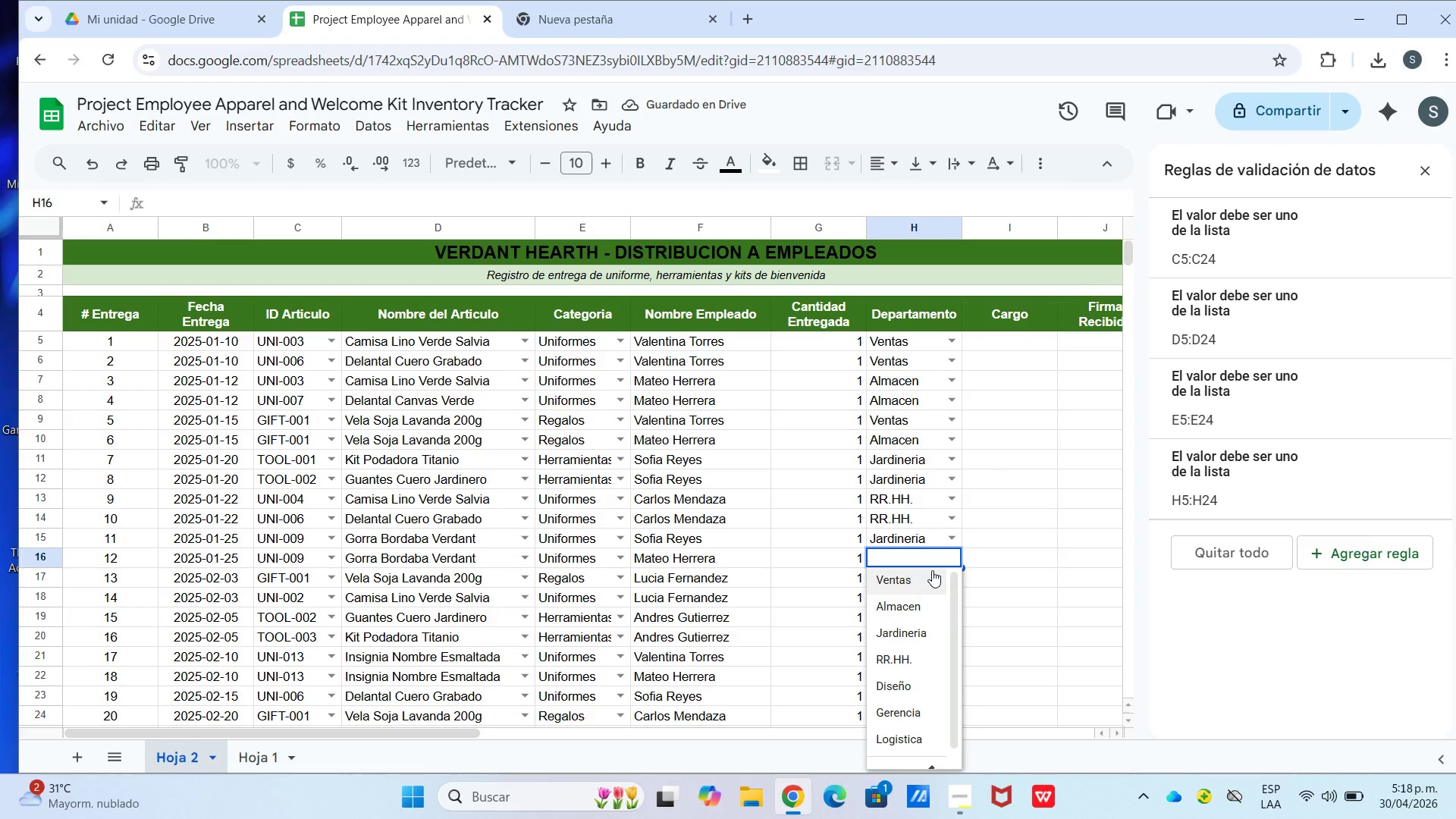 
left_click([946, 579])
 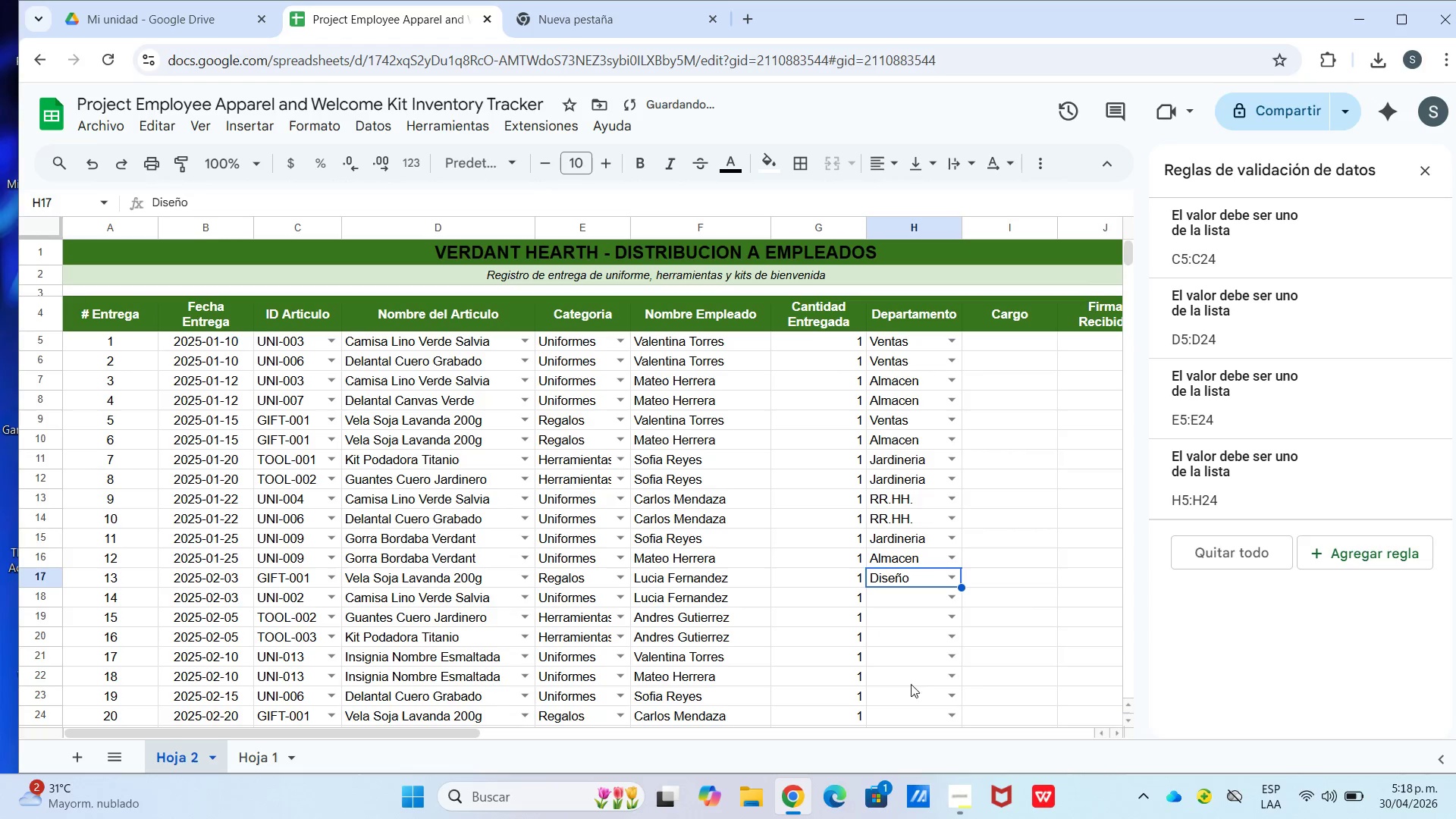 
left_click([958, 595])
 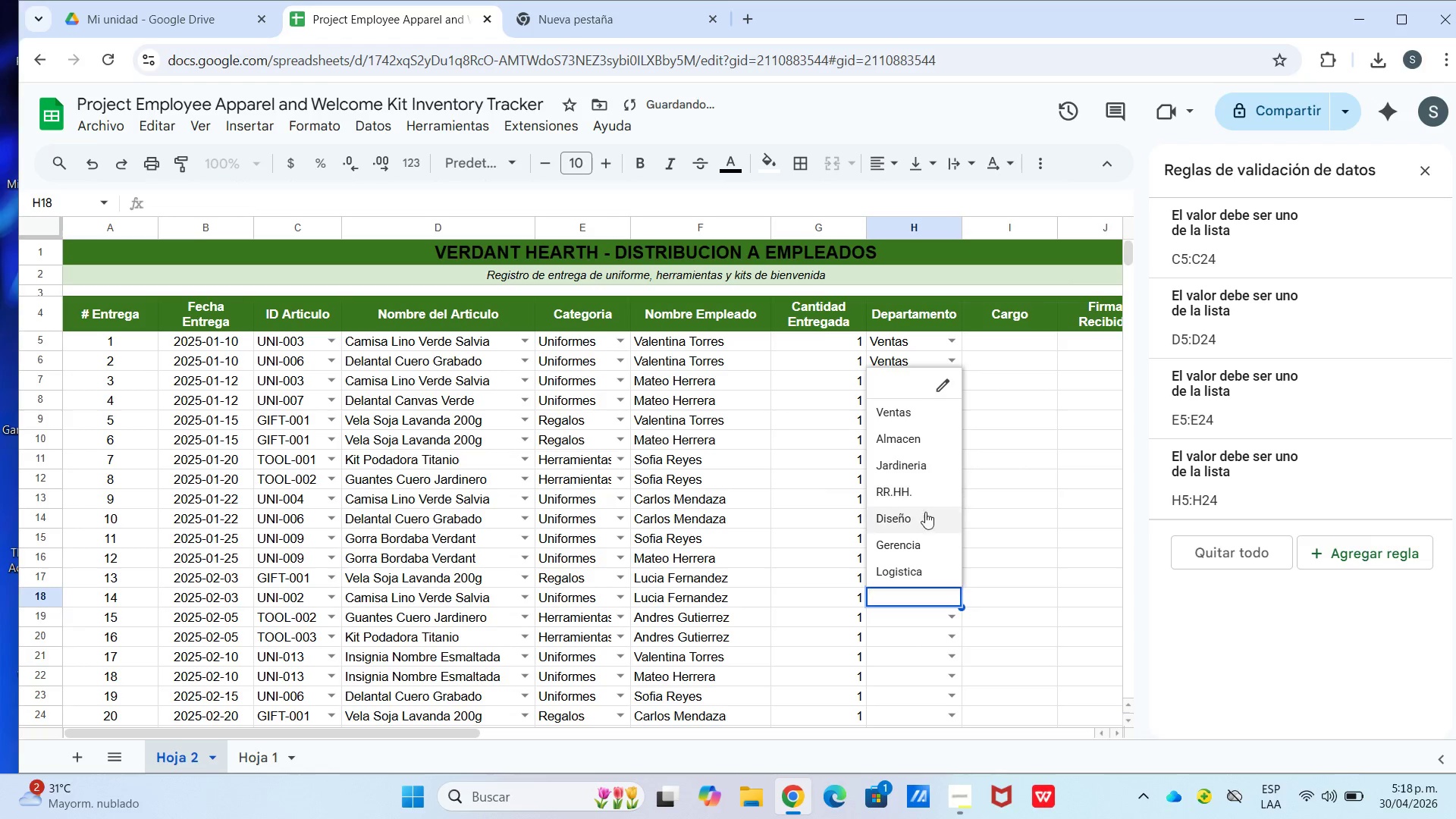 
double_click([984, 565])
 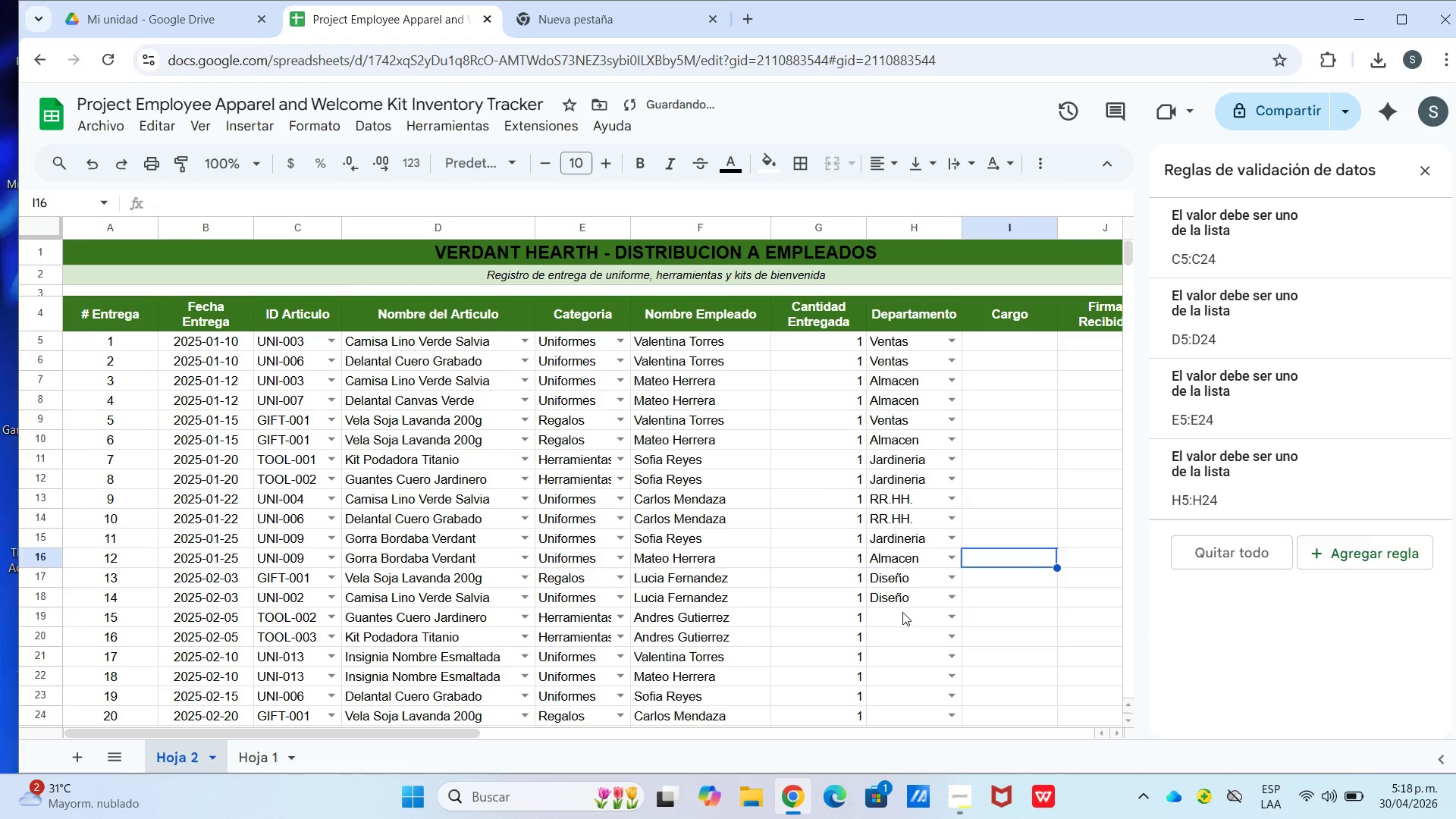 
left_click([902, 612])
 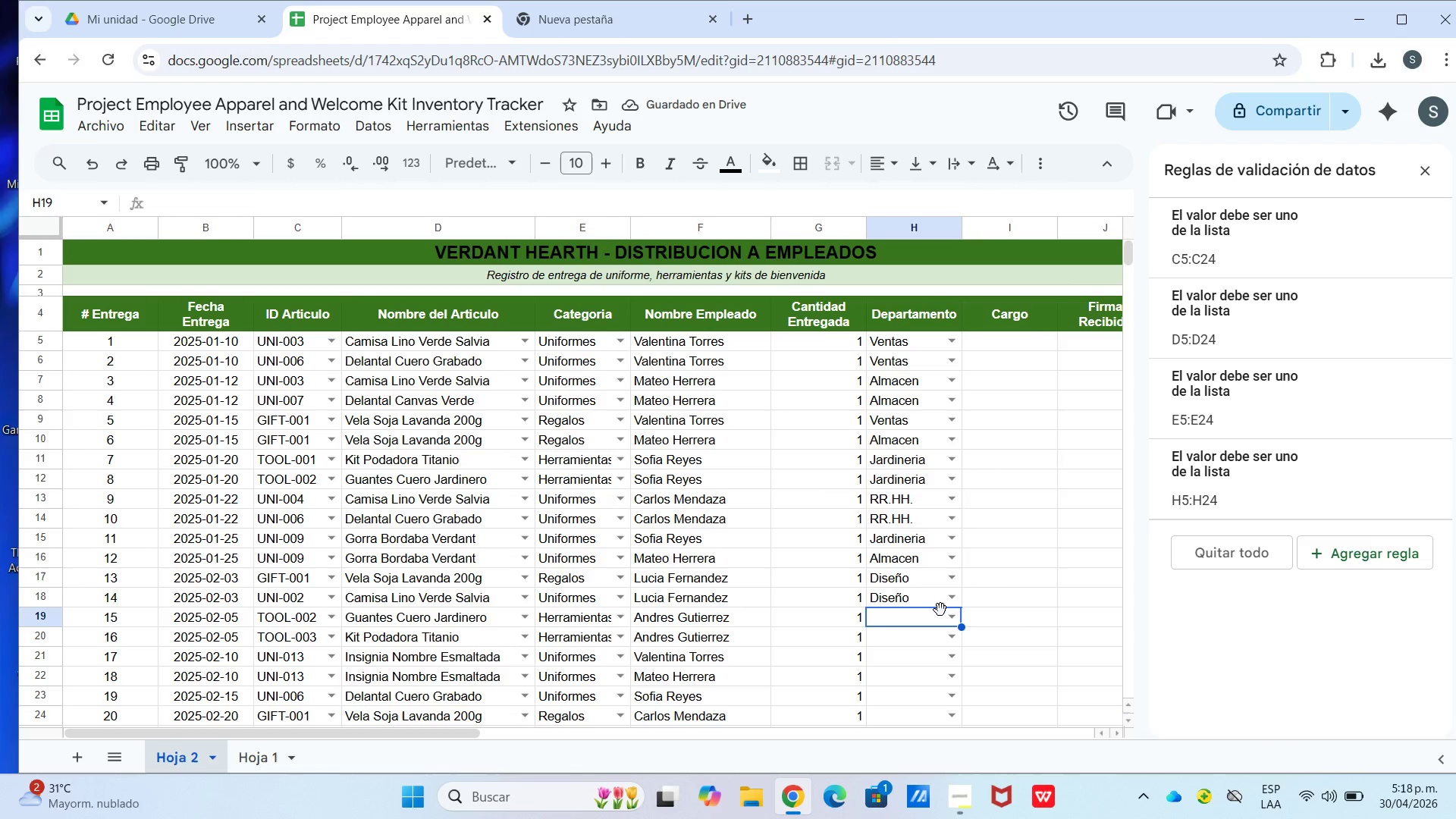 
left_click([945, 611])
 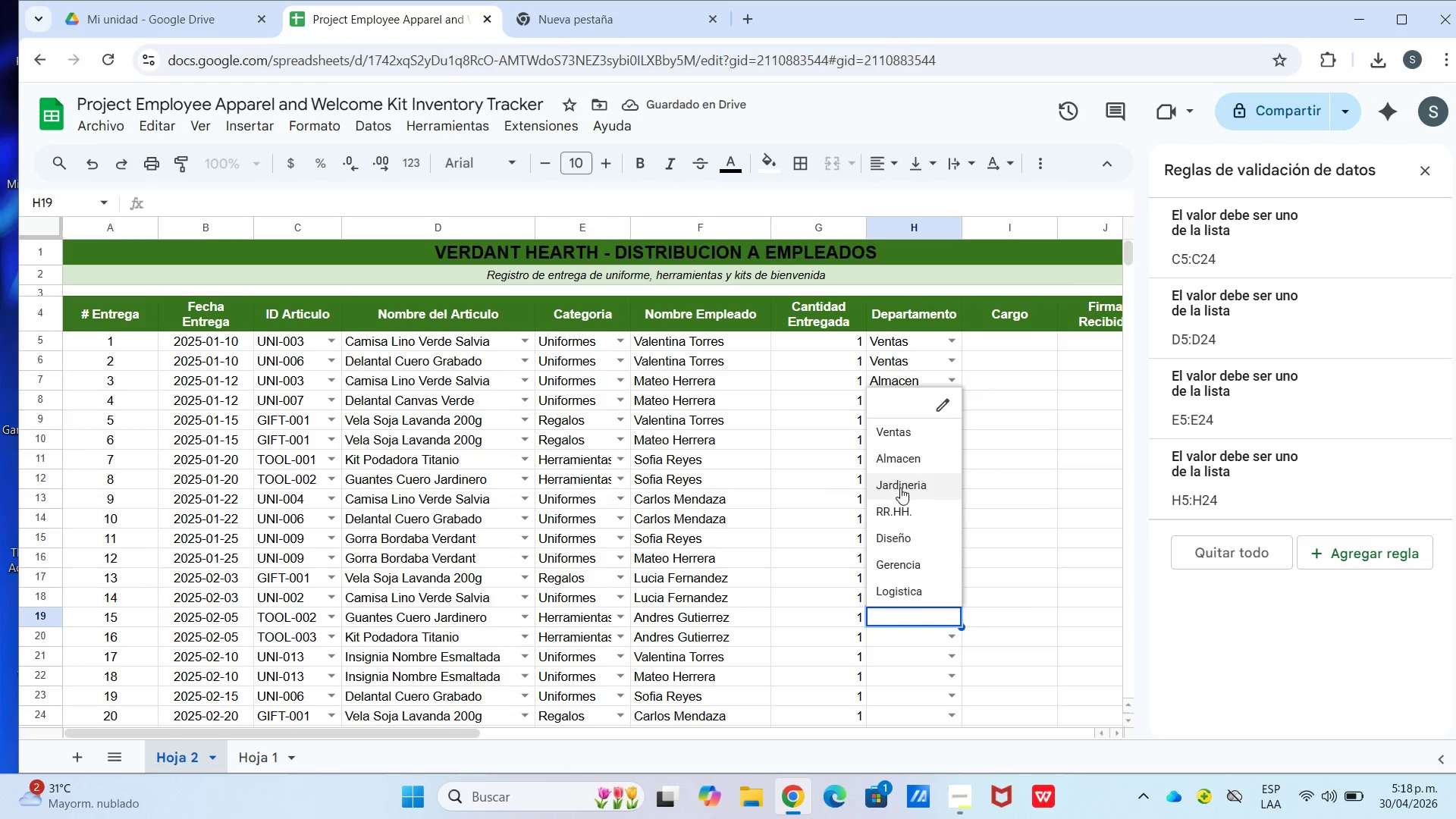 
scroll: coordinate [927, 628], scroll_direction: down, amount: 2.0
 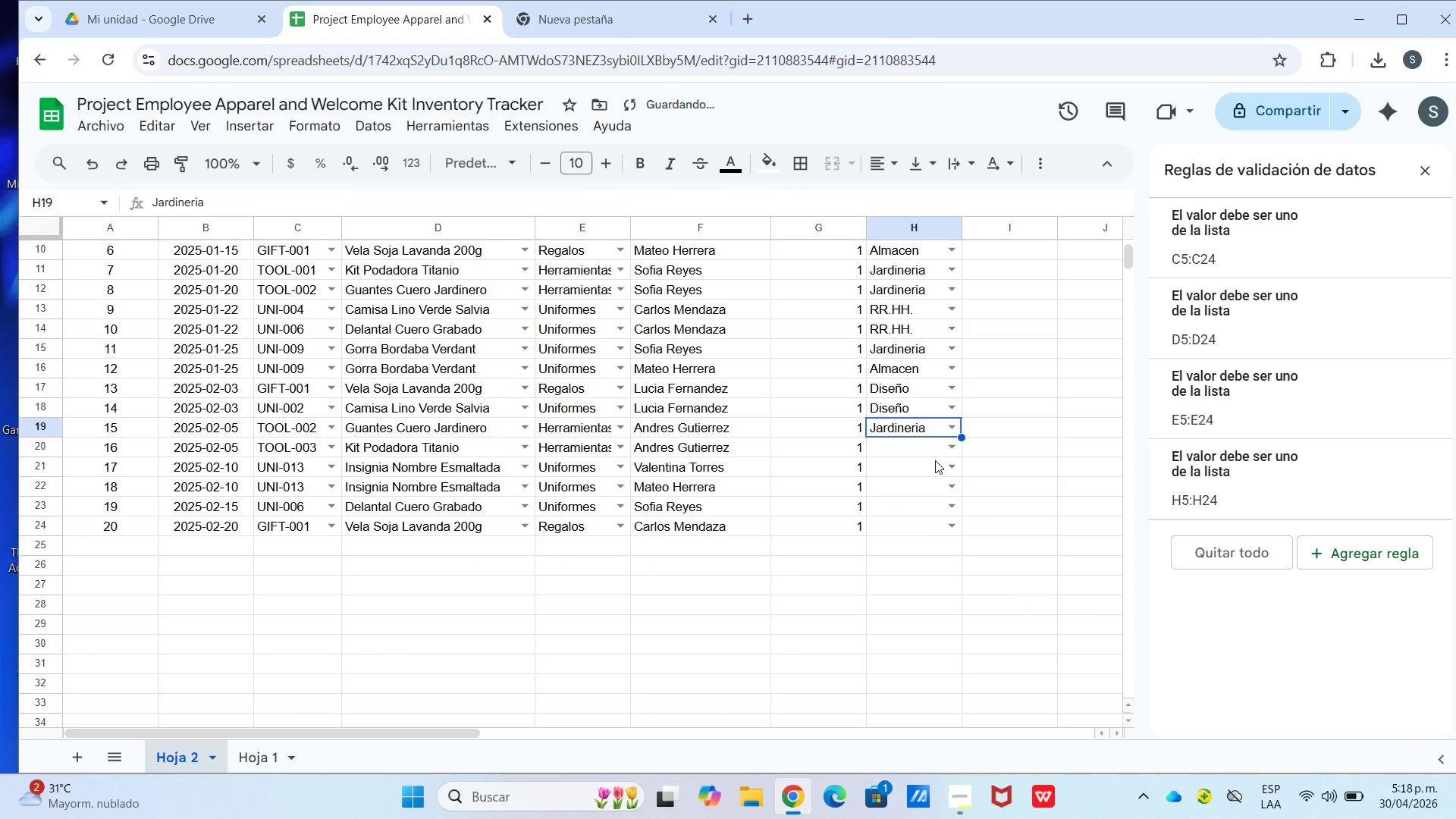 
left_click([947, 454])
 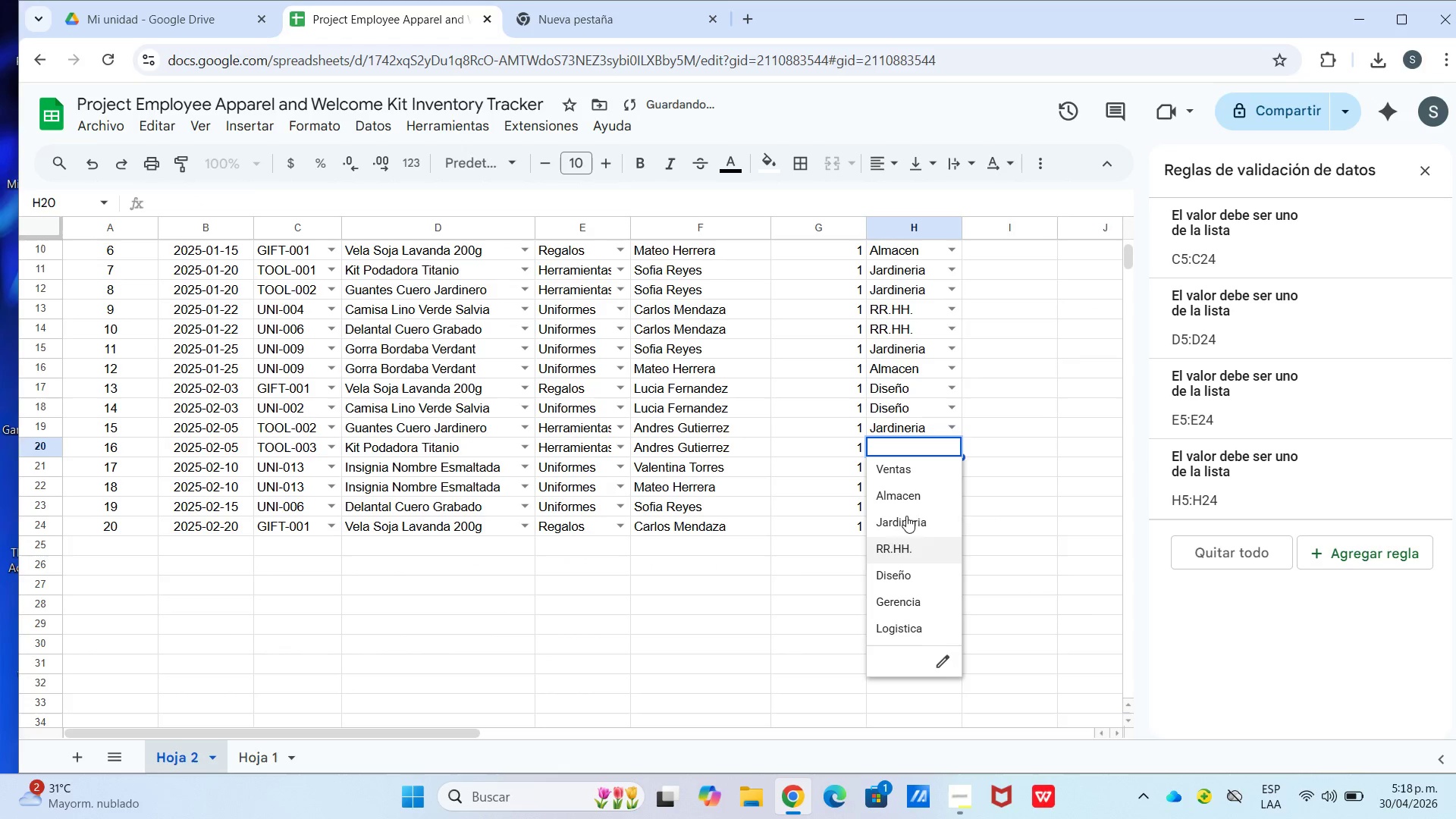 
left_click([912, 519])
 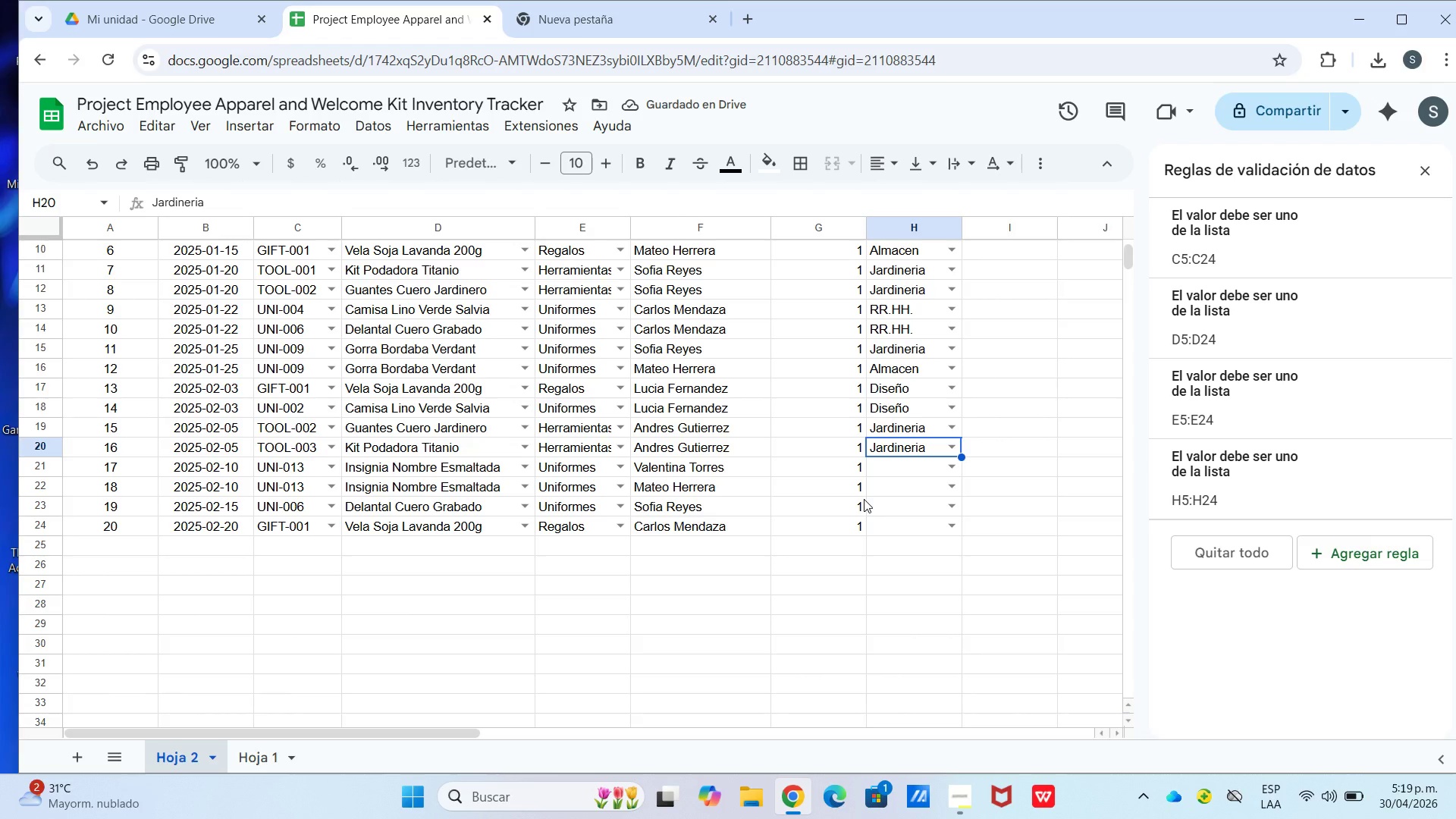 
wait(8.61)
 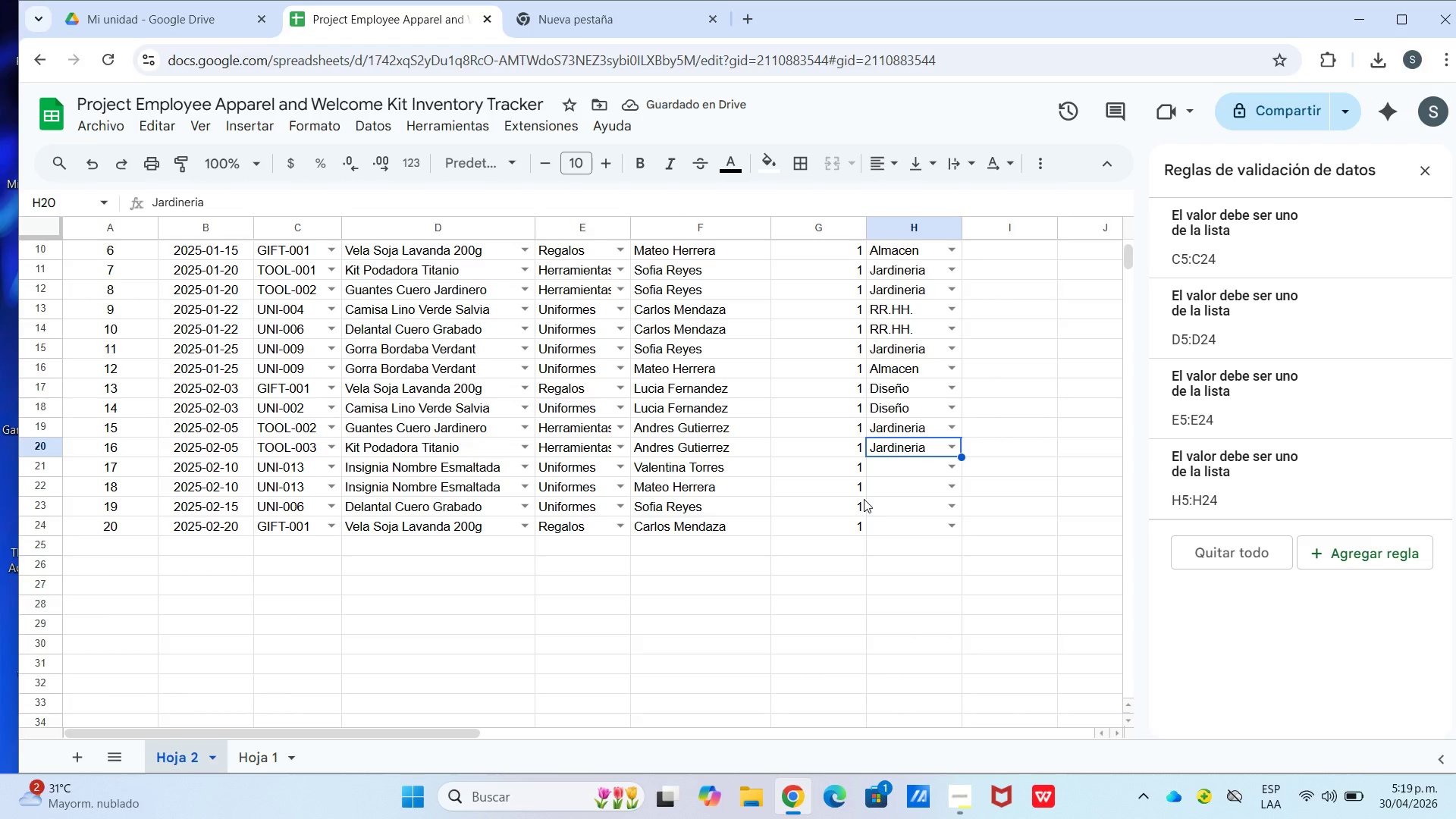 
left_click([951, 469])
 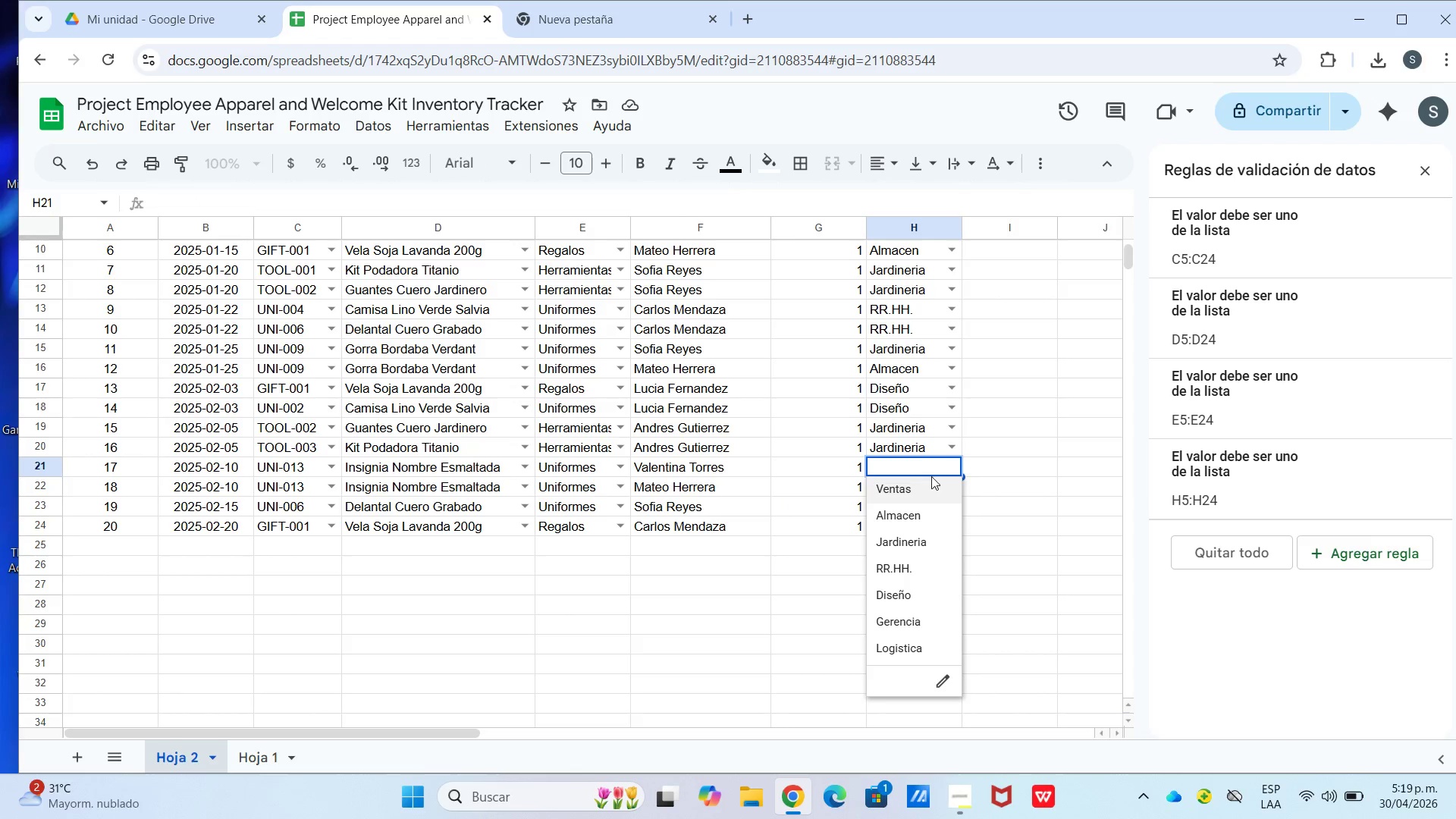 
left_click([908, 493])
 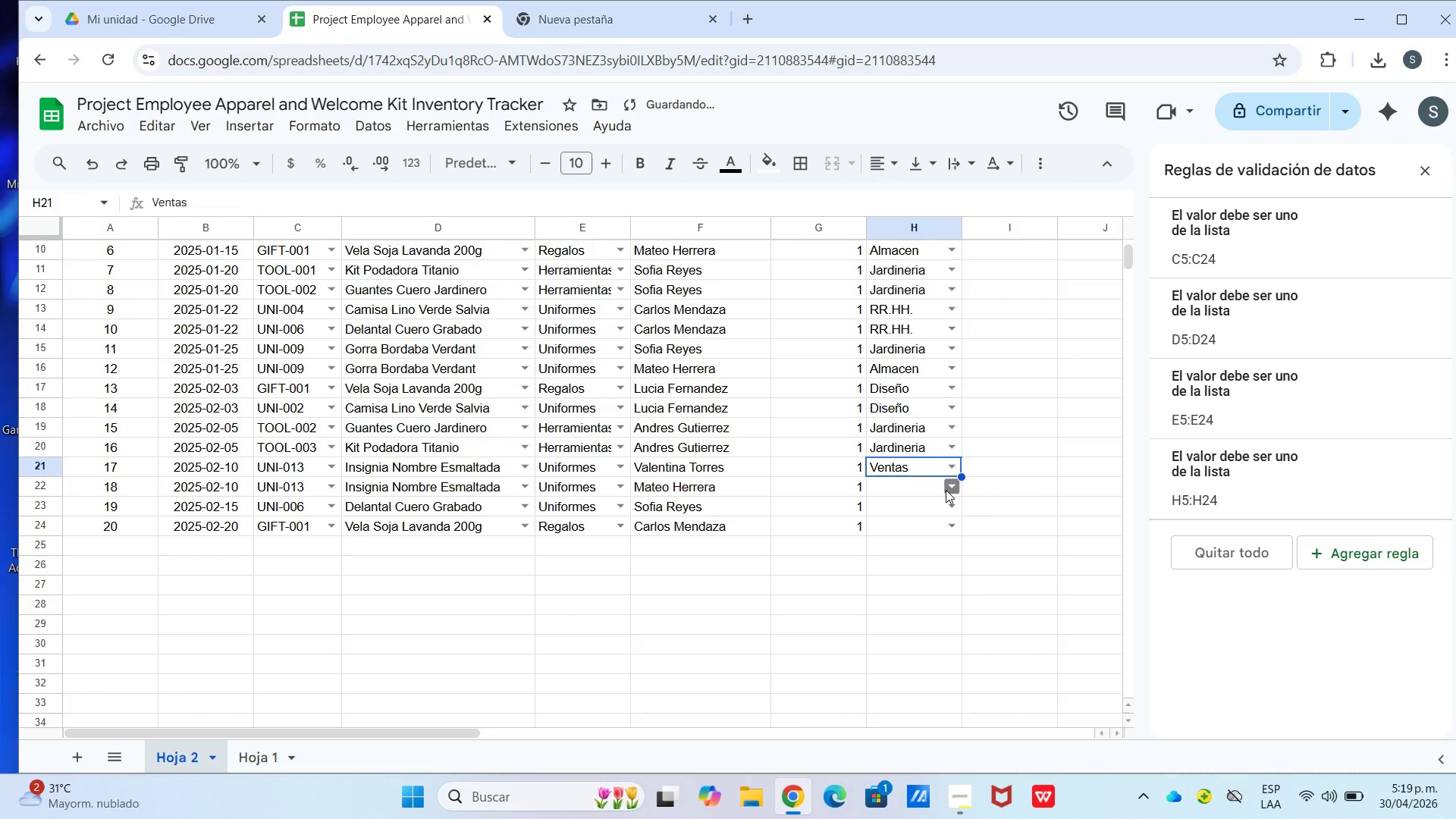 
left_click([946, 490])
 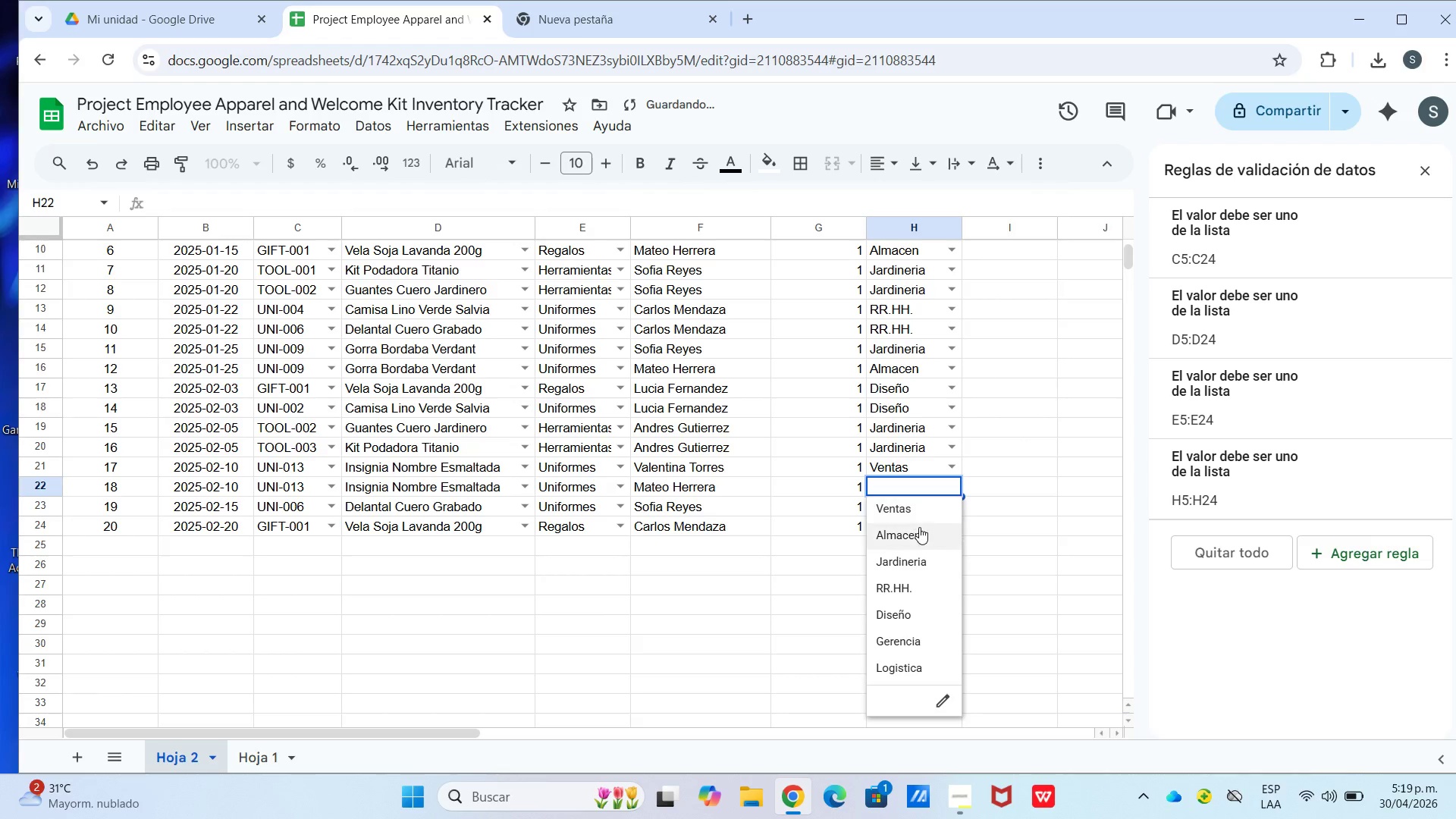 
left_click([919, 527])
 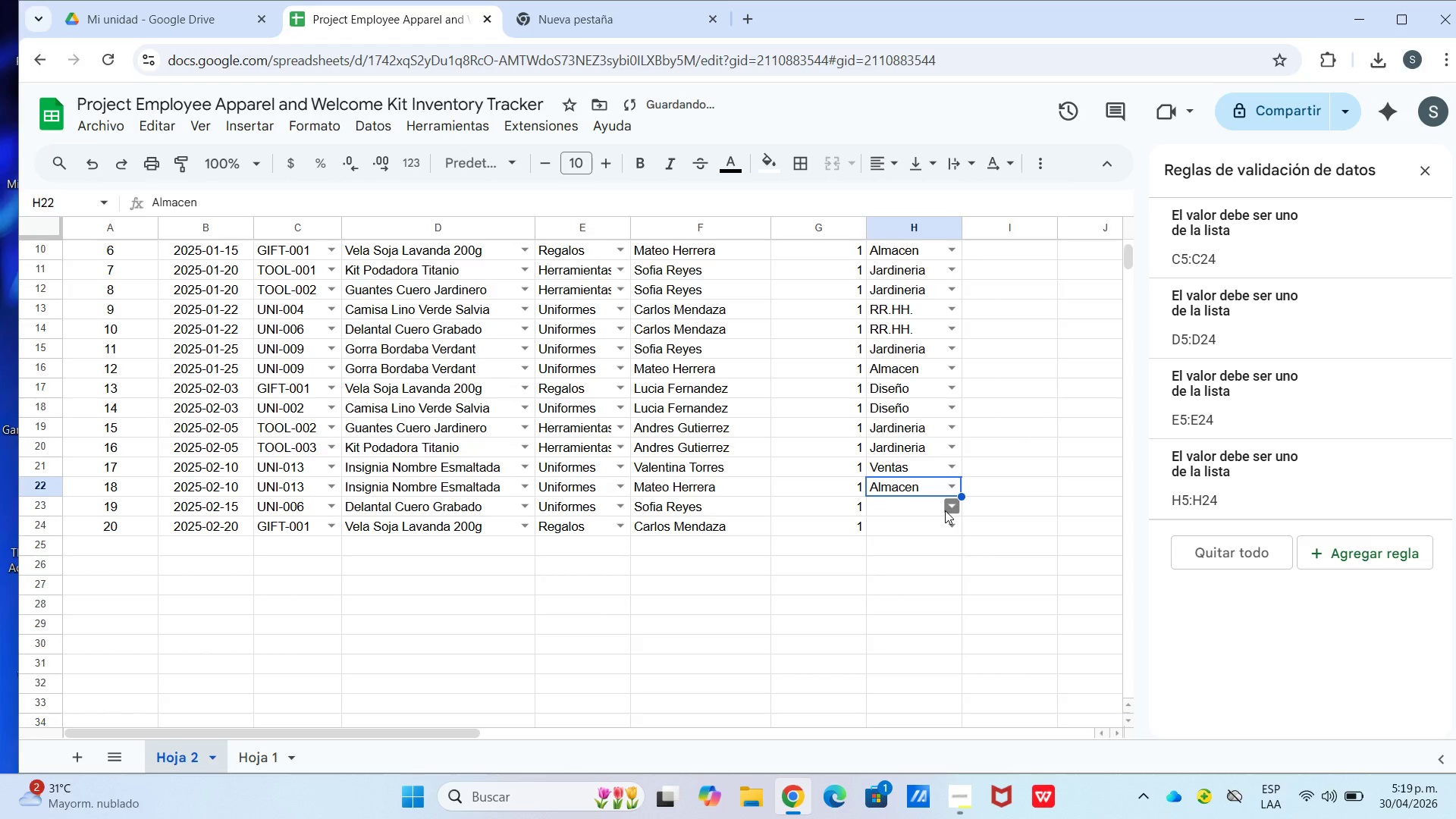 
left_click([945, 510])
 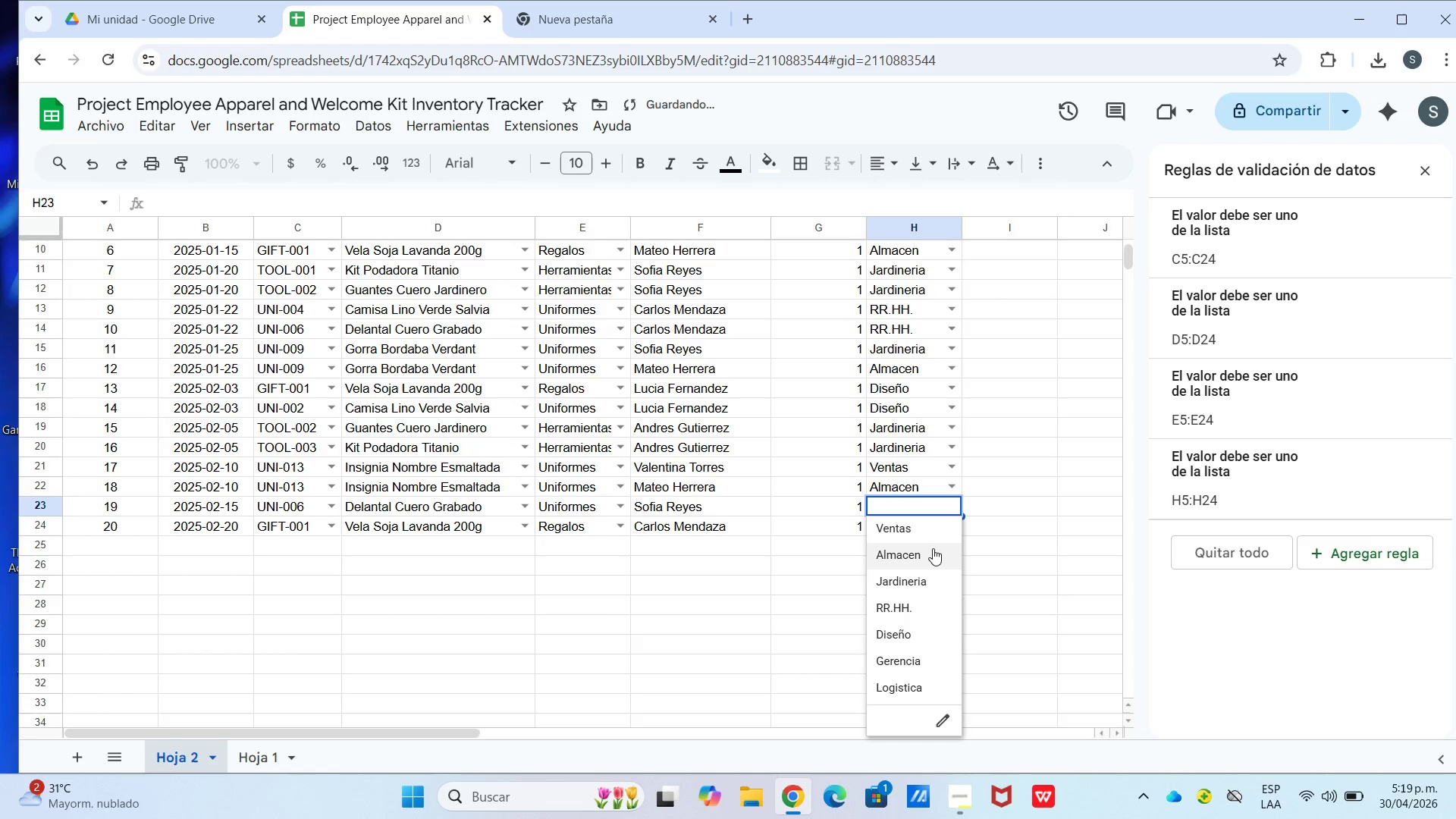 
left_click([933, 548])
 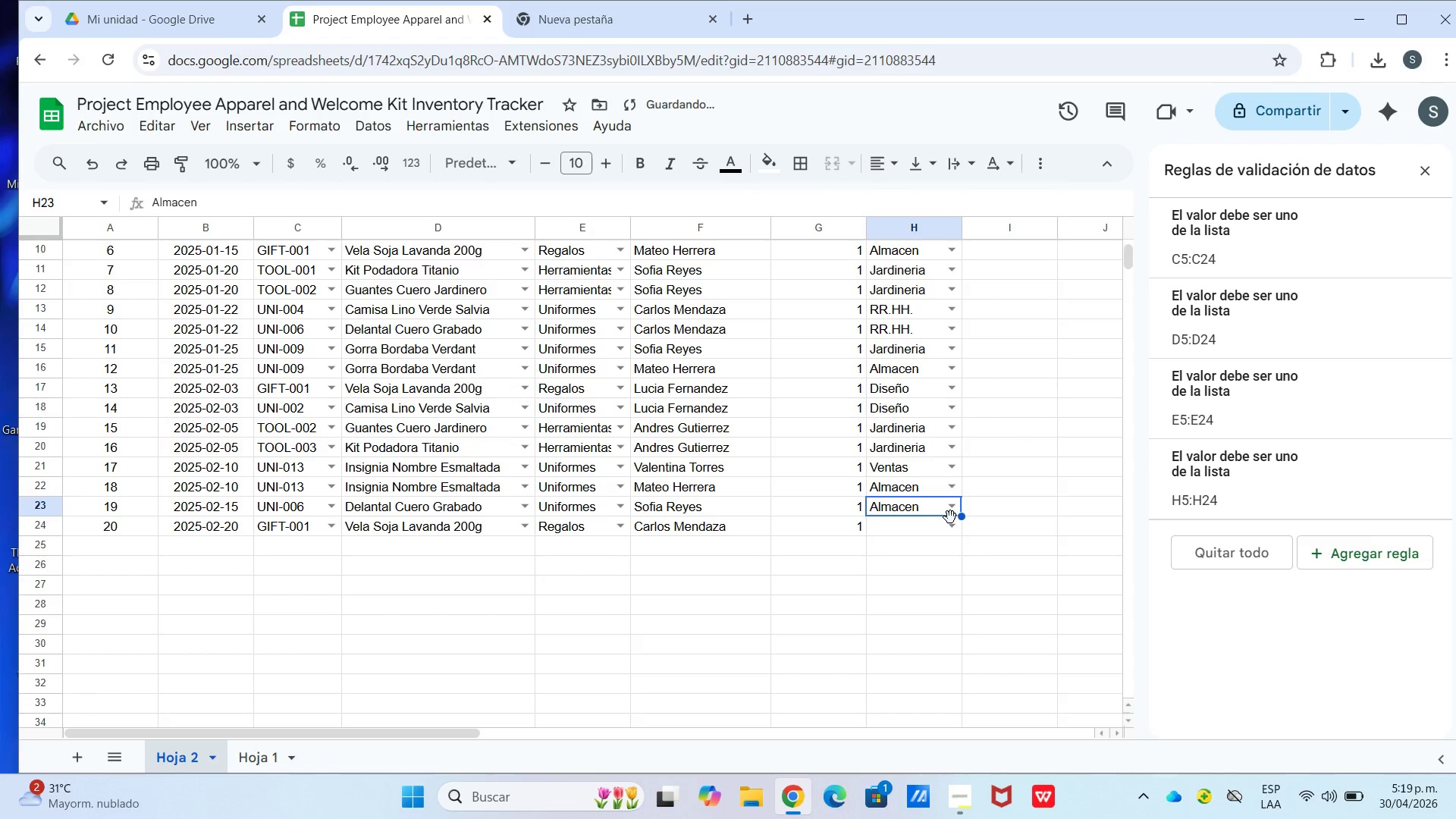 
left_click([953, 511])
 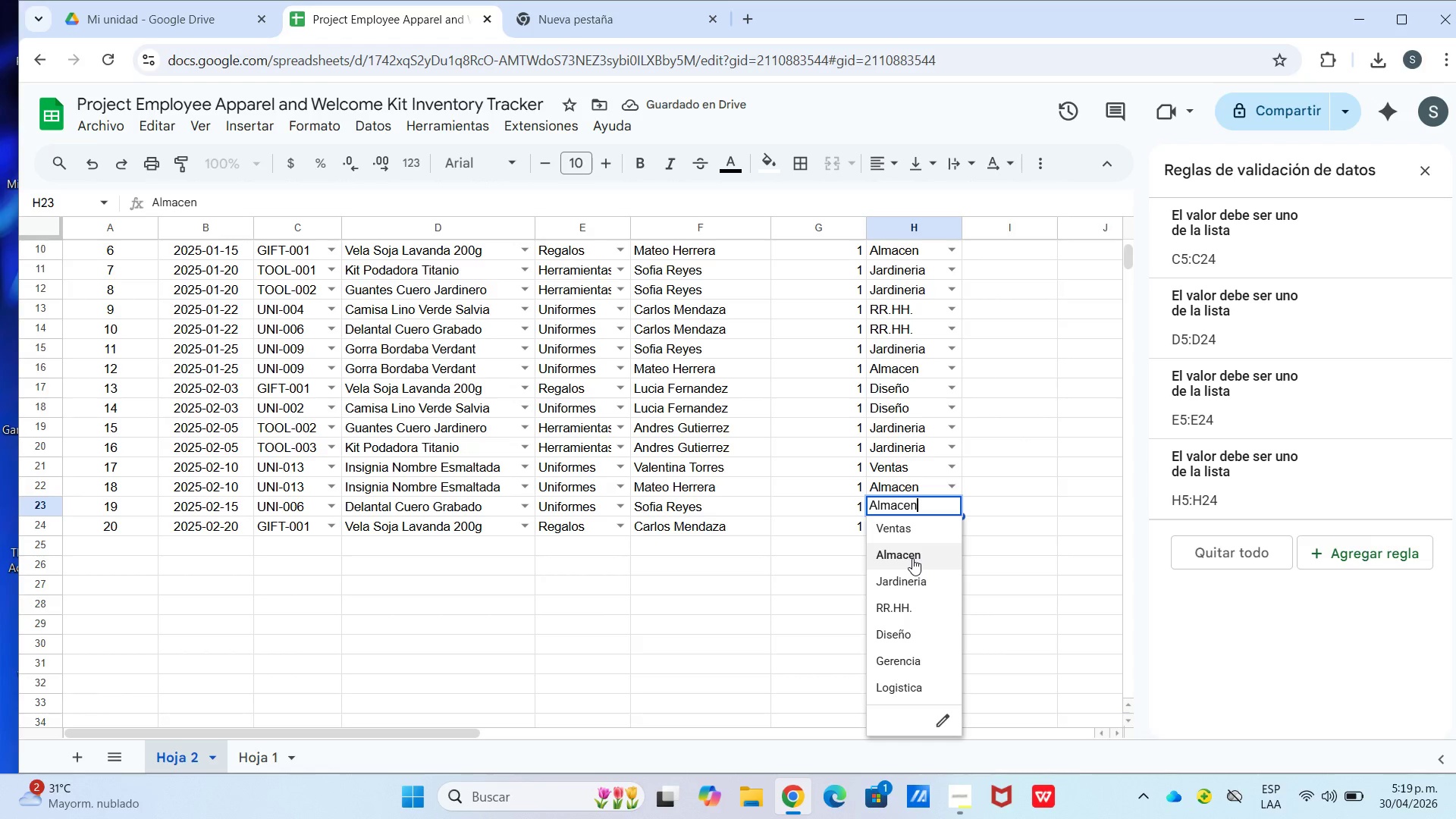 
left_click([924, 577])
 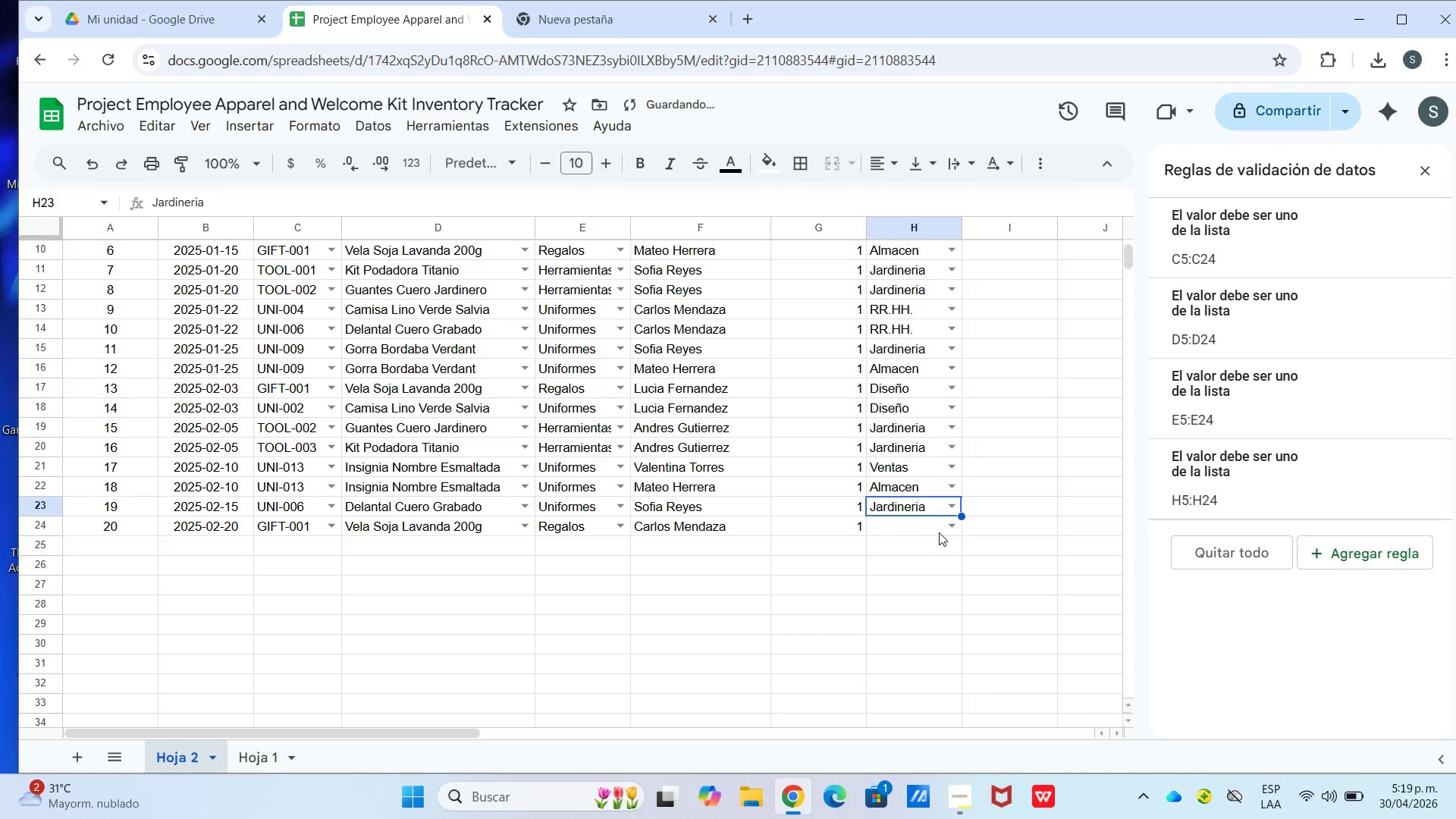 
left_click([948, 530])
 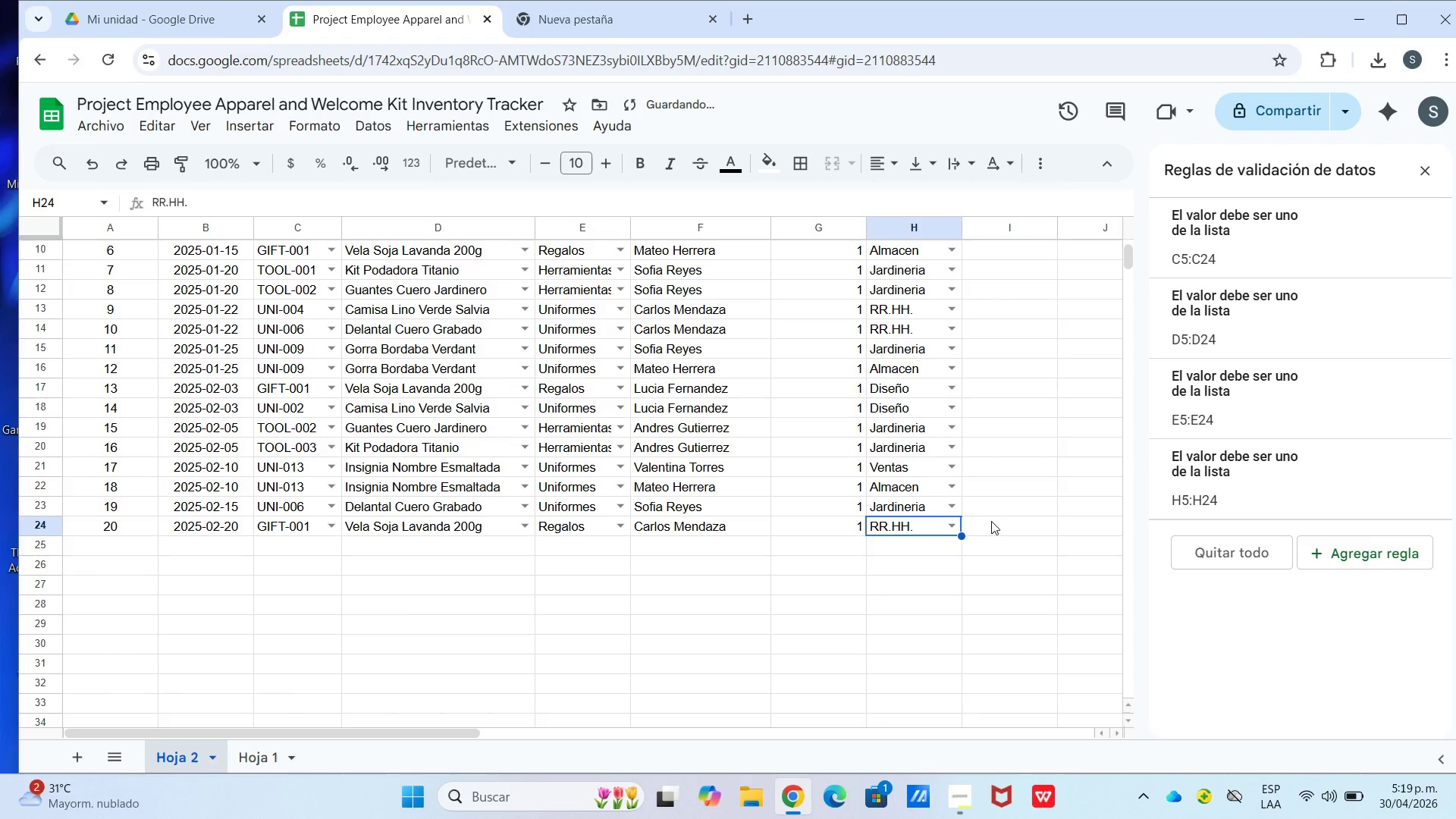 
scroll: coordinate [968, 476], scroll_direction: up, amount: 6.0
 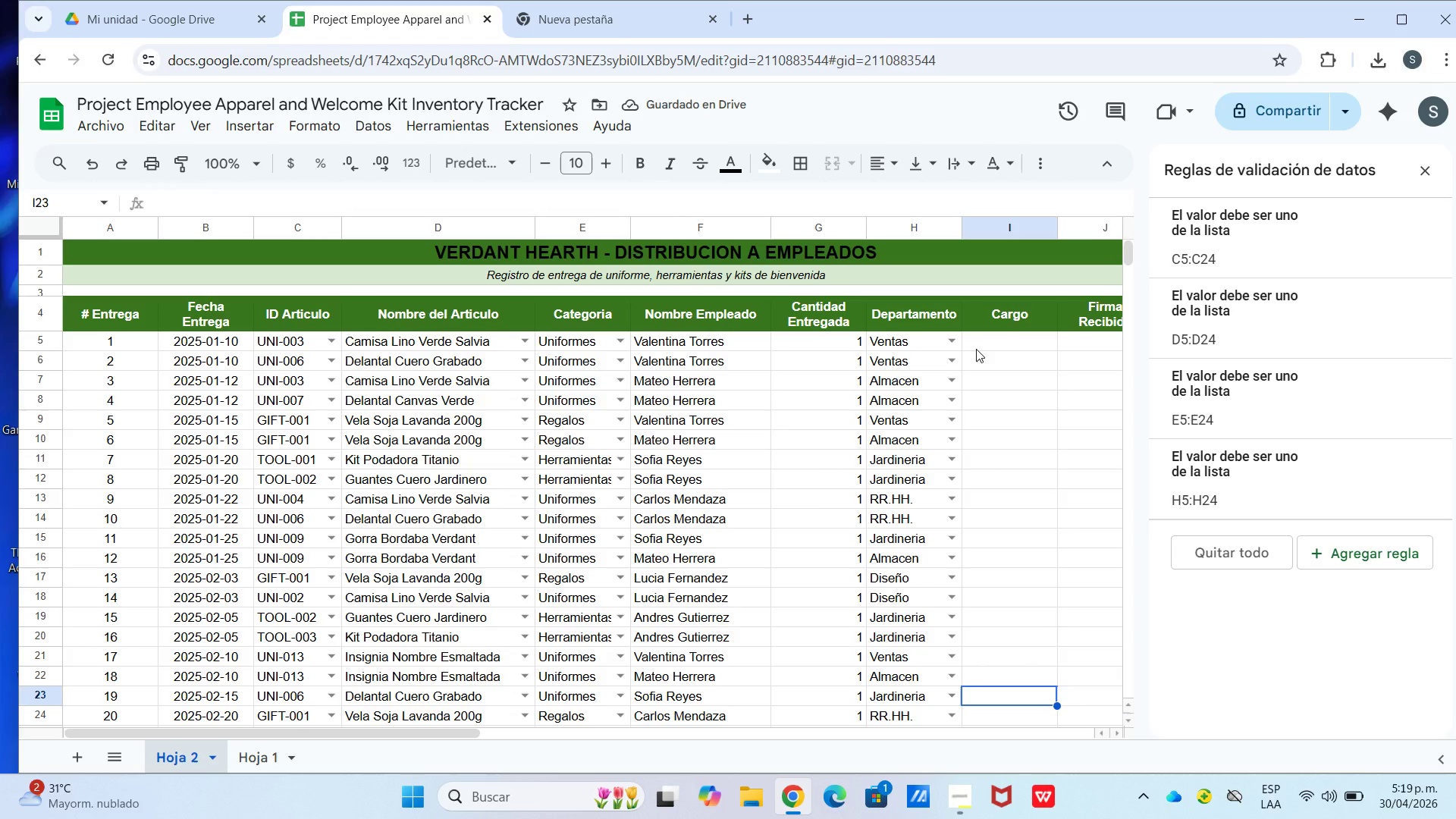 
left_click([1006, 344])
 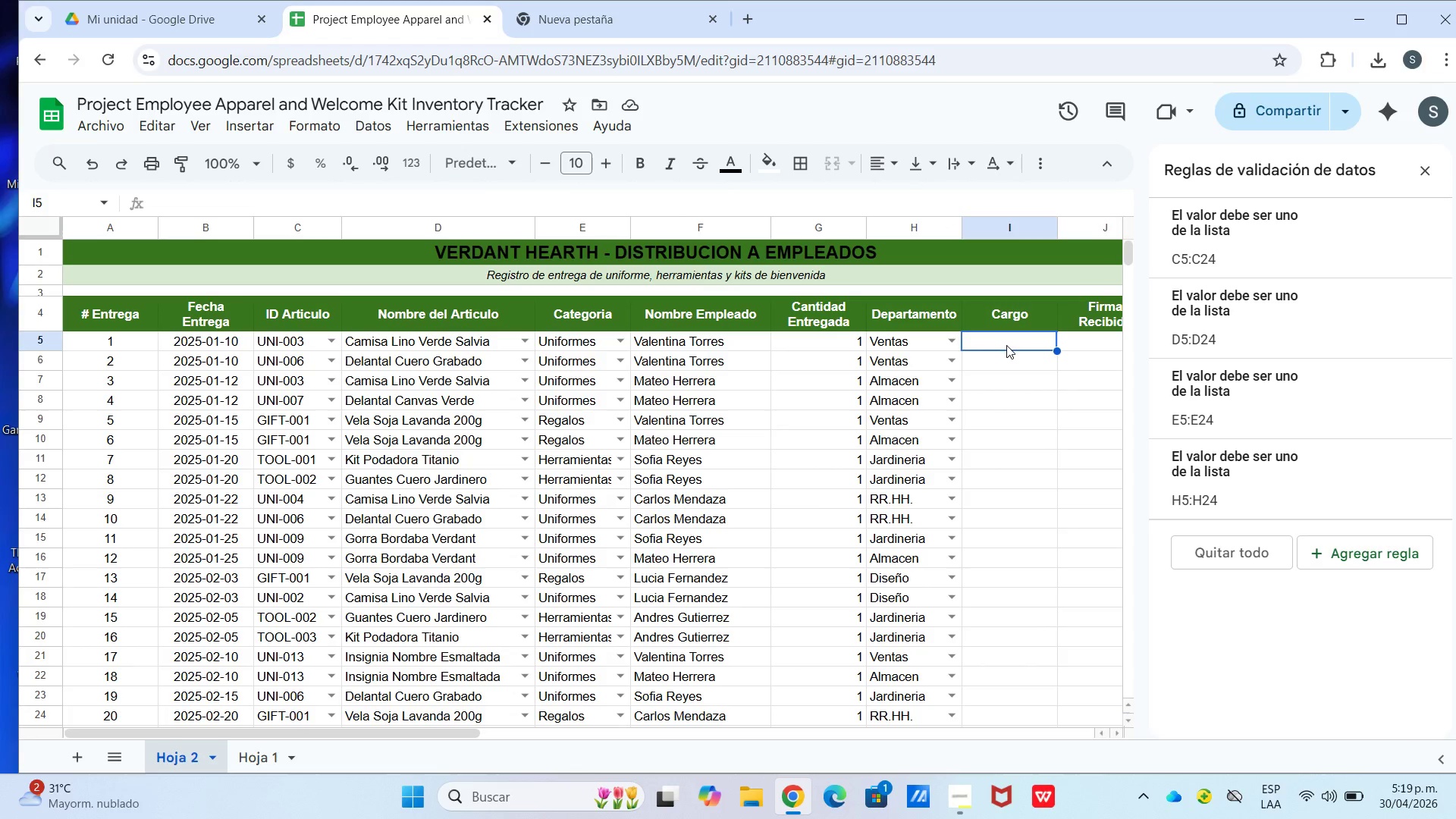 
key(Shift+A)
 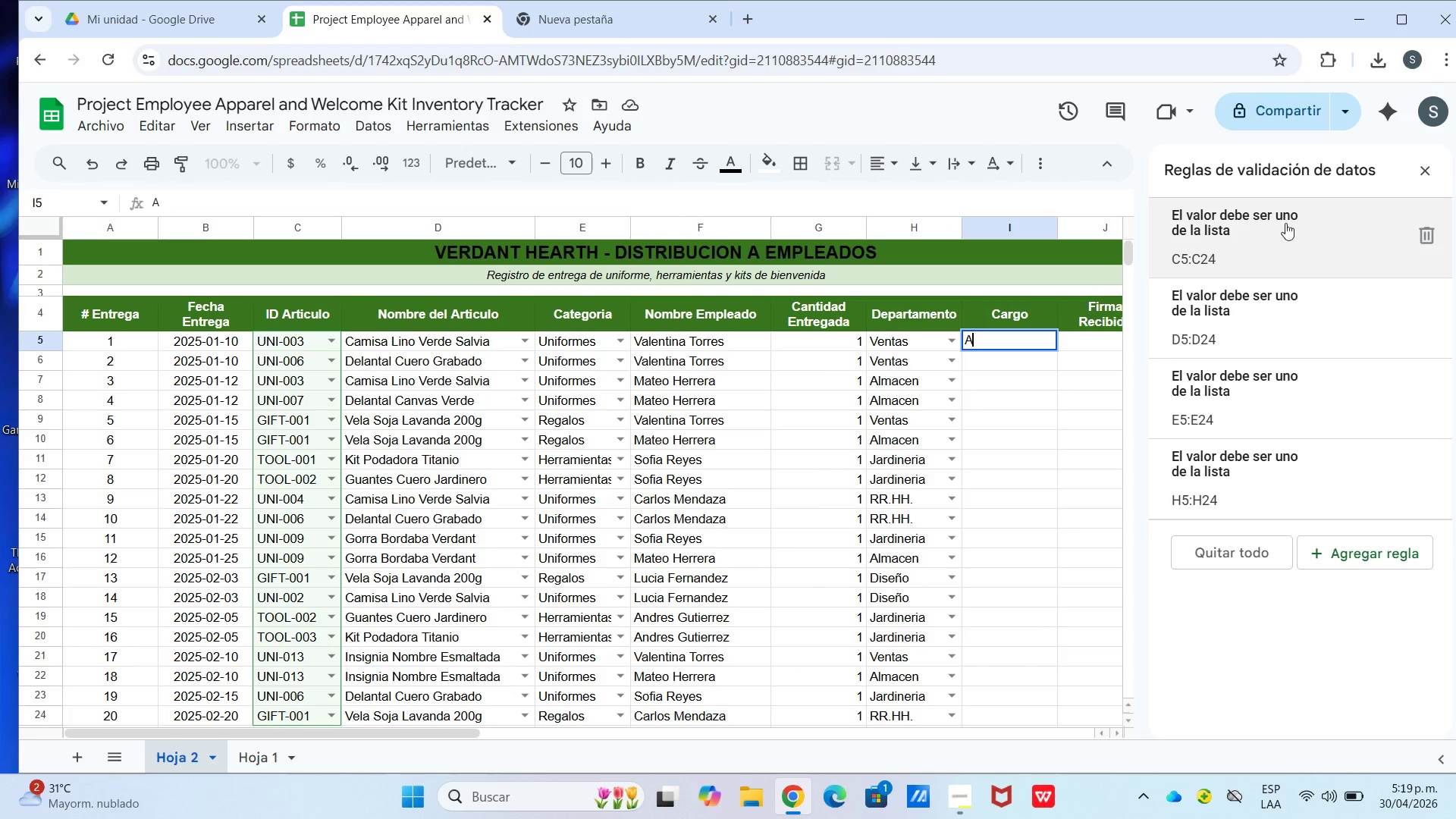 
left_click([1435, 168])
 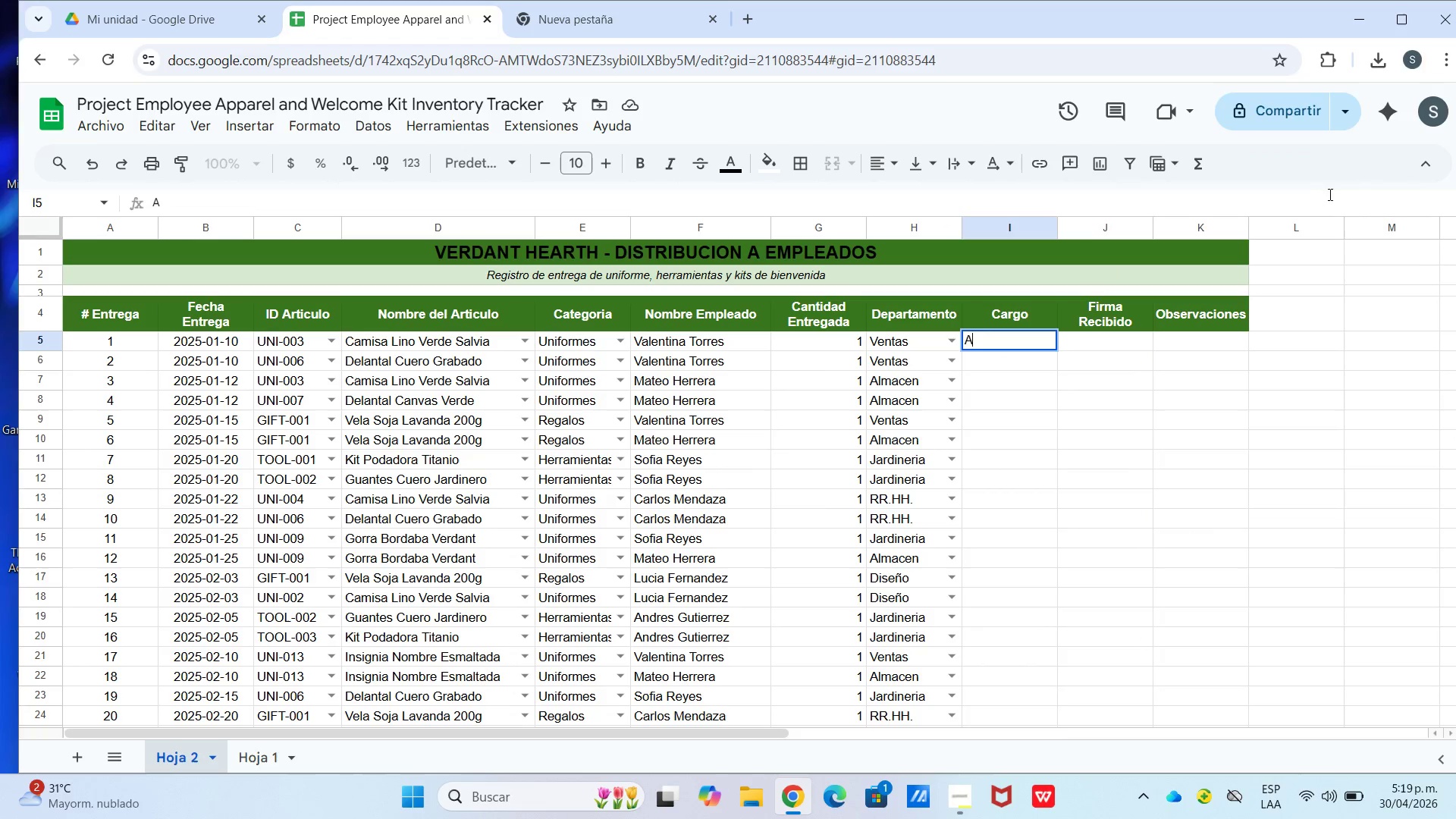 
type(sesora Senior)
 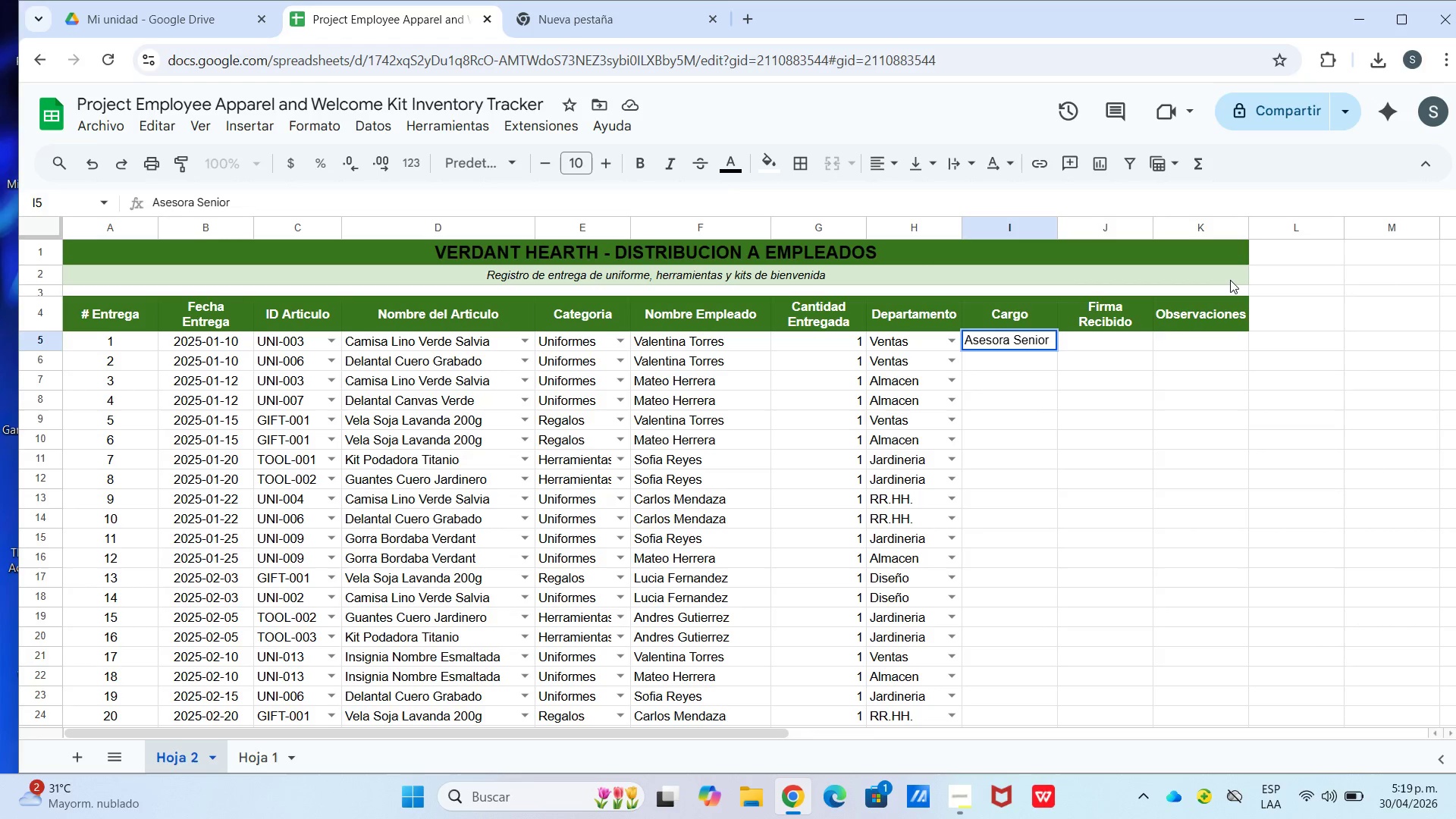 
key(Enter)
 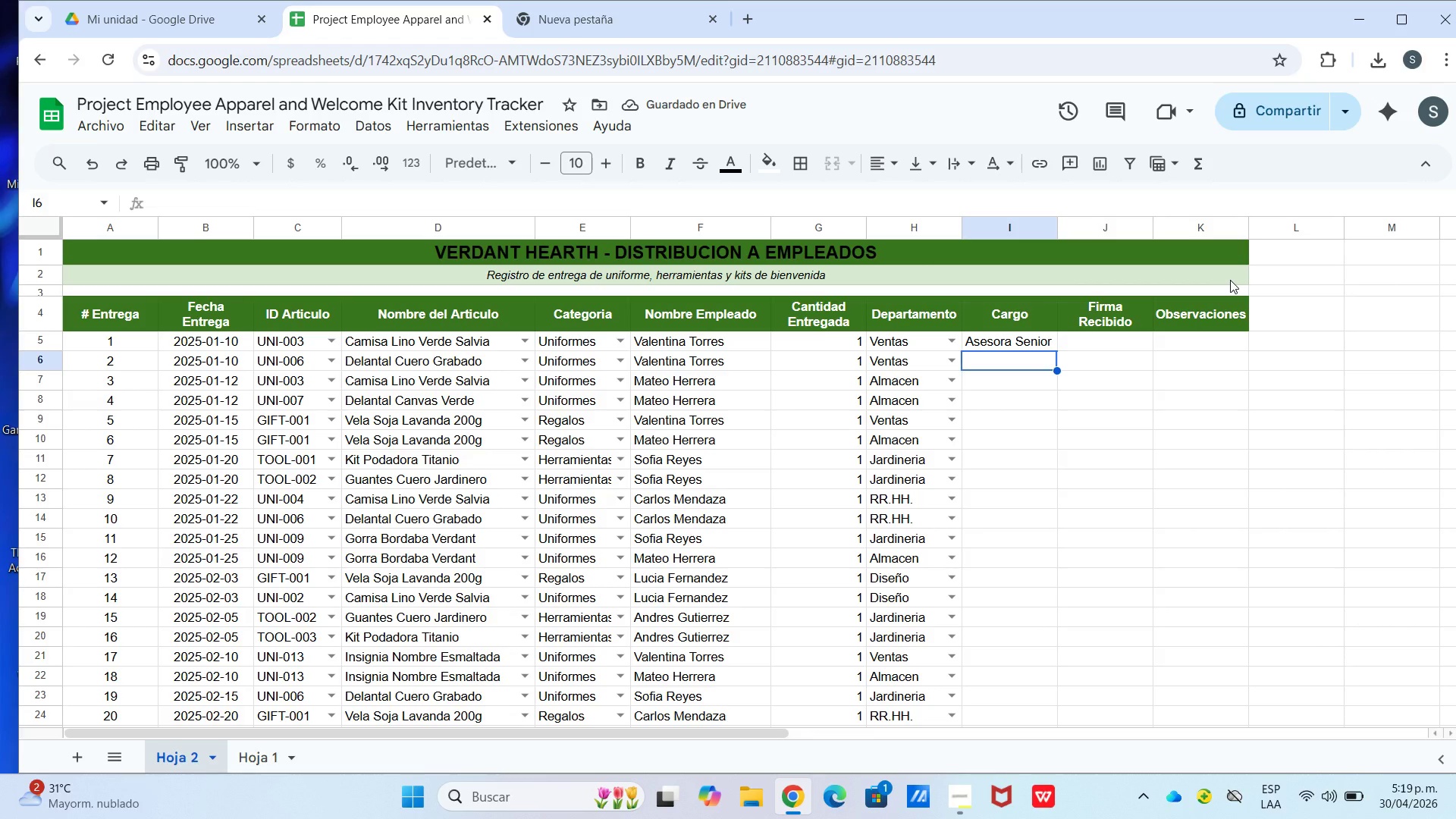 
wait(9.2)
 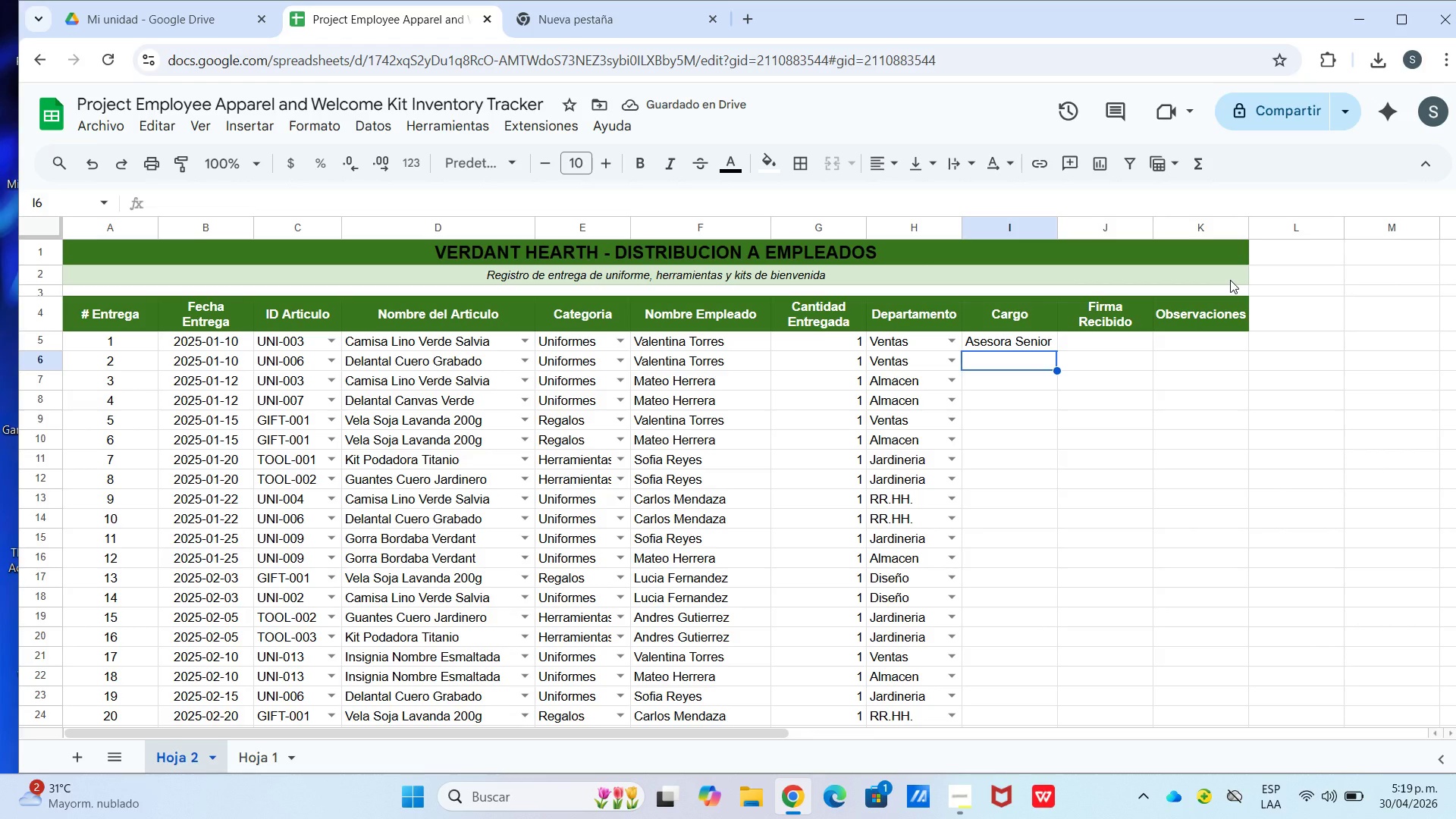 
key(Enter)
 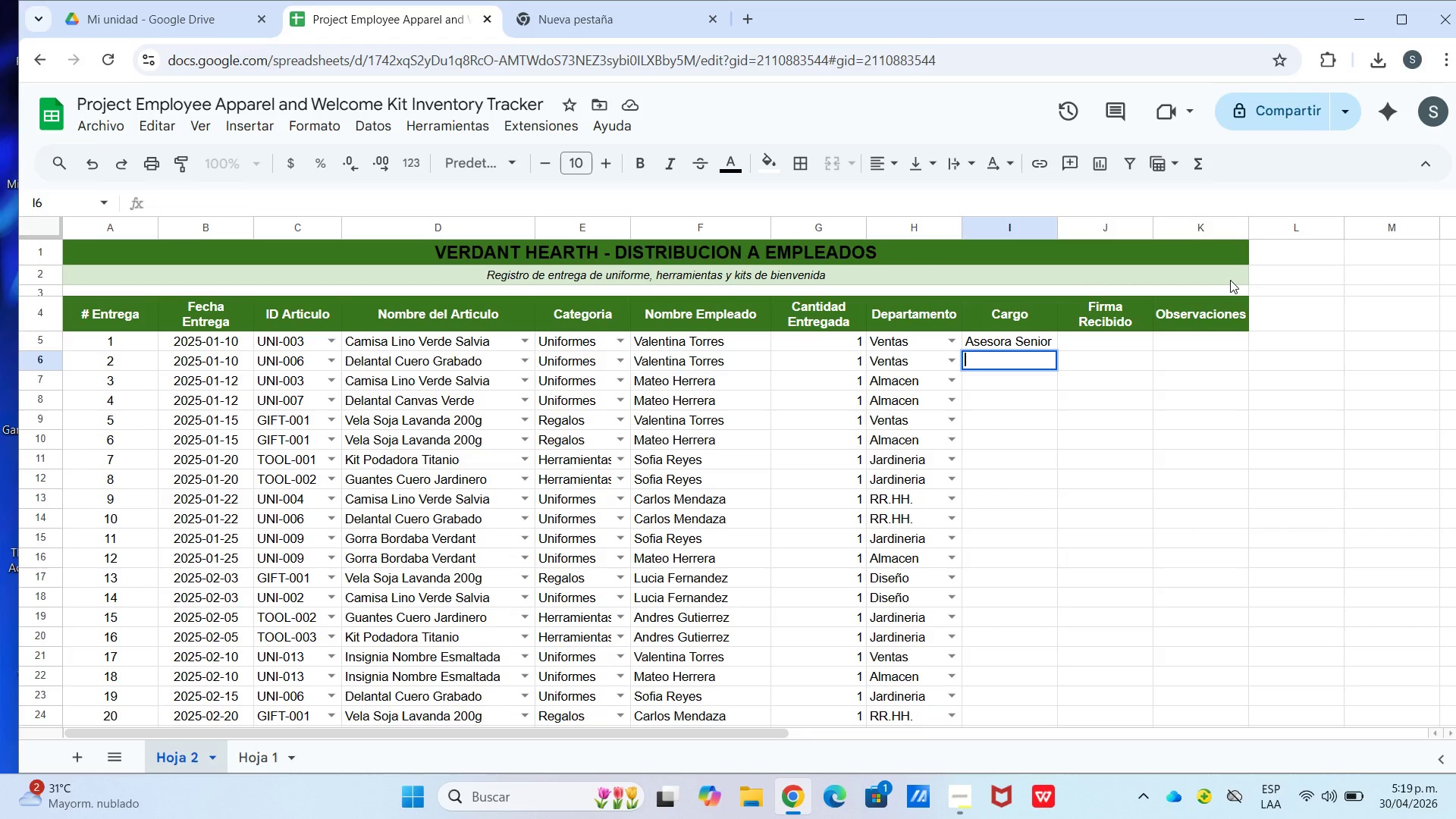 
key(Shift+A)
 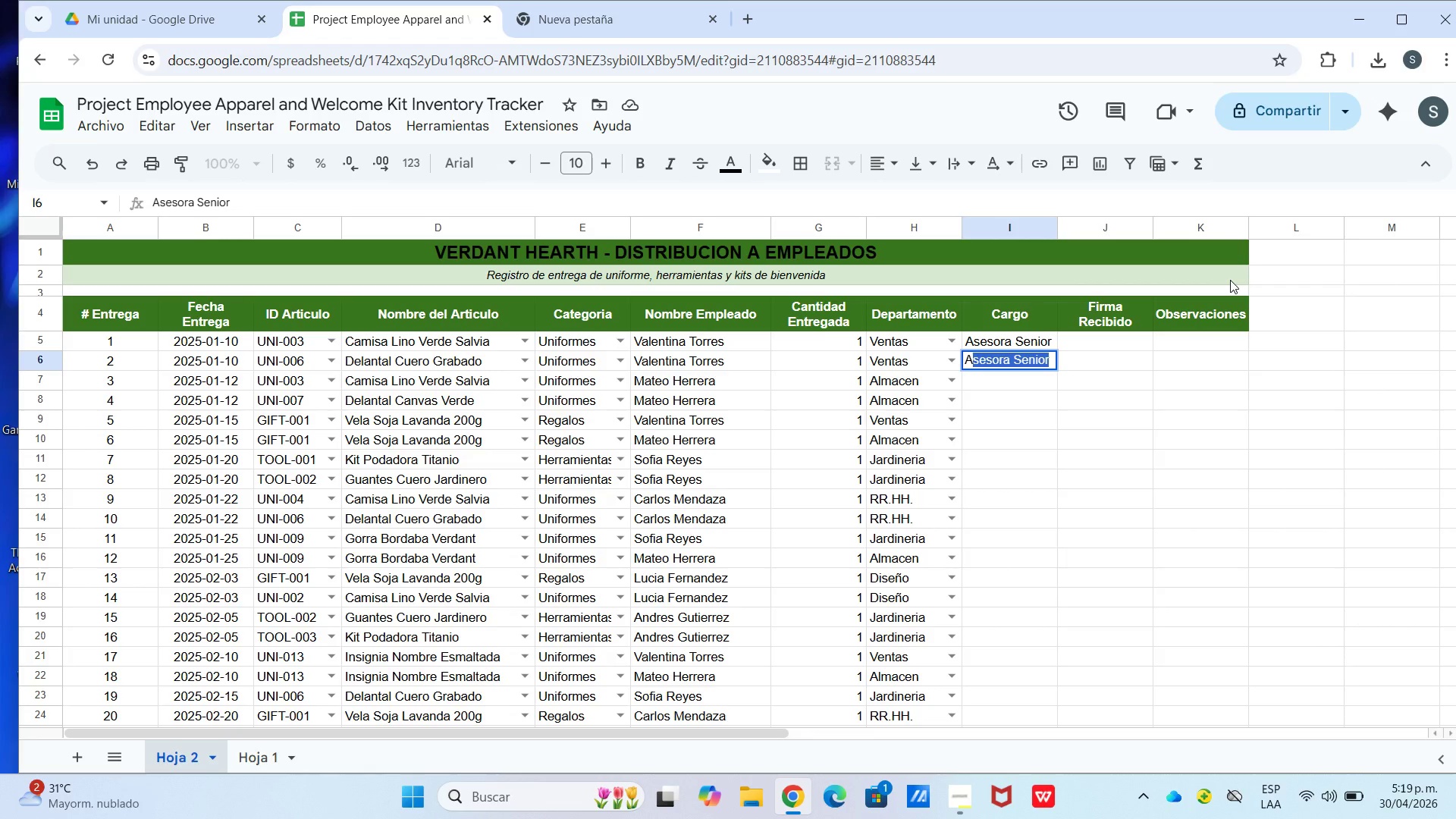 
key(Enter)
 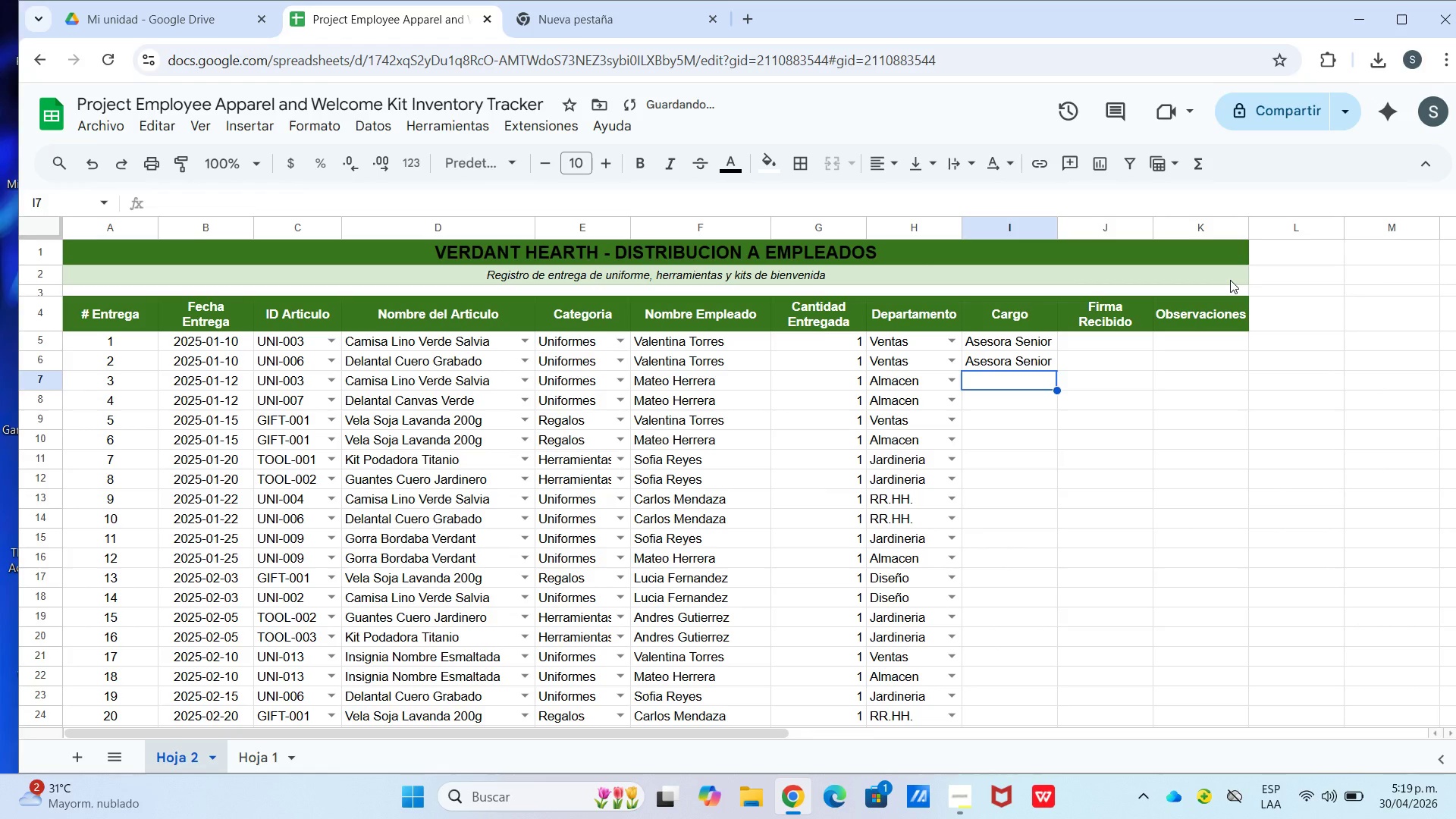 
type(Auxiliar)
 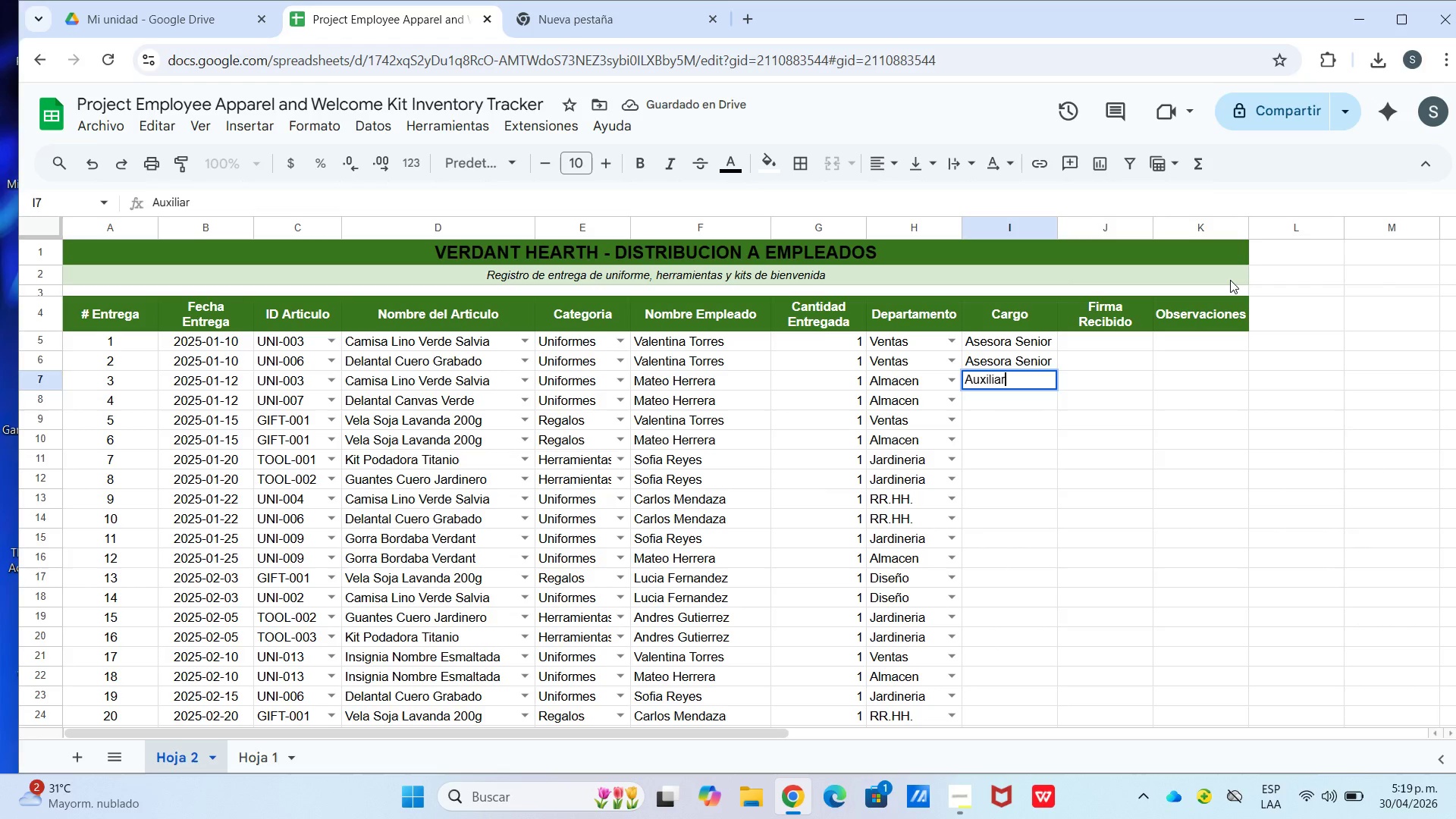 
key(Enter)
 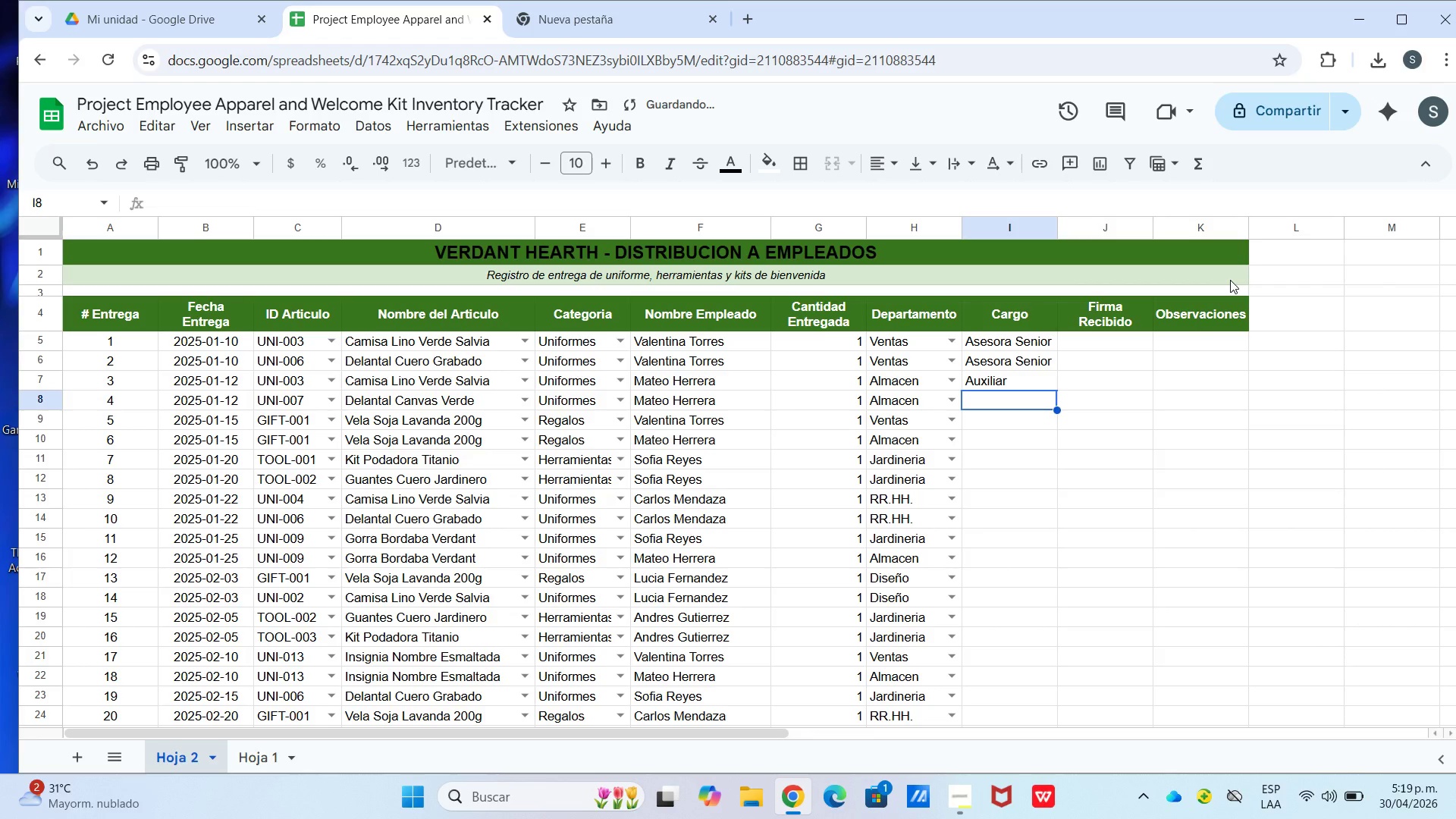 
type(A)
key(Backspace)
type(Au)
 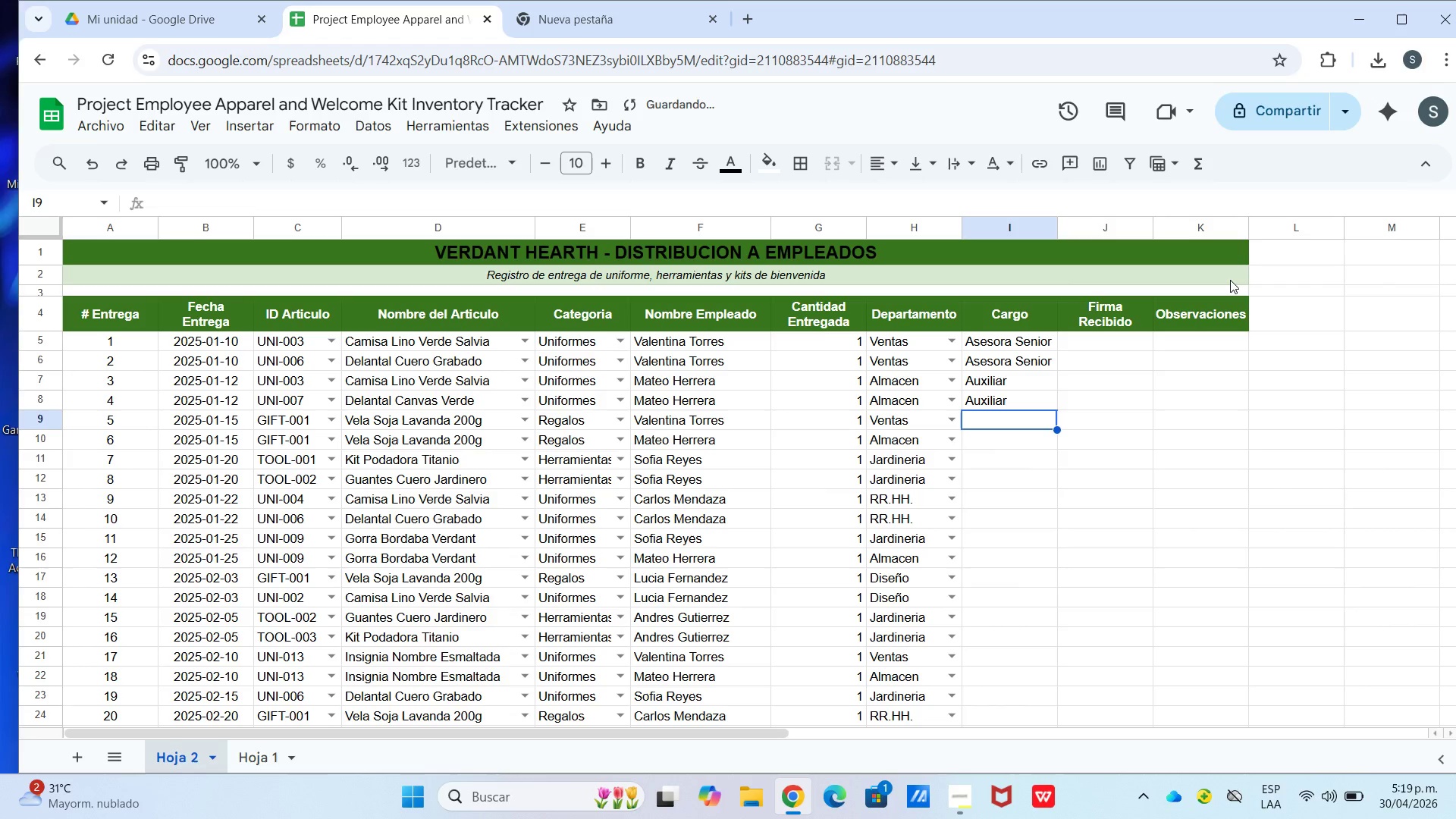 
 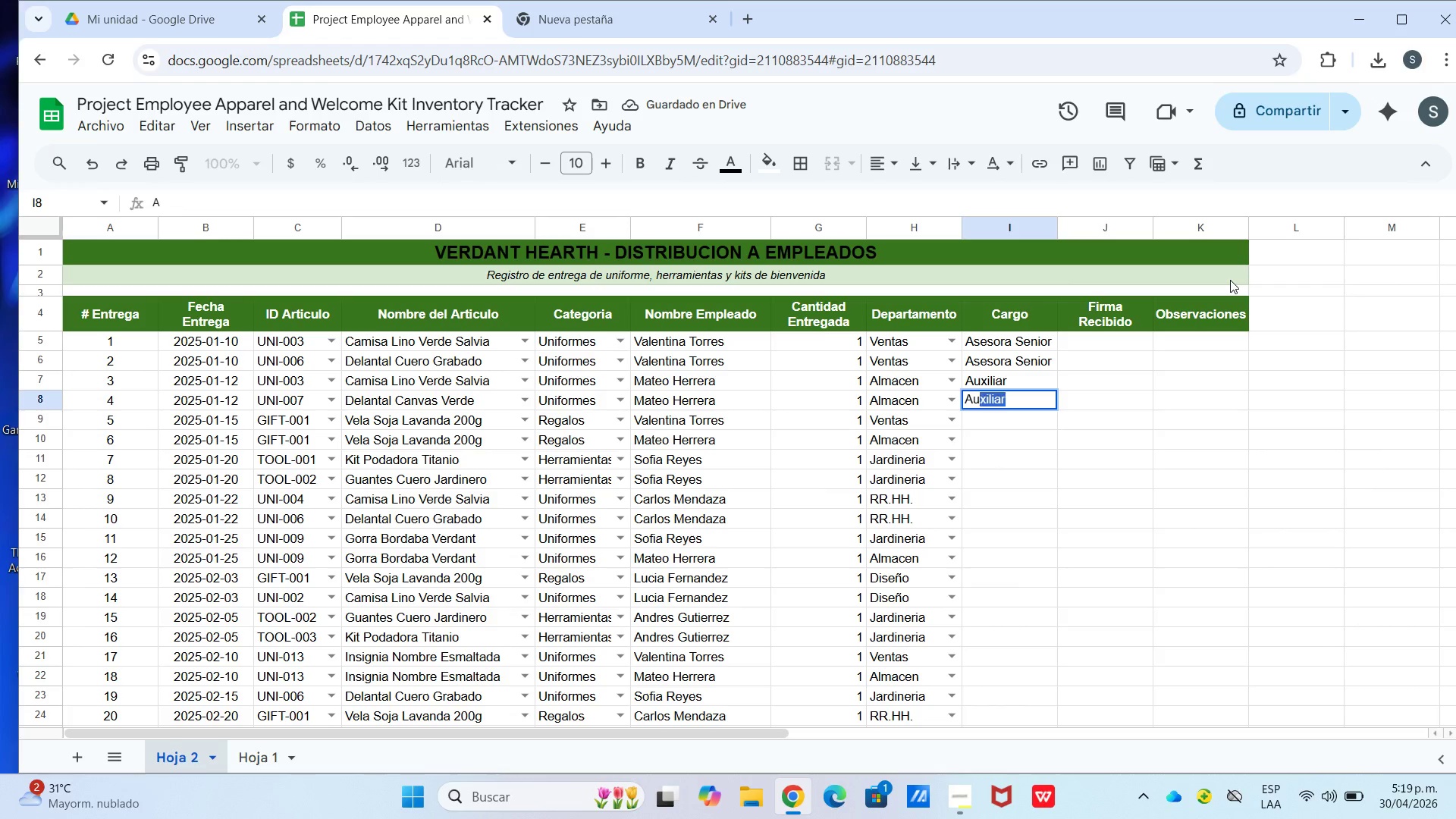 
key(Enter)
 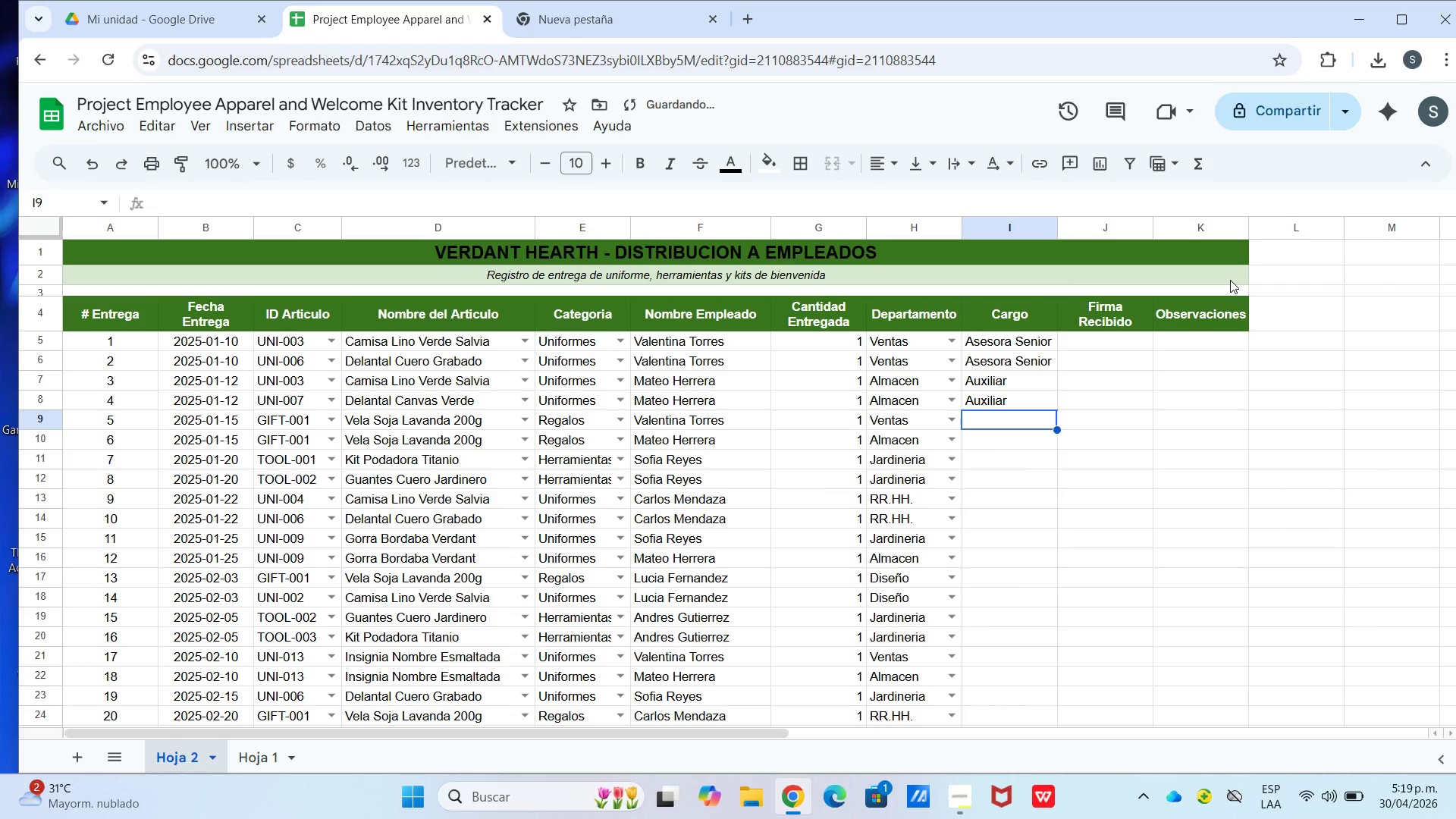 
type(Ae)
 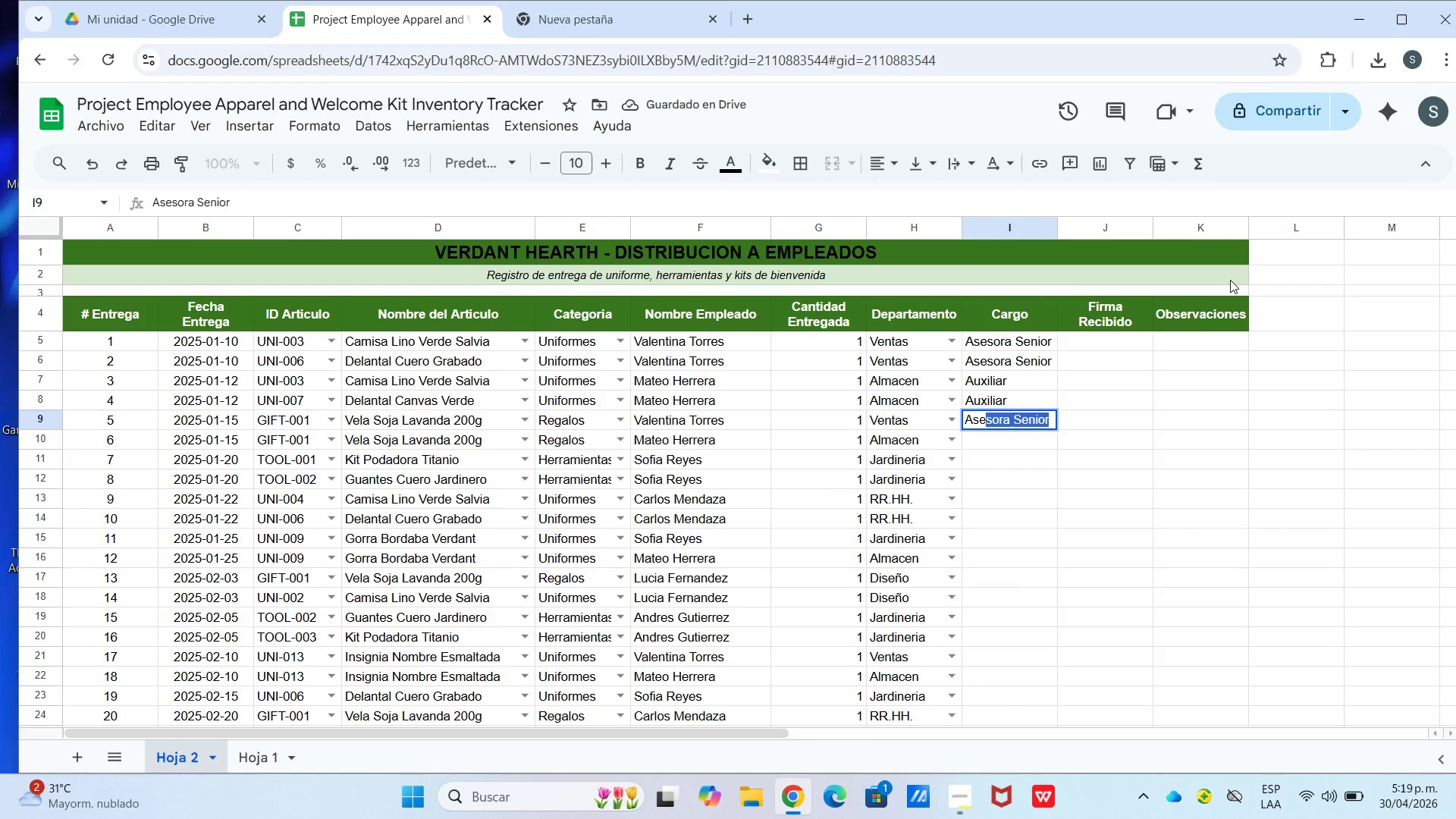 
hold_key(key=S, duration=0.31)
 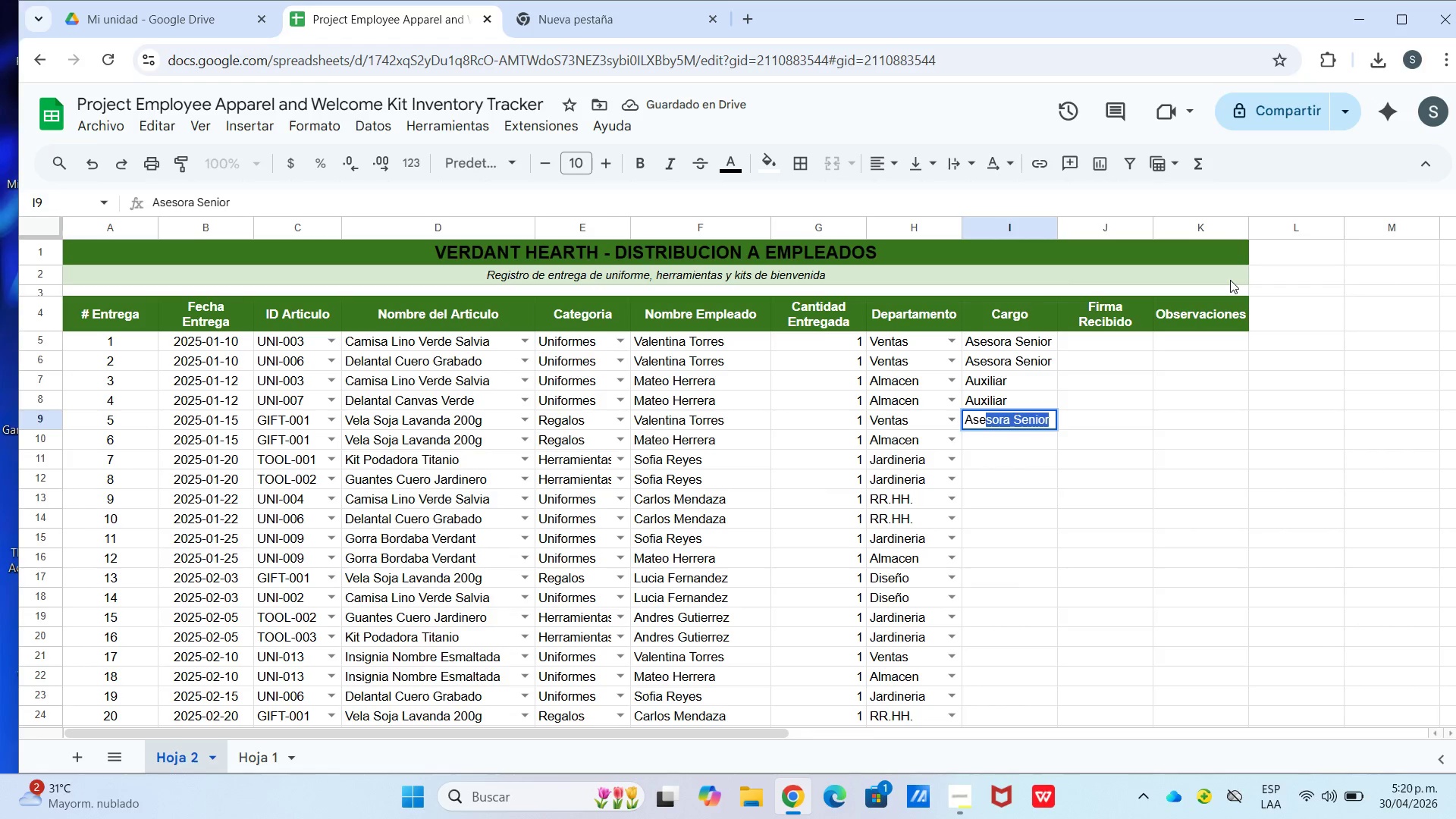 
key(Enter)
 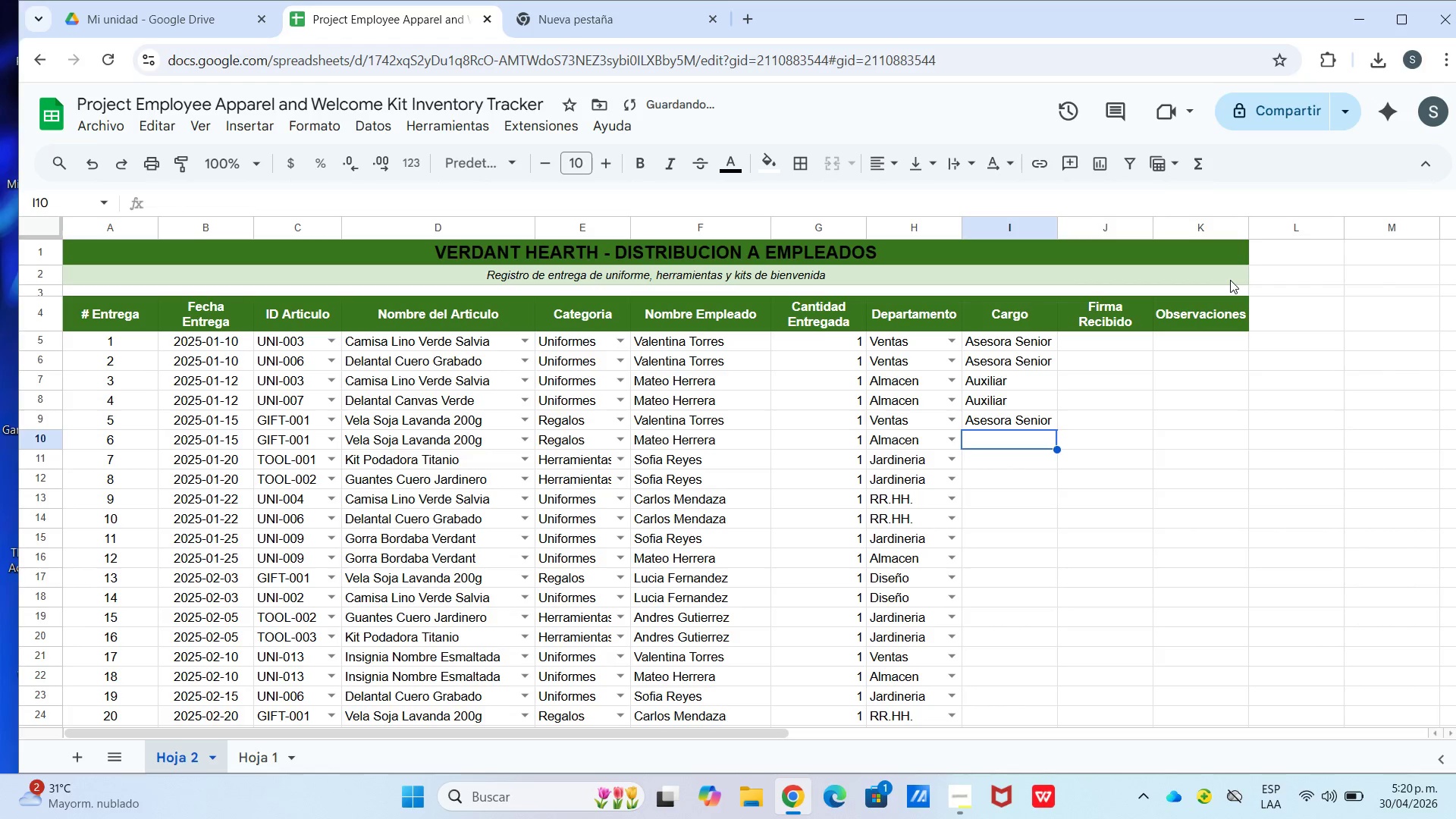 
type(Au)
 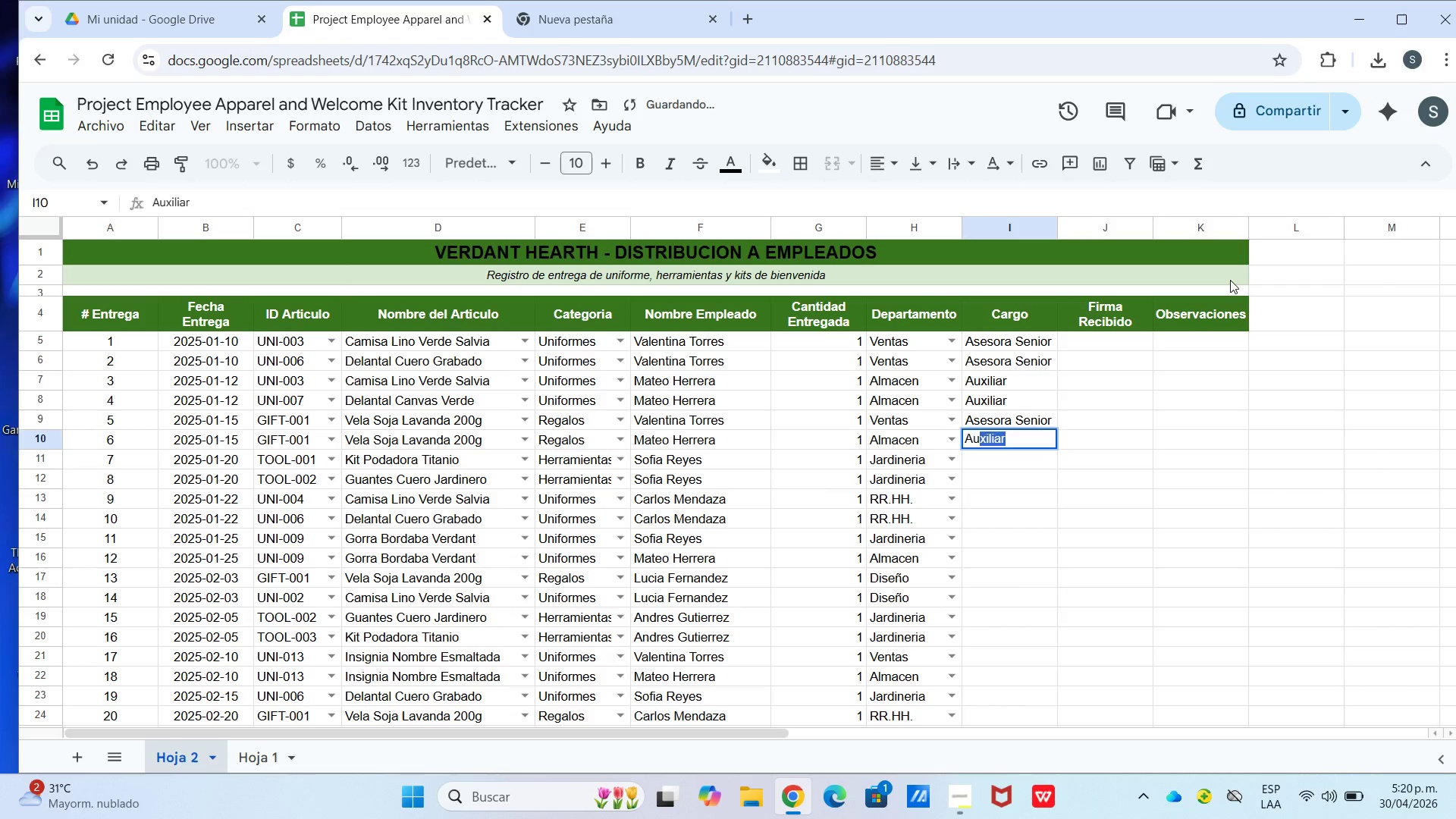 
key(Enter)
 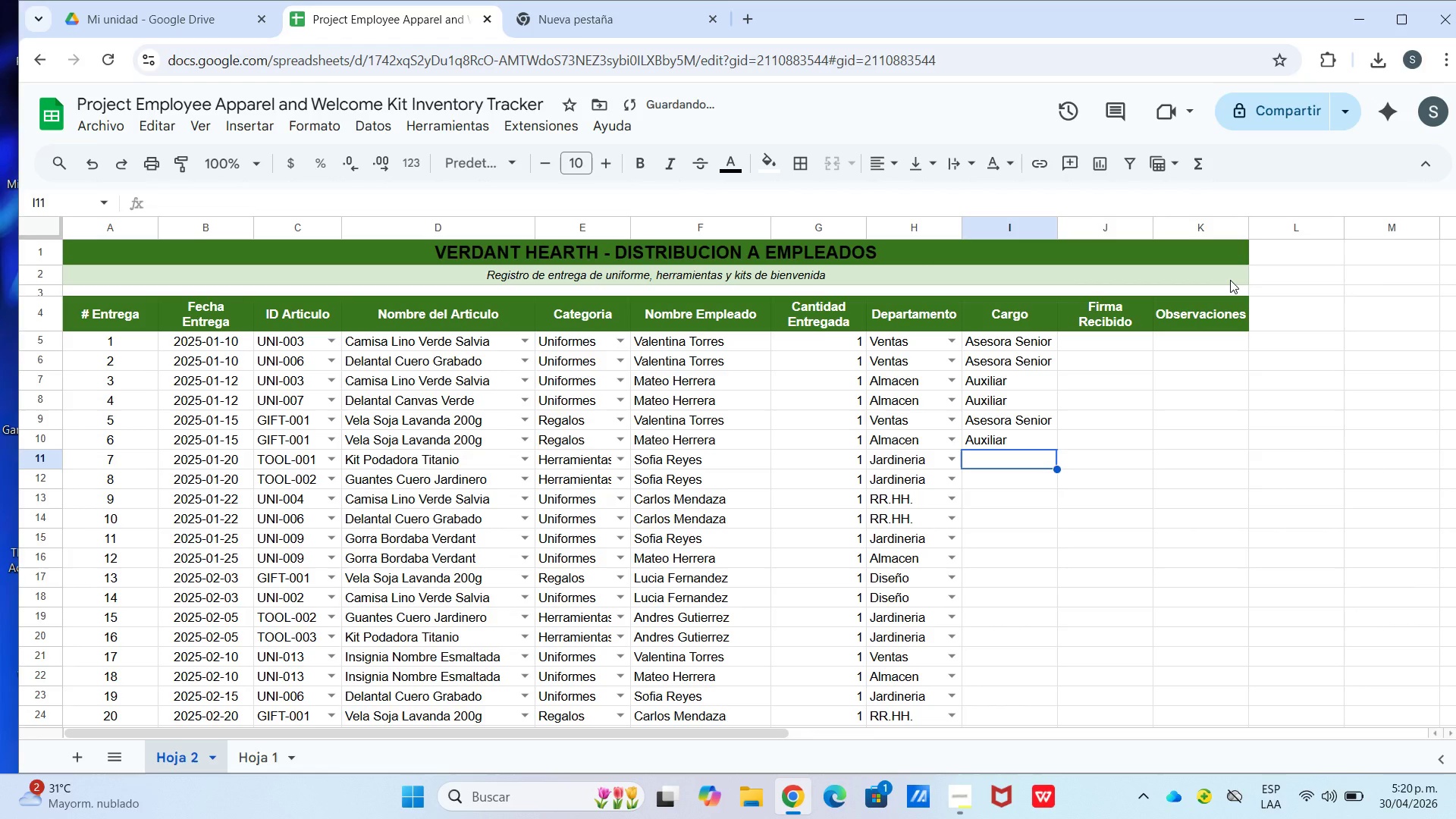 
type(Especiale)
key(Backspace)
type(ista)
 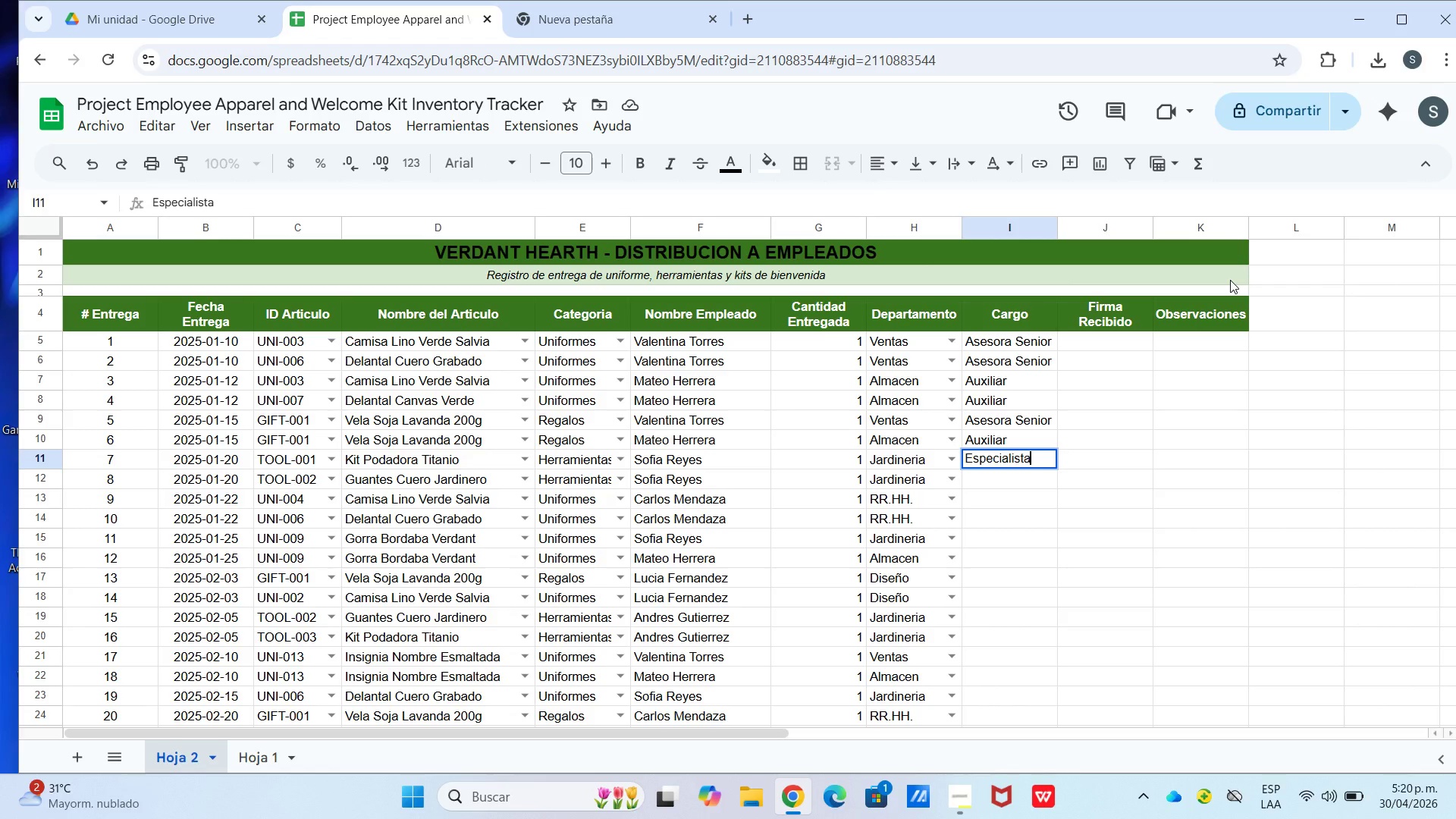 
key(Enter)
 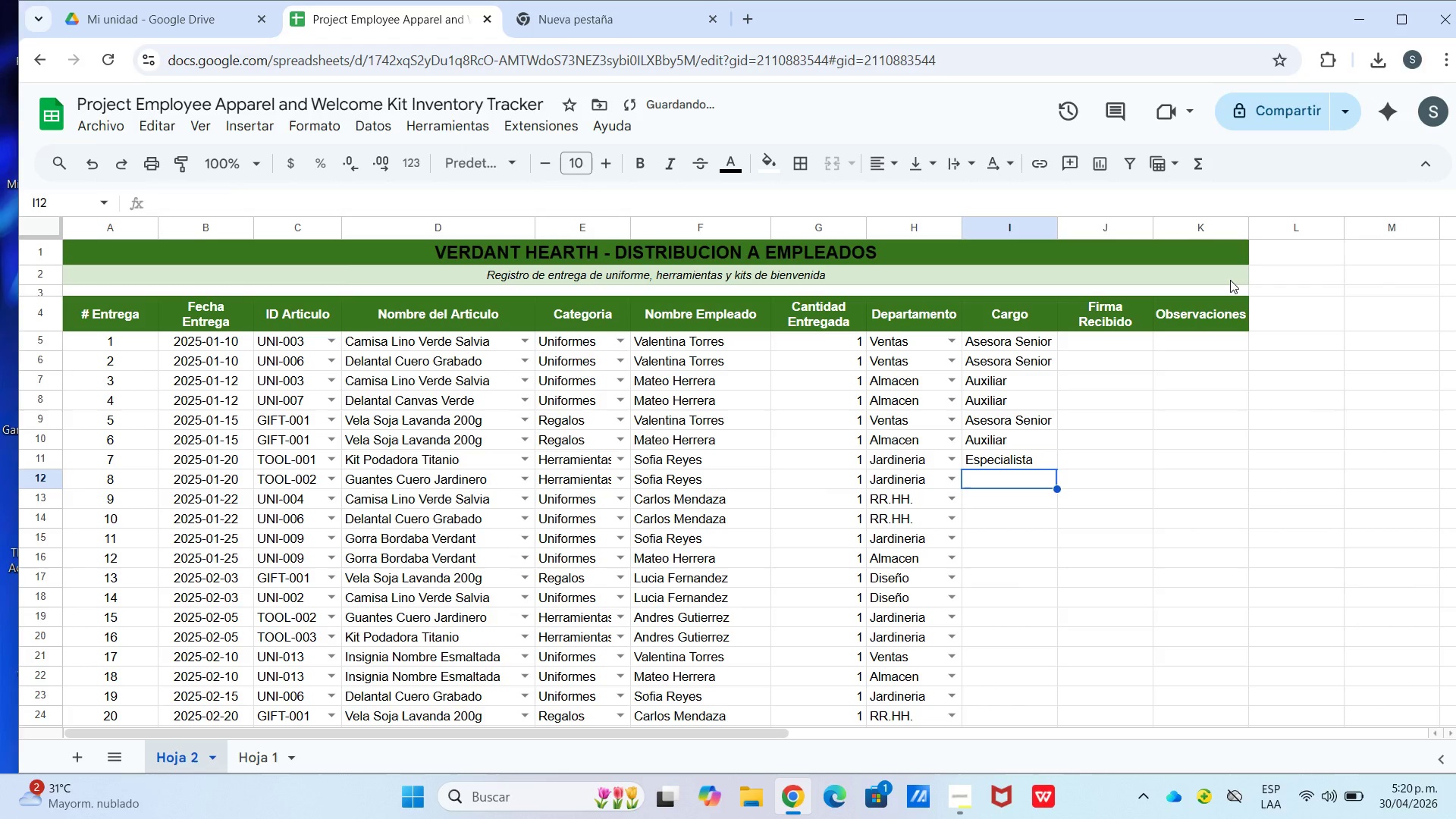 
type(Esp)
 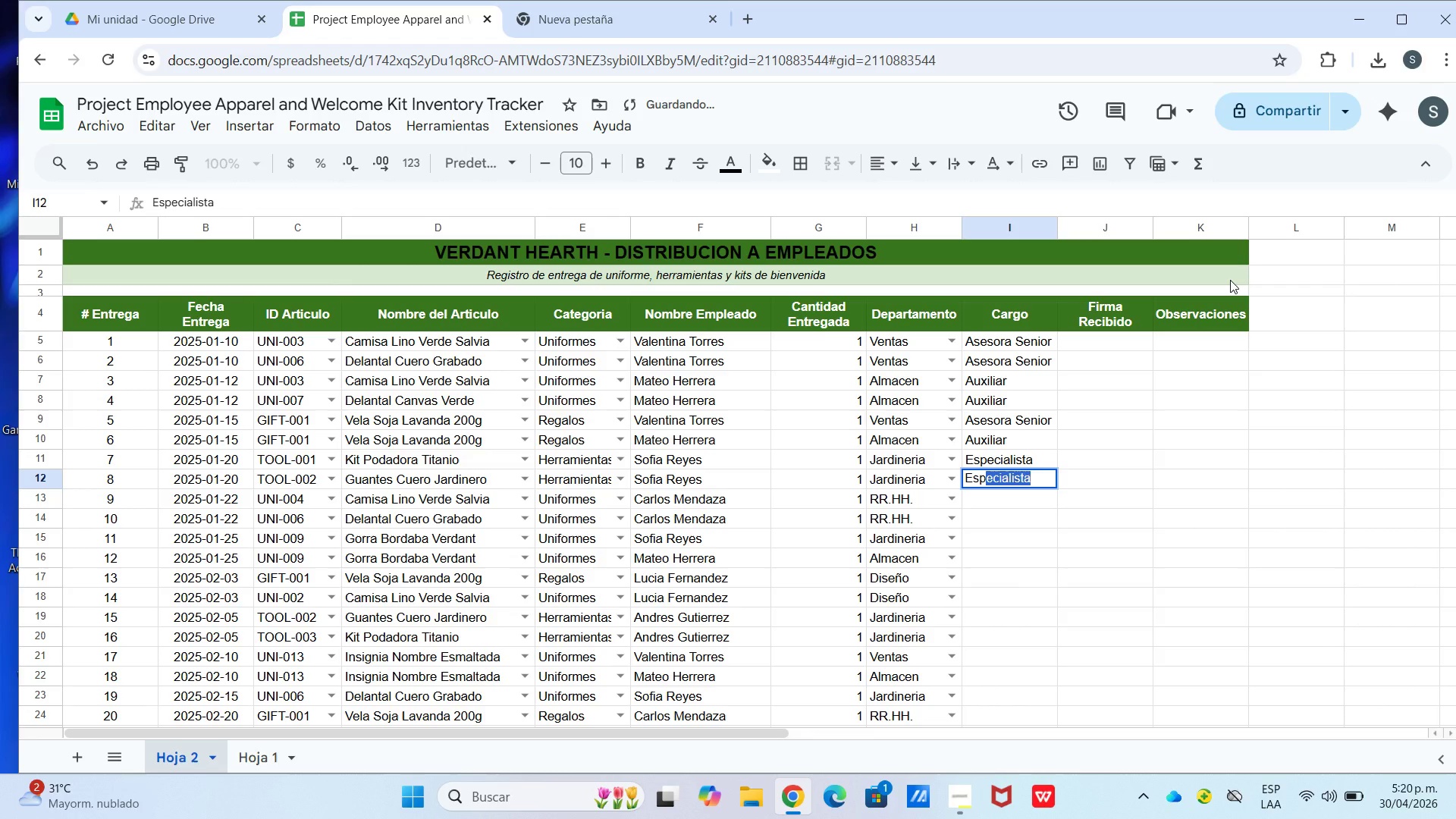 
key(Enter)
 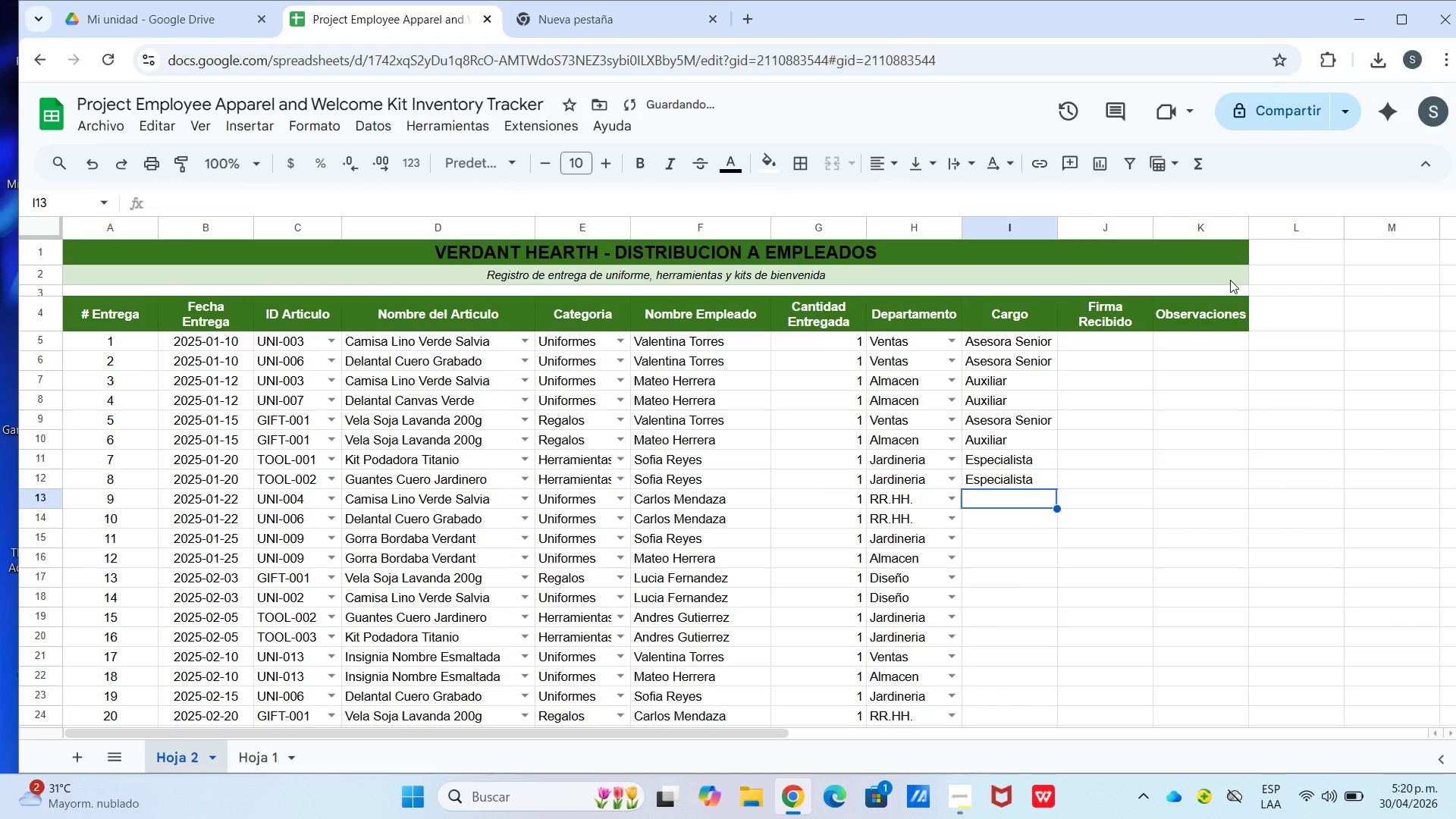 
type(Coordinador)
 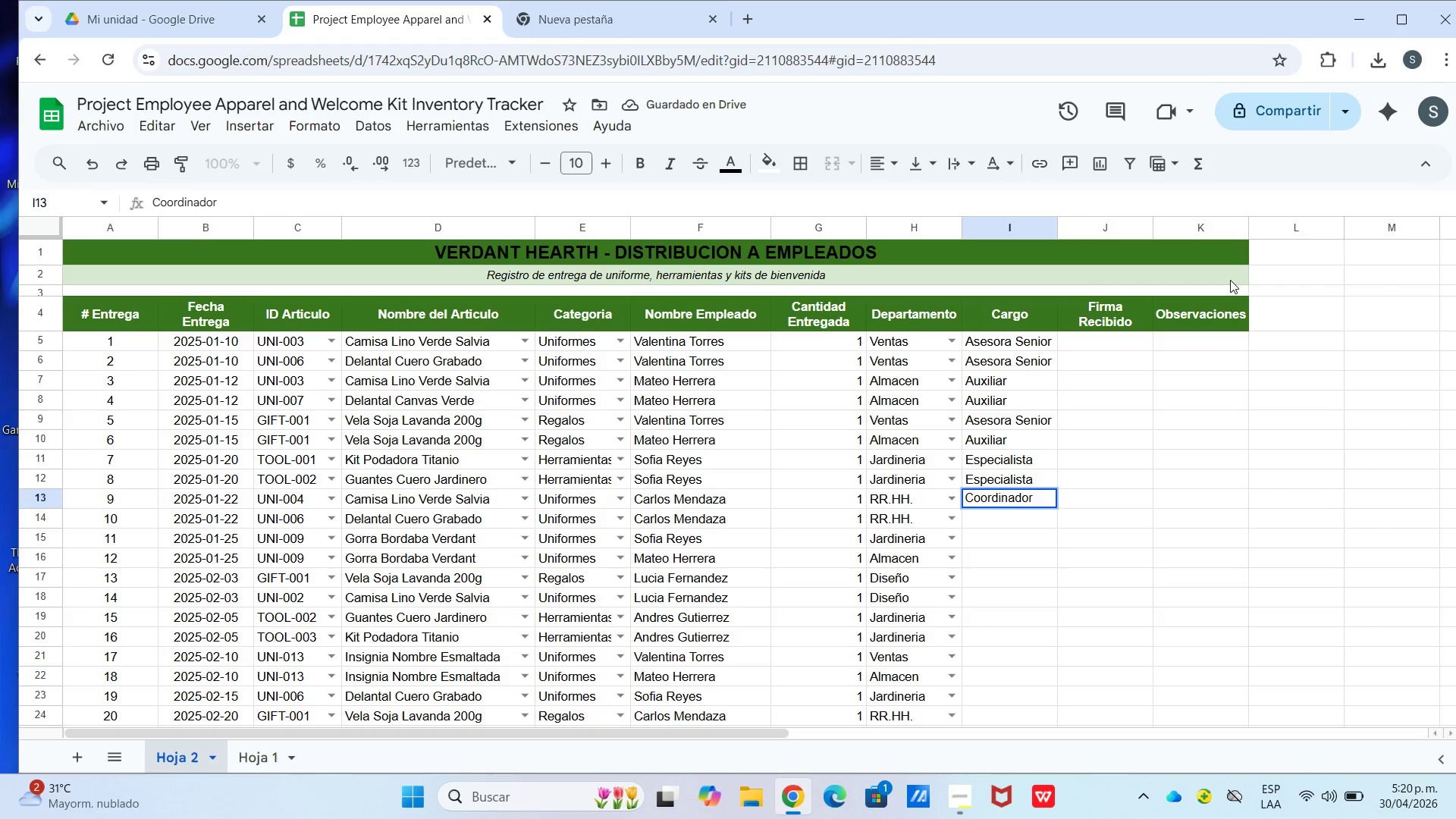 
key(Enter)
 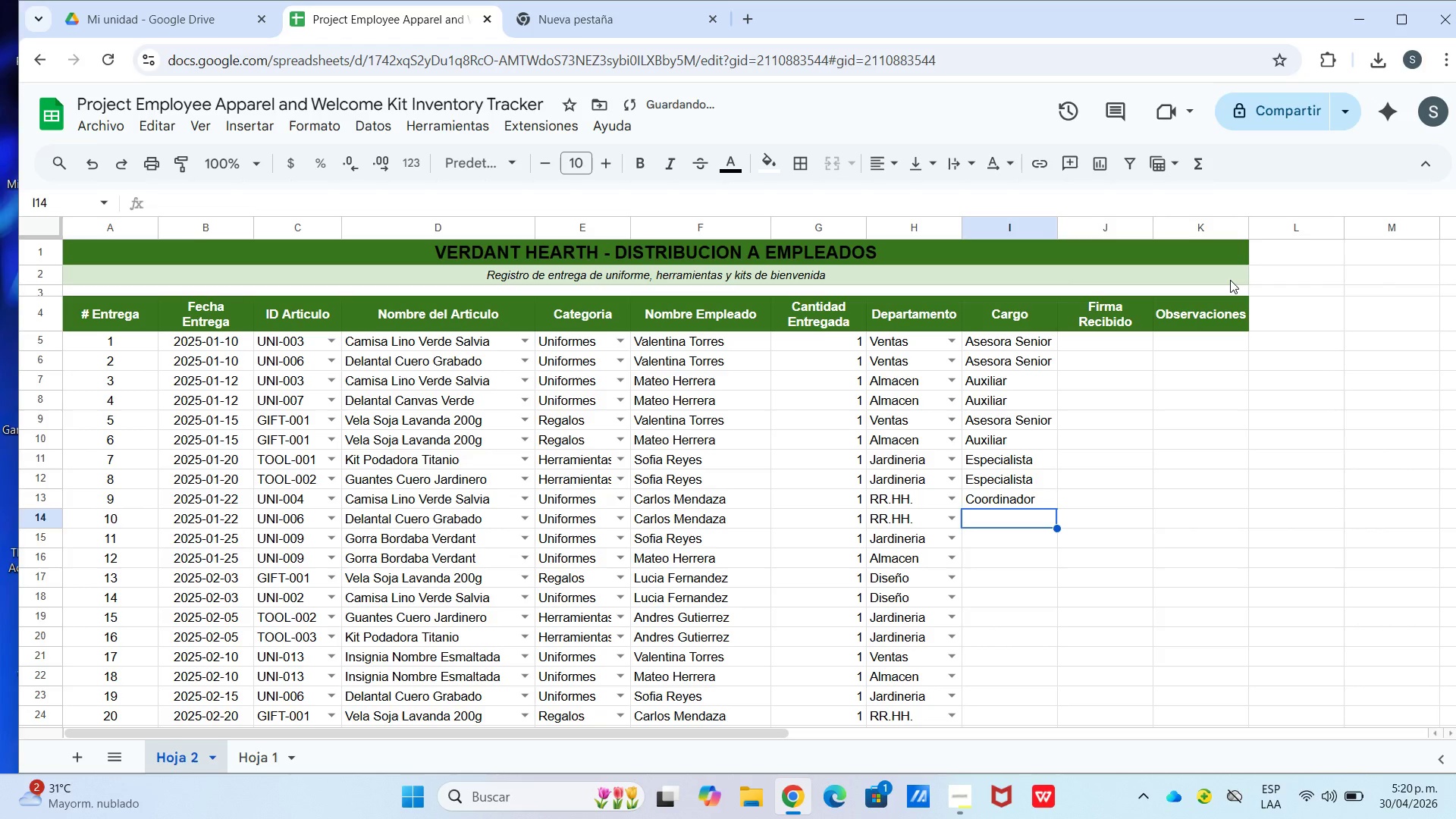 
type(Coo)
 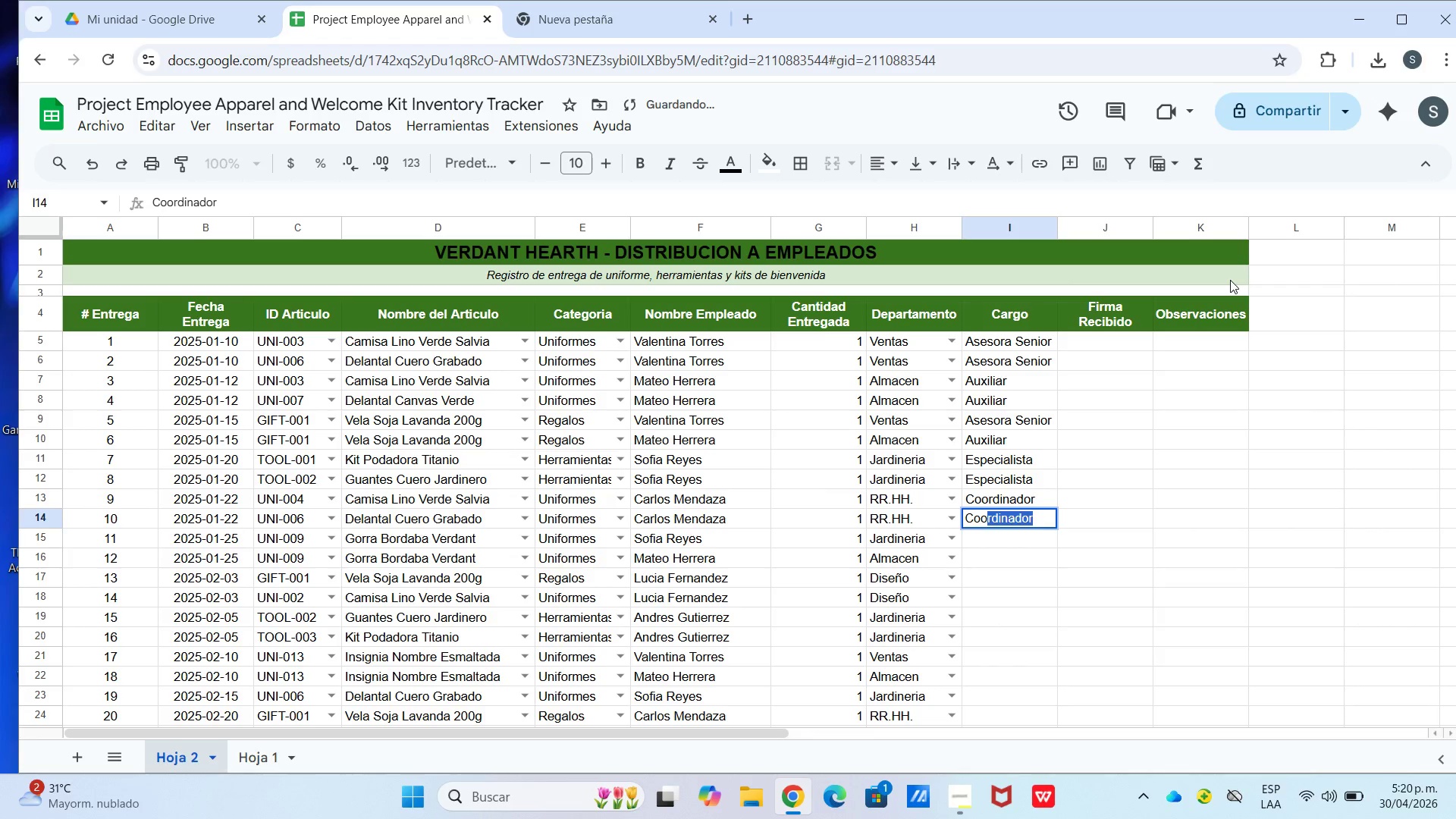 
key(Enter)
 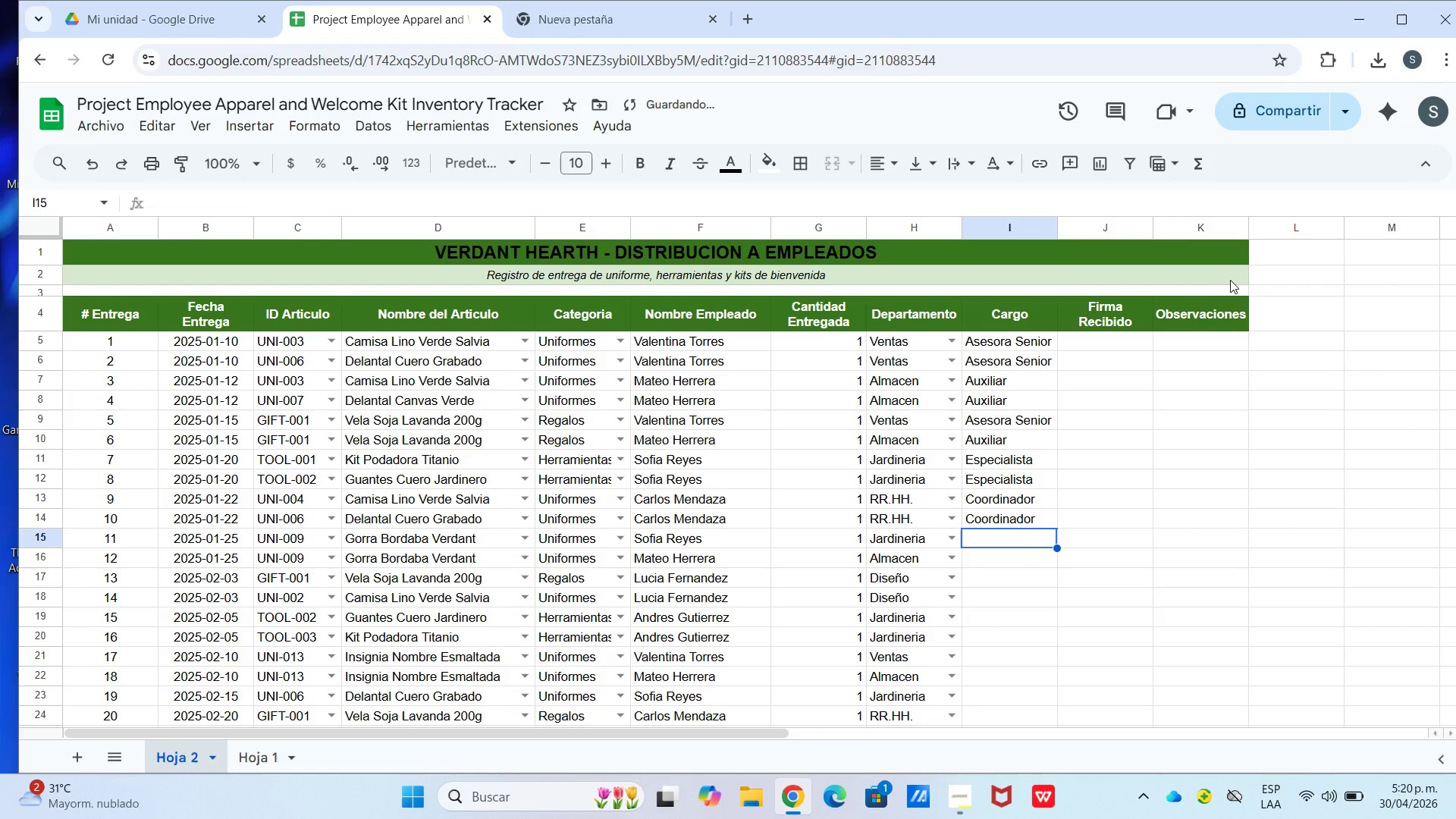 
type(Espe)
 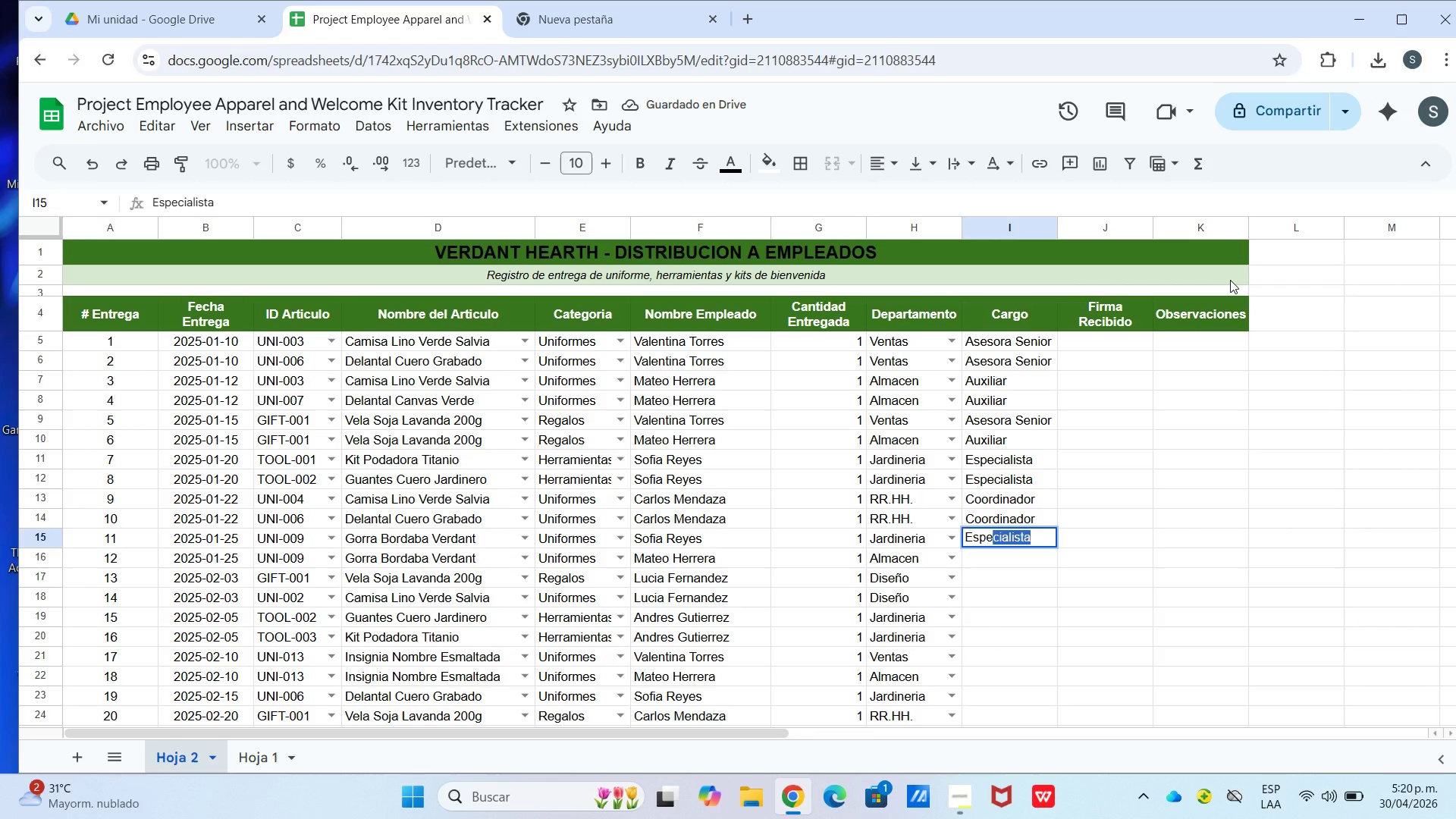 
key(Enter)
 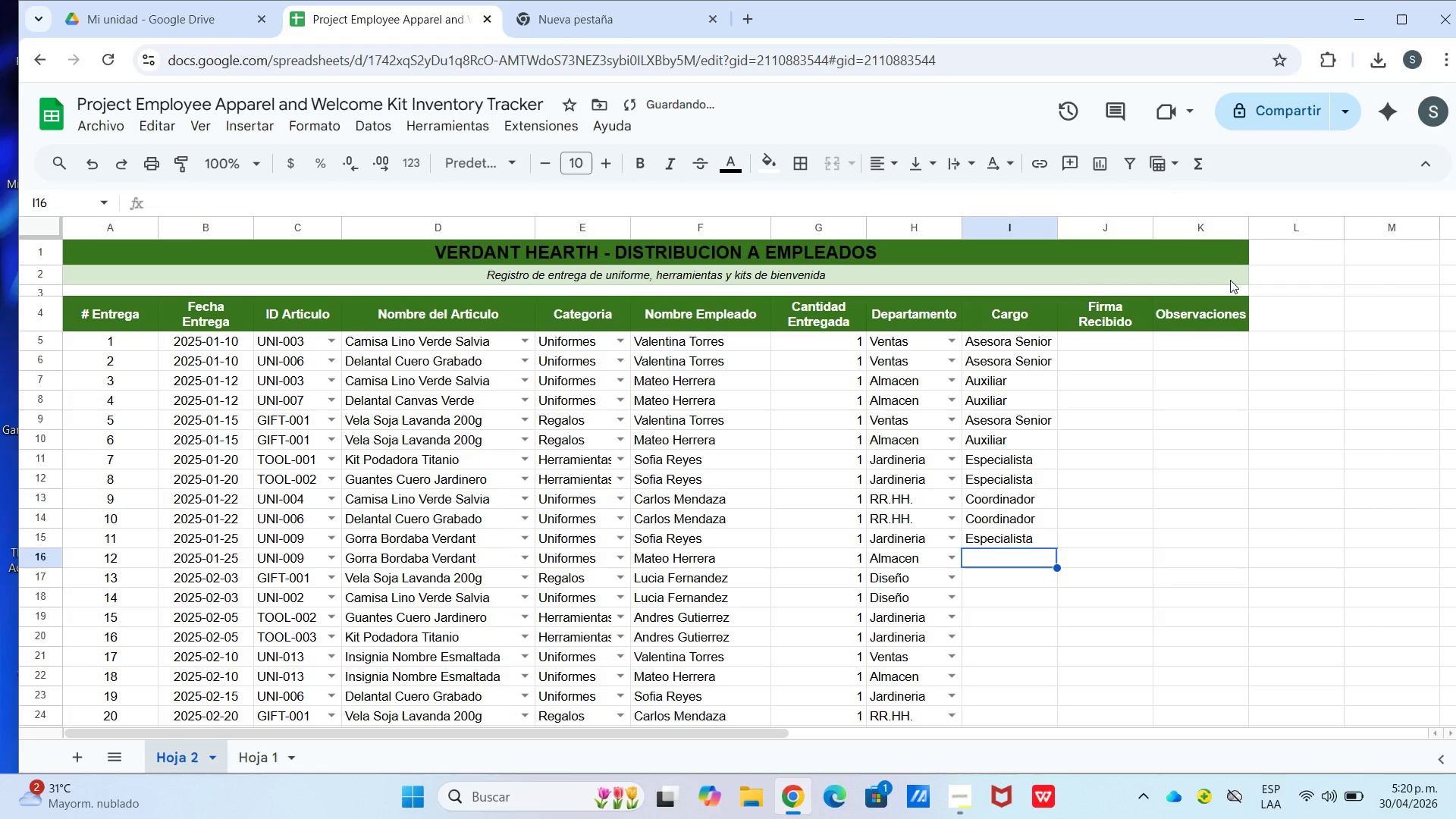 
type(Auxi)
 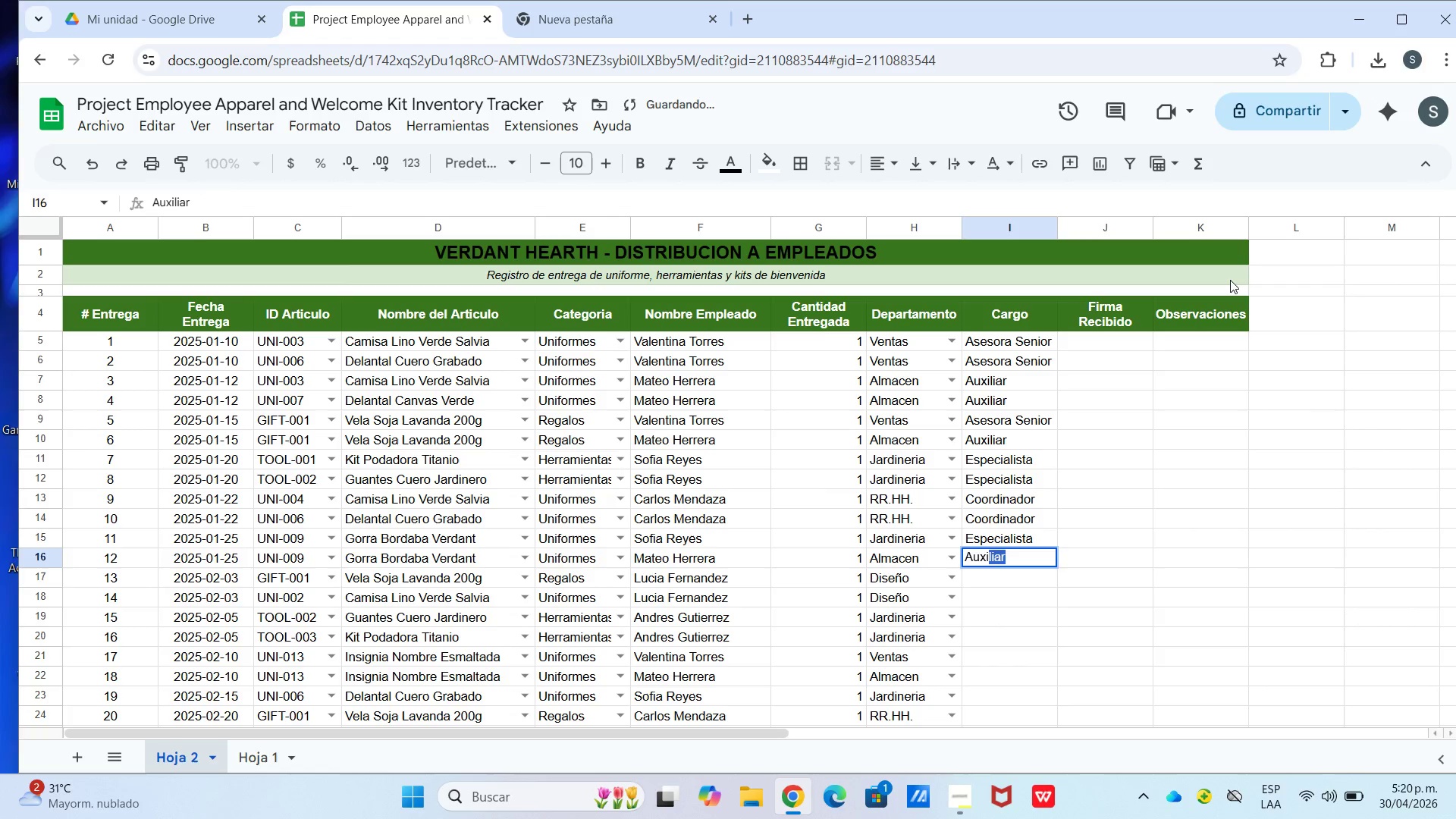 
key(Enter)
 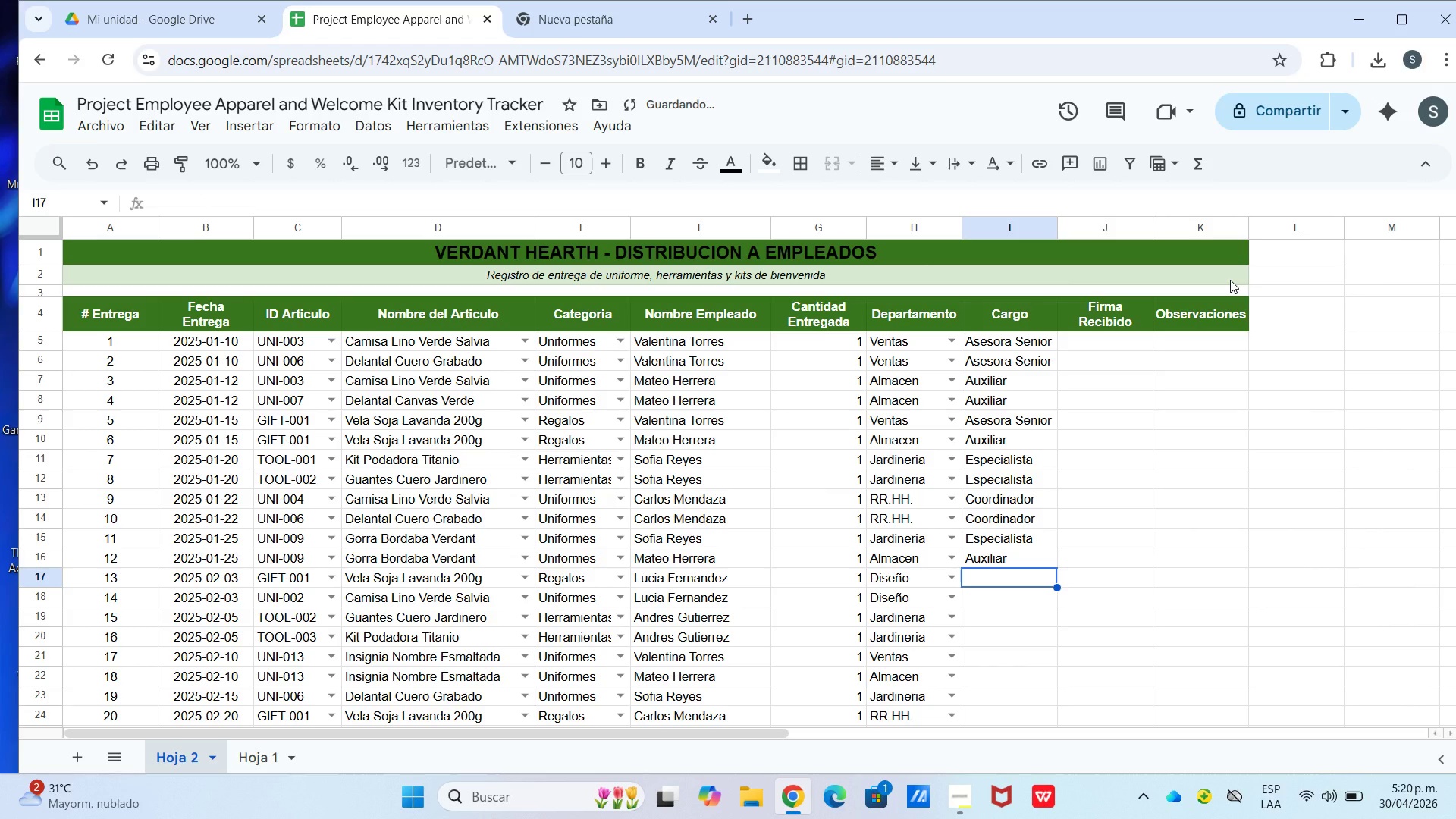 
type(Directora Creativa)
 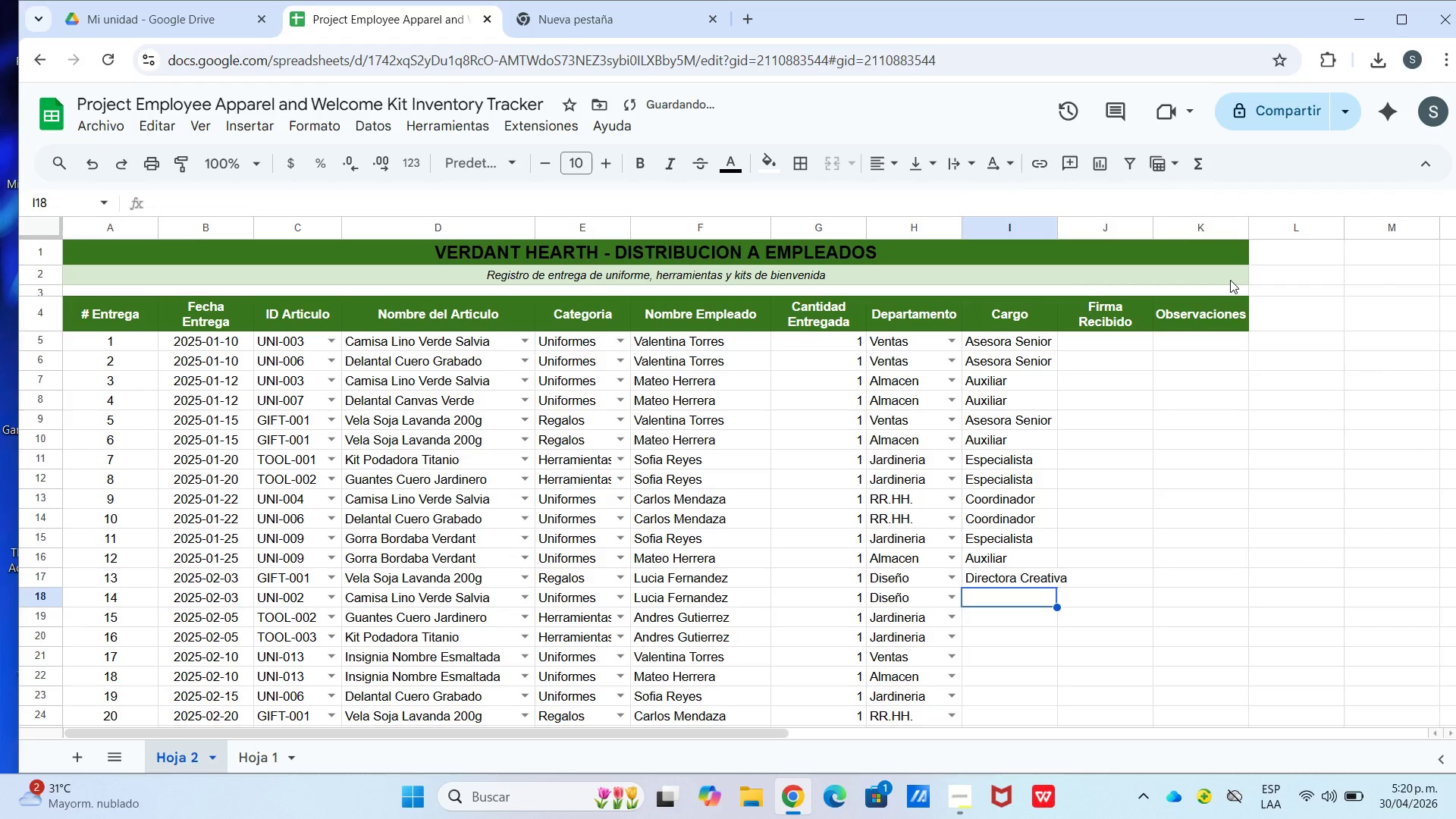 
 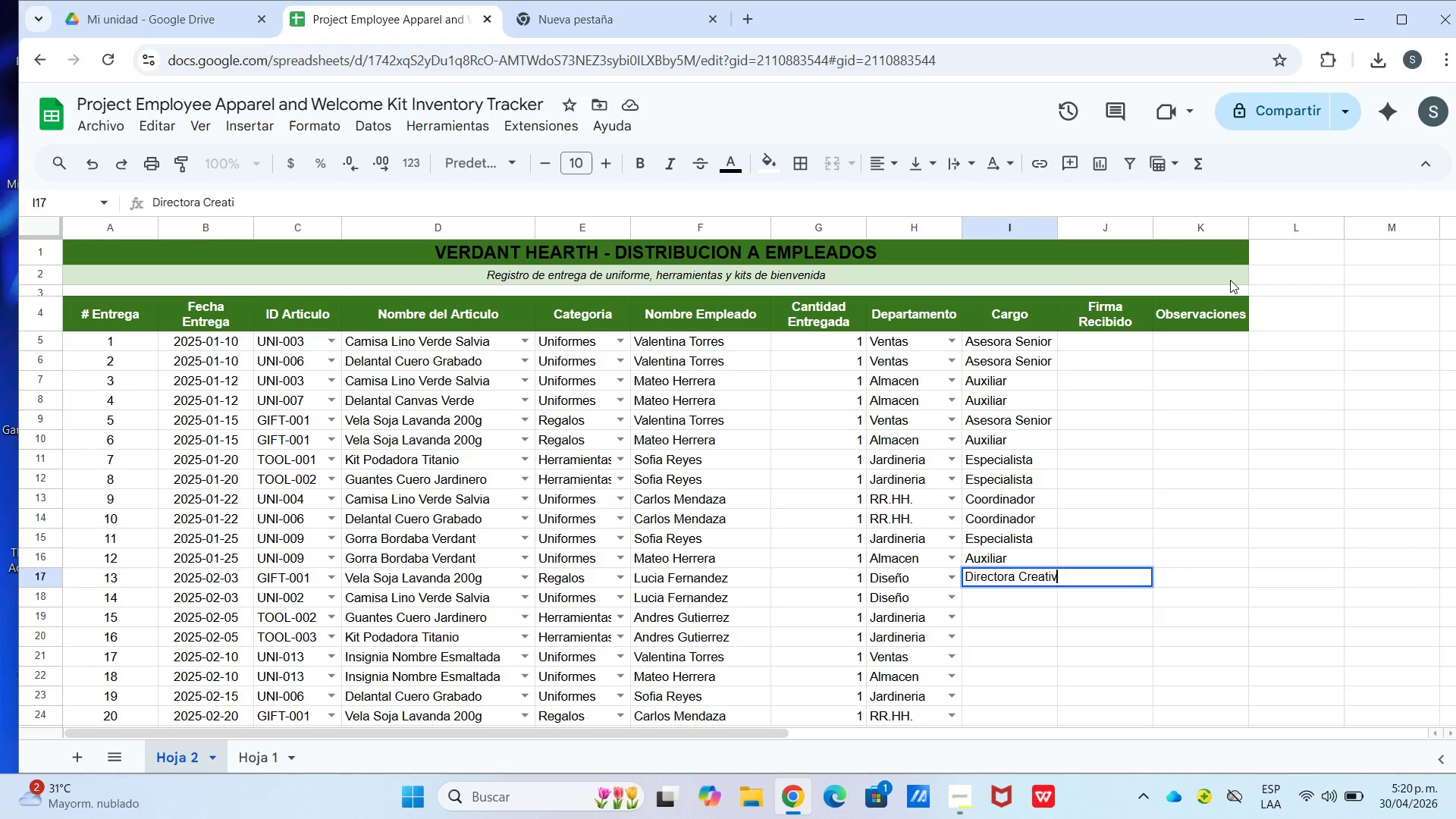 
key(Enter)
 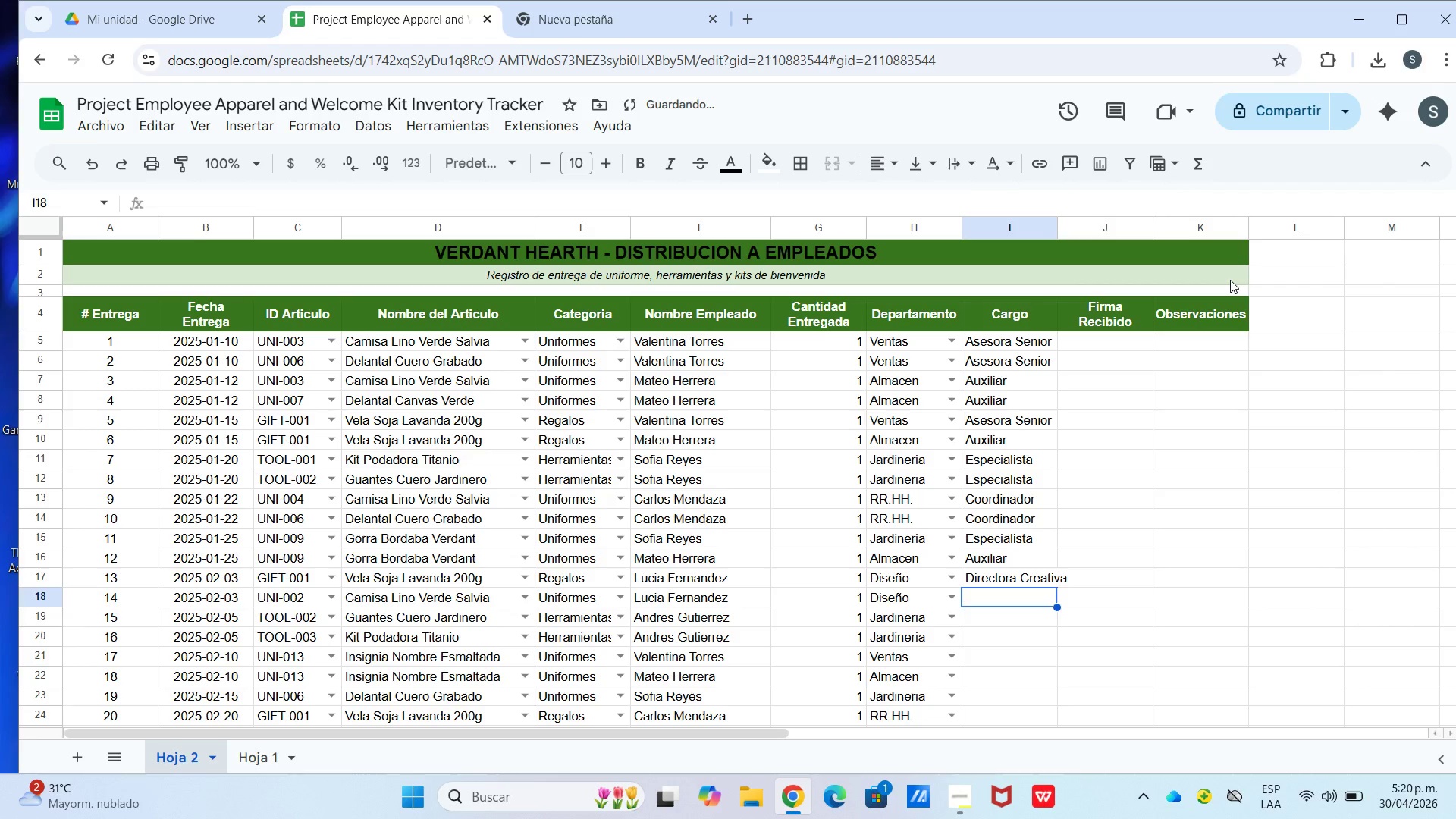 
type(Dir)
 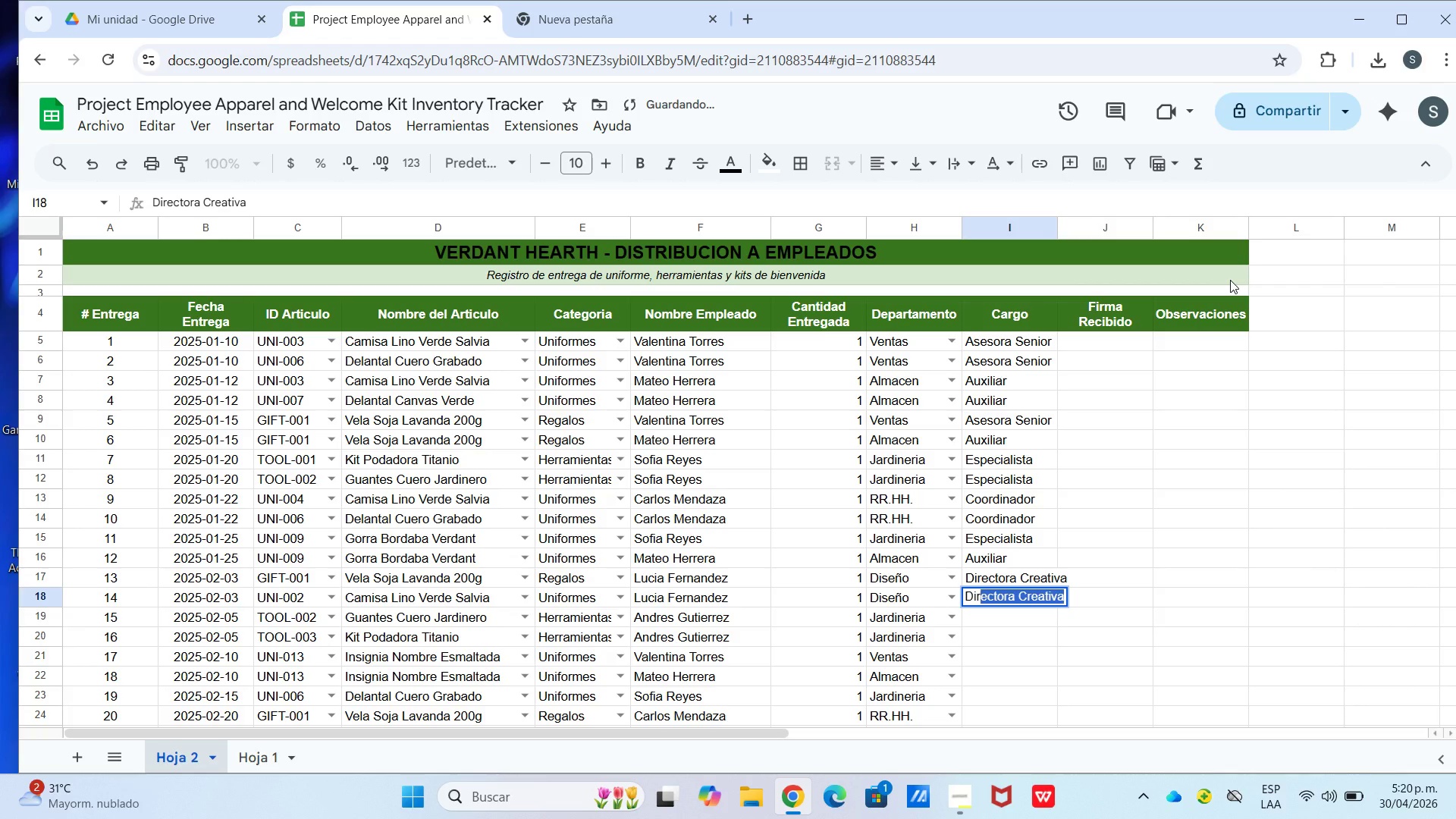 
key(Enter)
 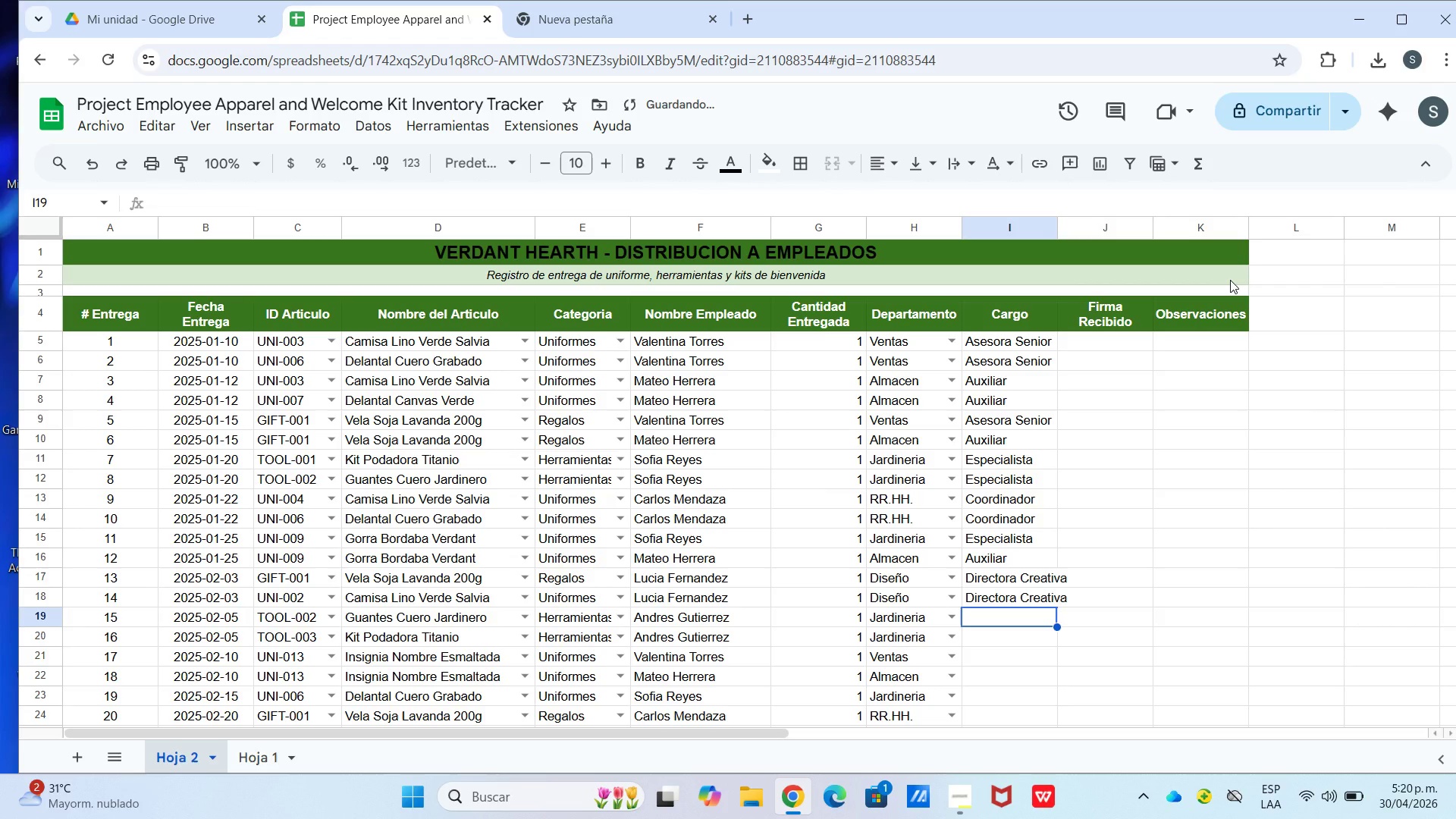 
type(Au)
 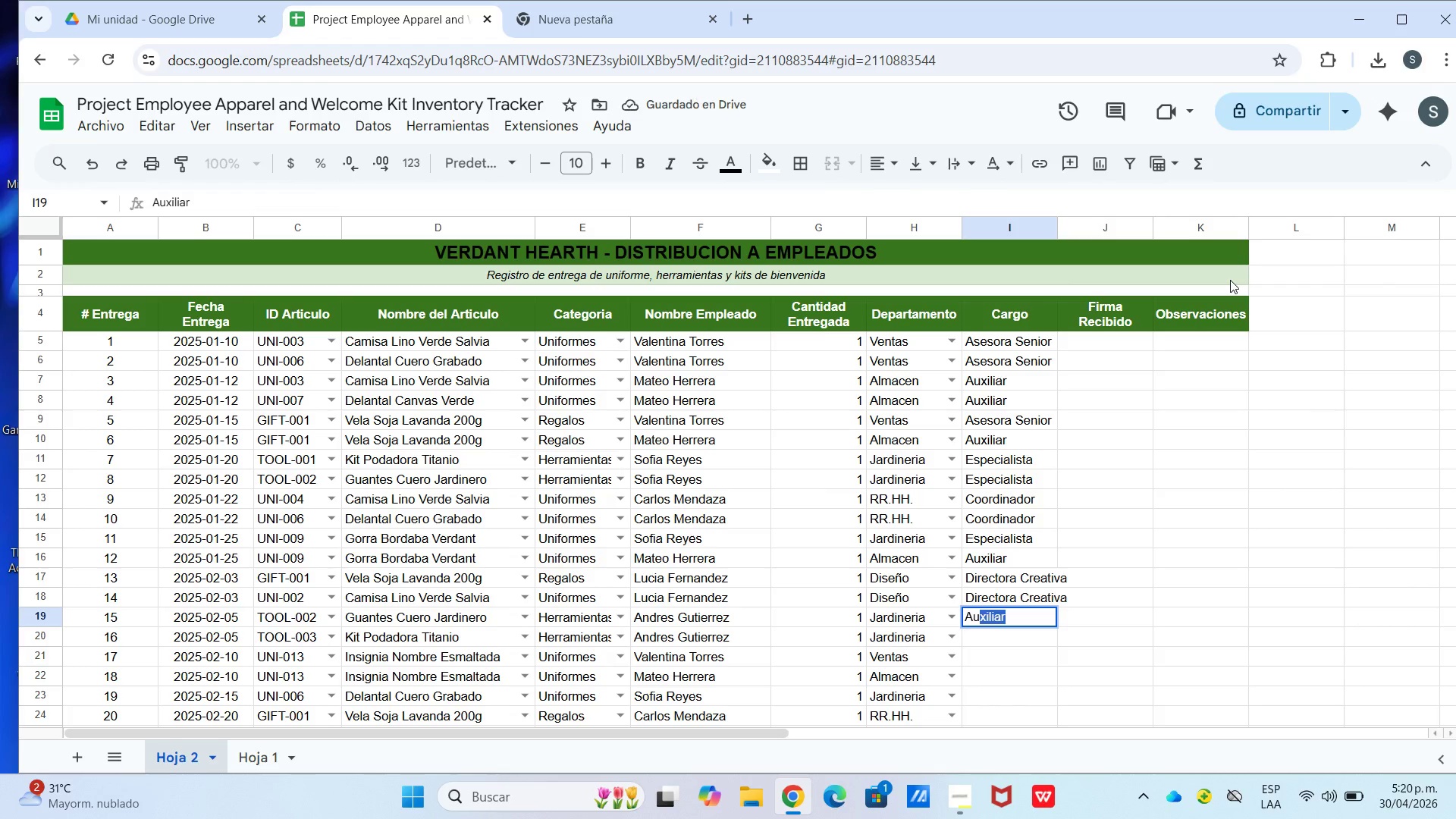 
key(Enter)
 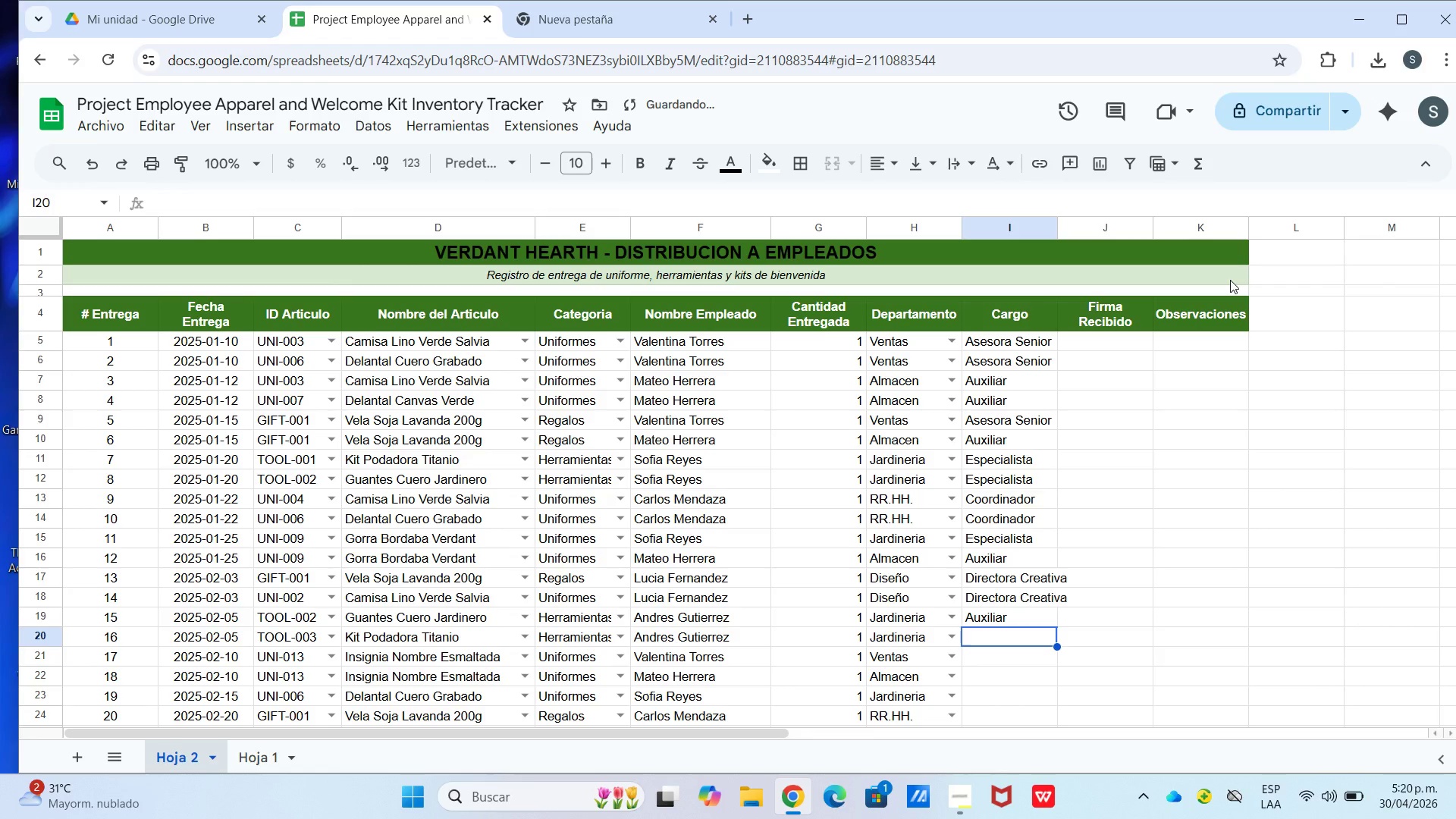 
type(AU)
key(Backspace)
key(Backspace)
type(u)
 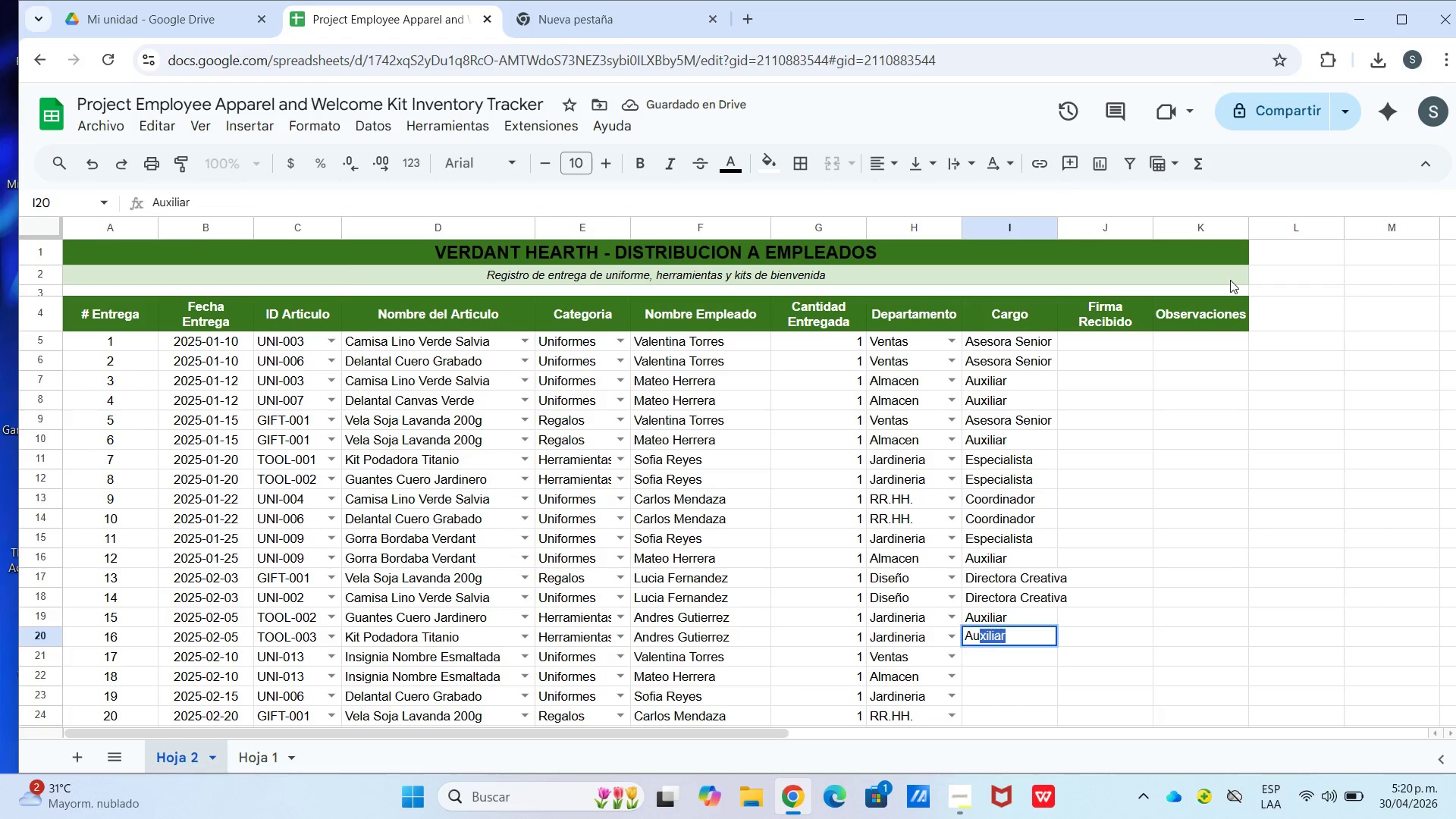 
key(Enter)
 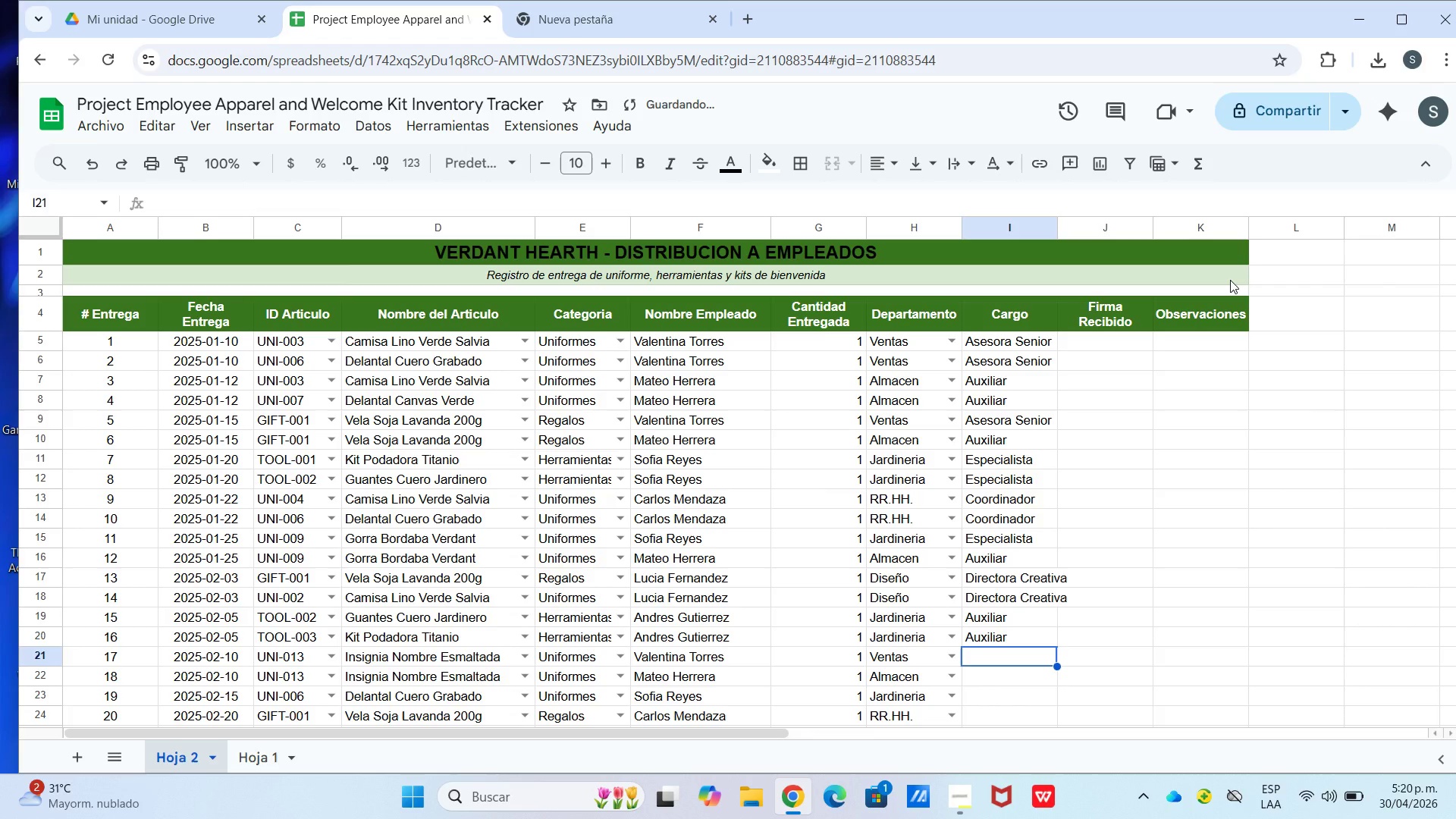 
type(As)
 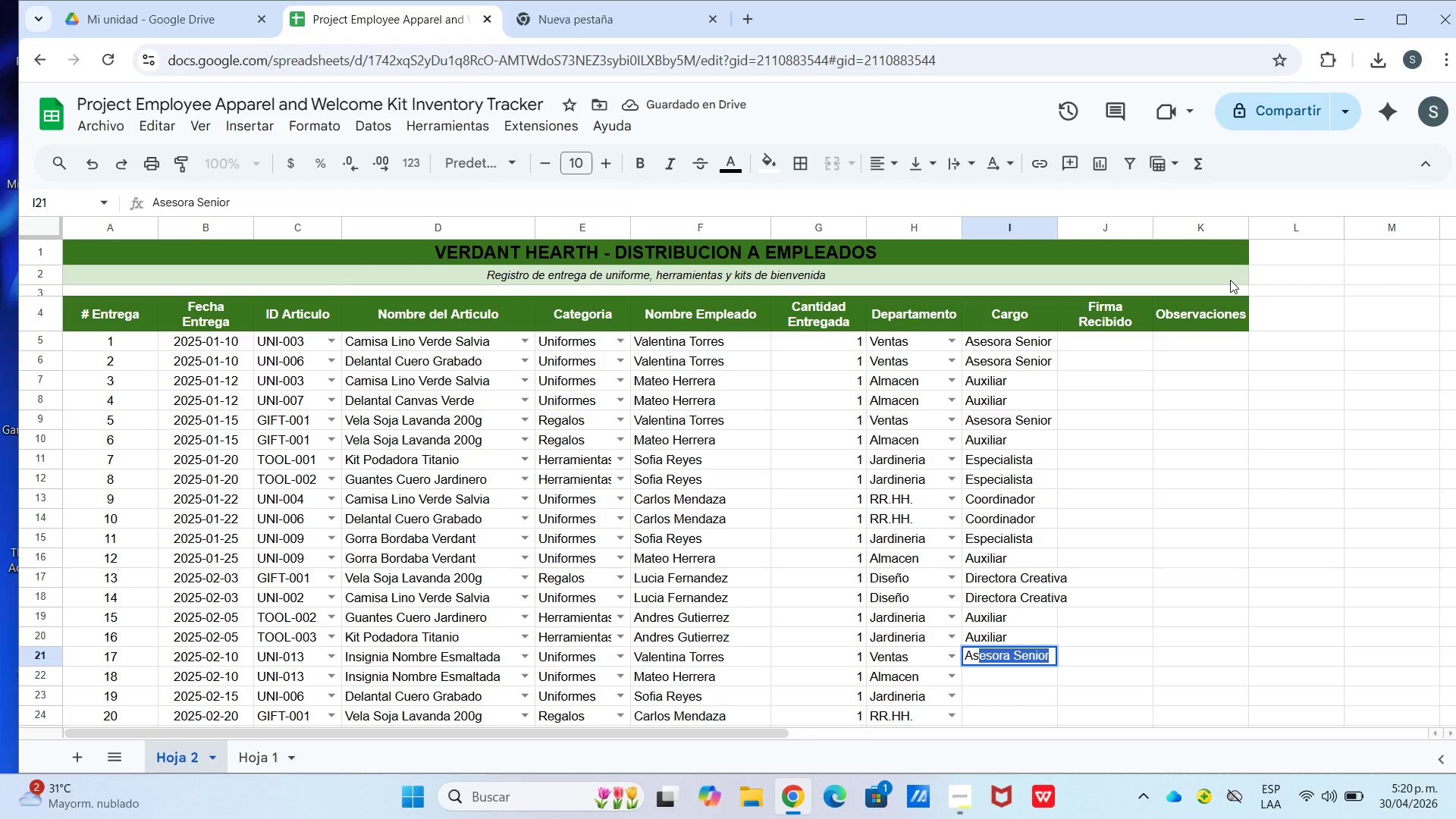 
key(Enter)
 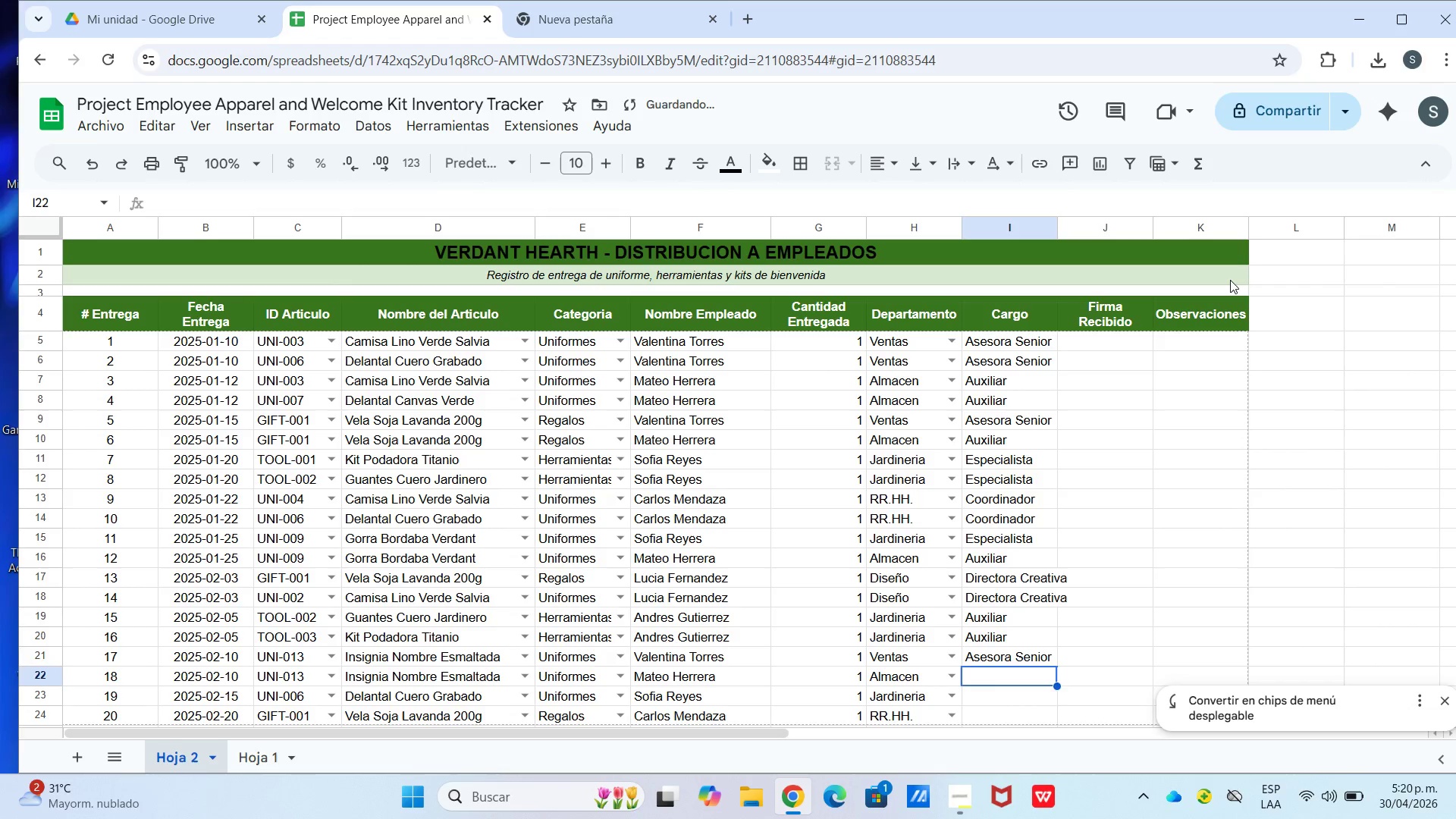 
type(Au)
 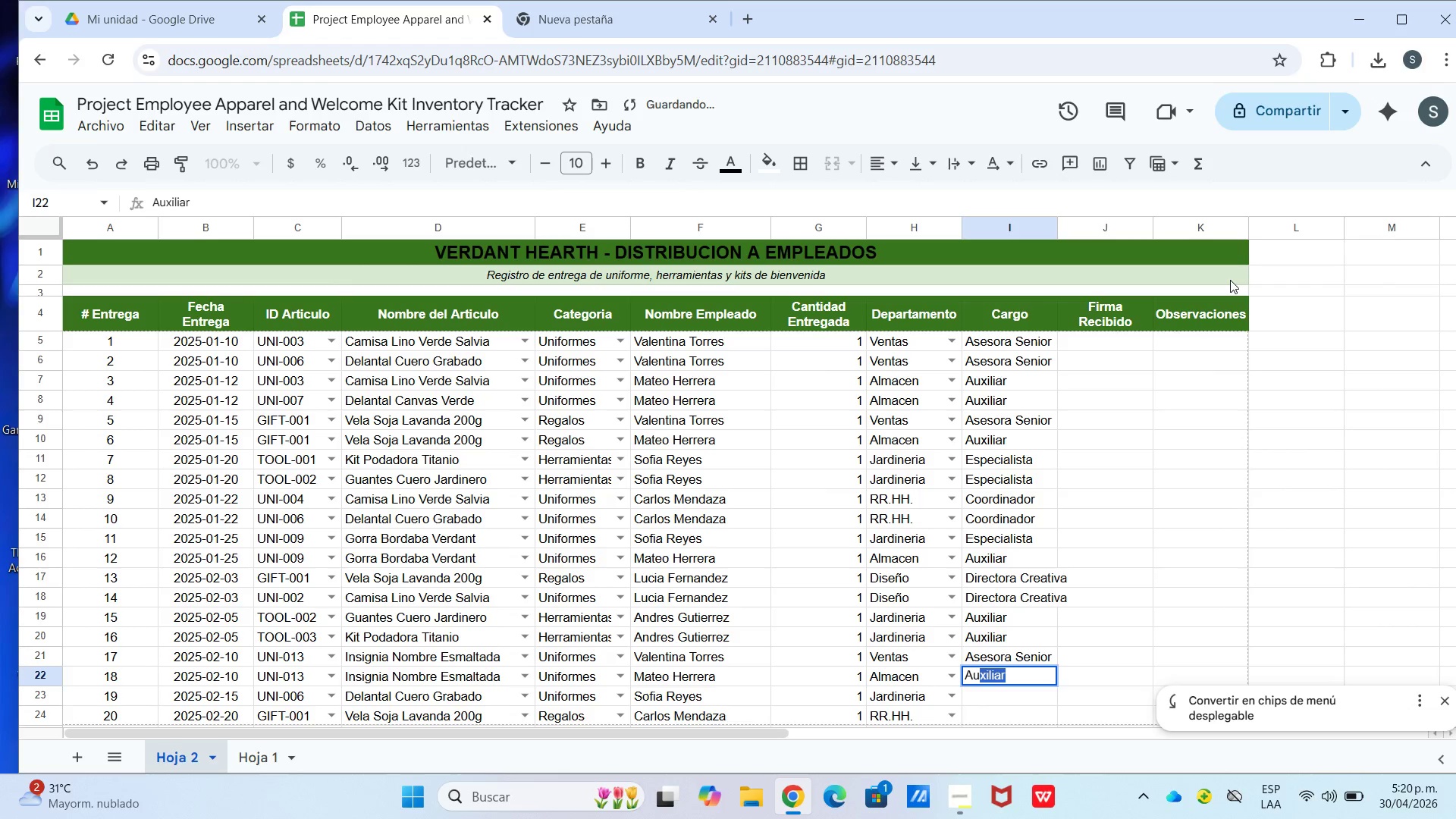 
key(Enter)
 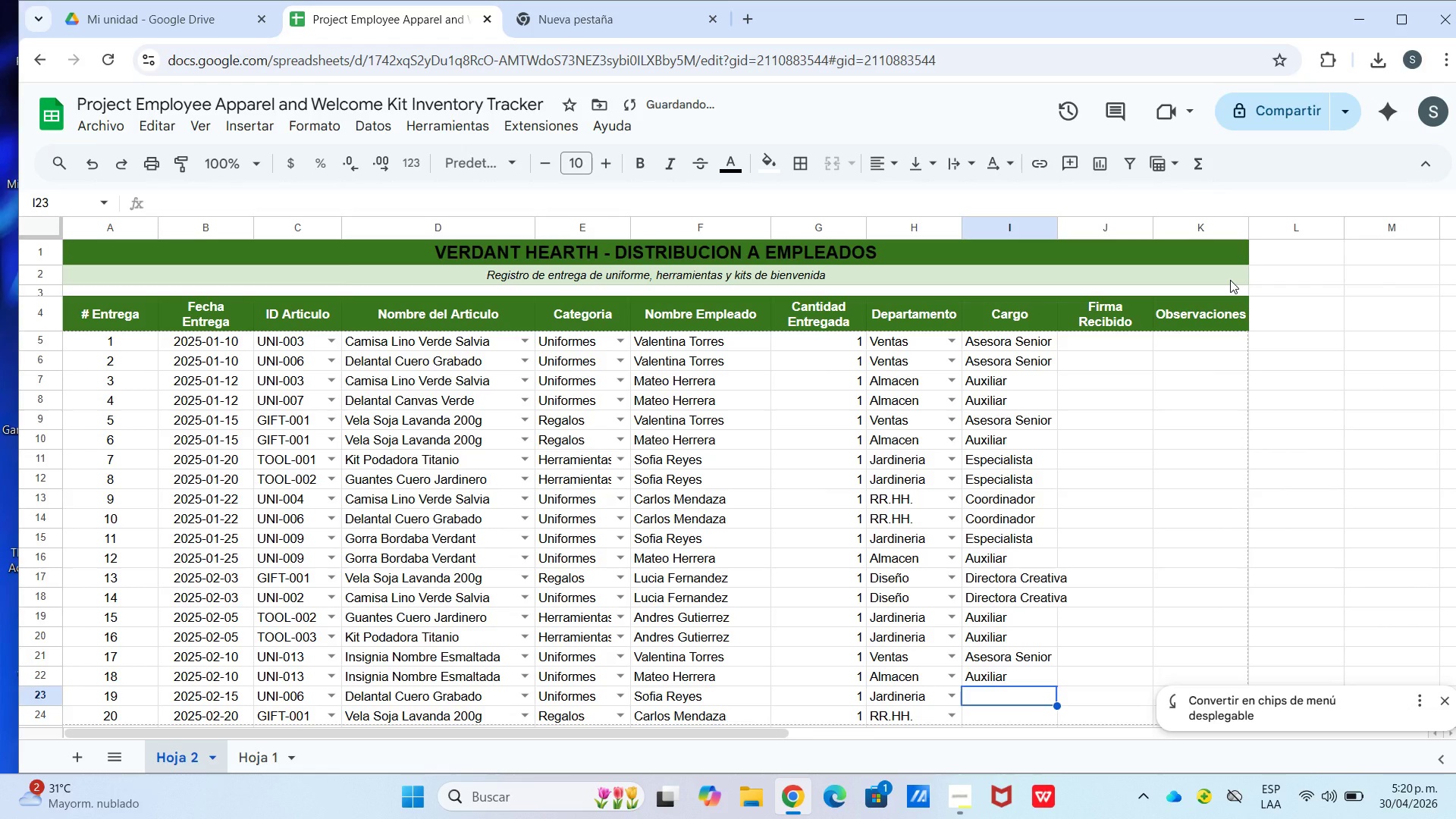 
type(Es)
 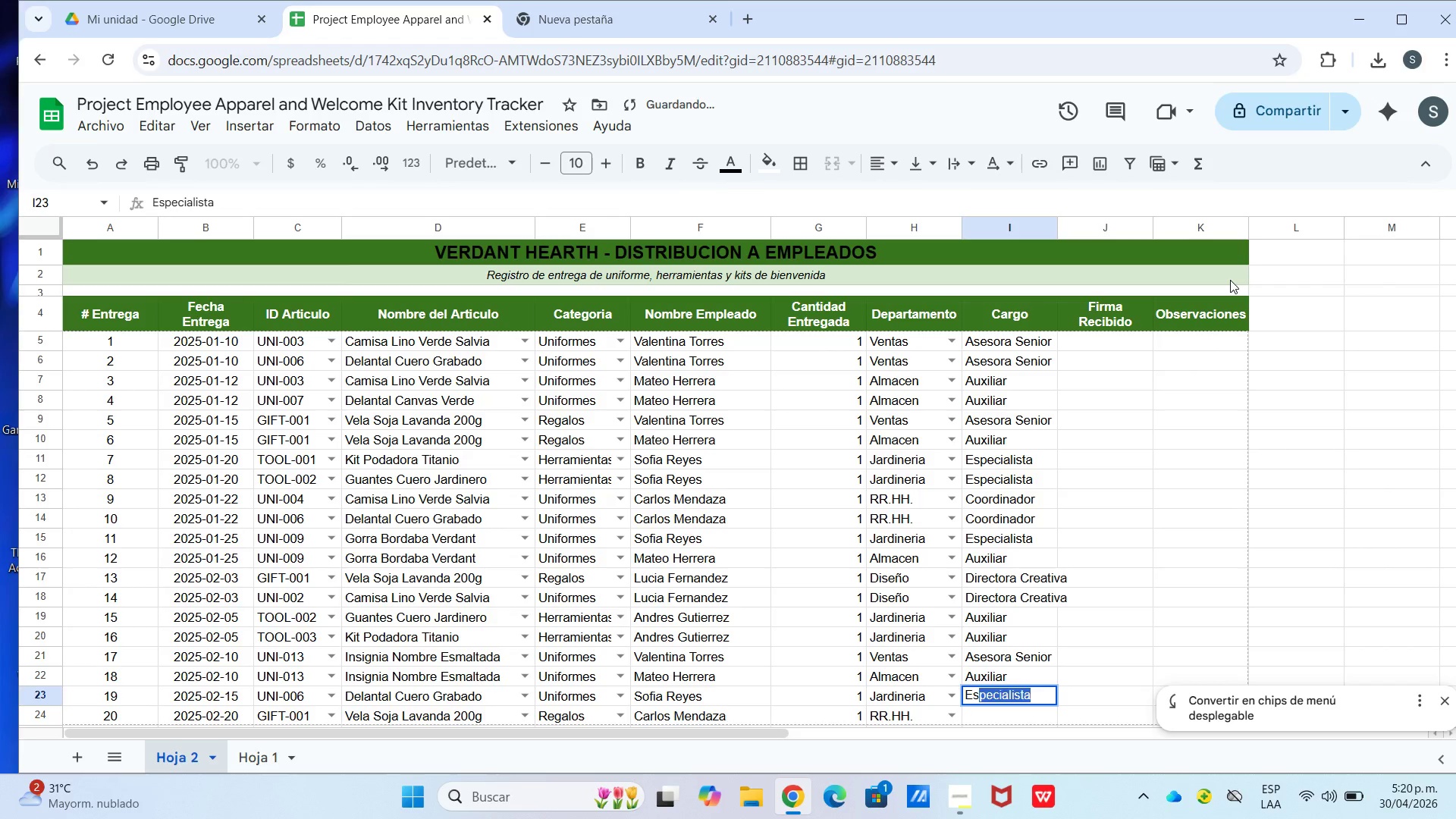 
key(Enter)
 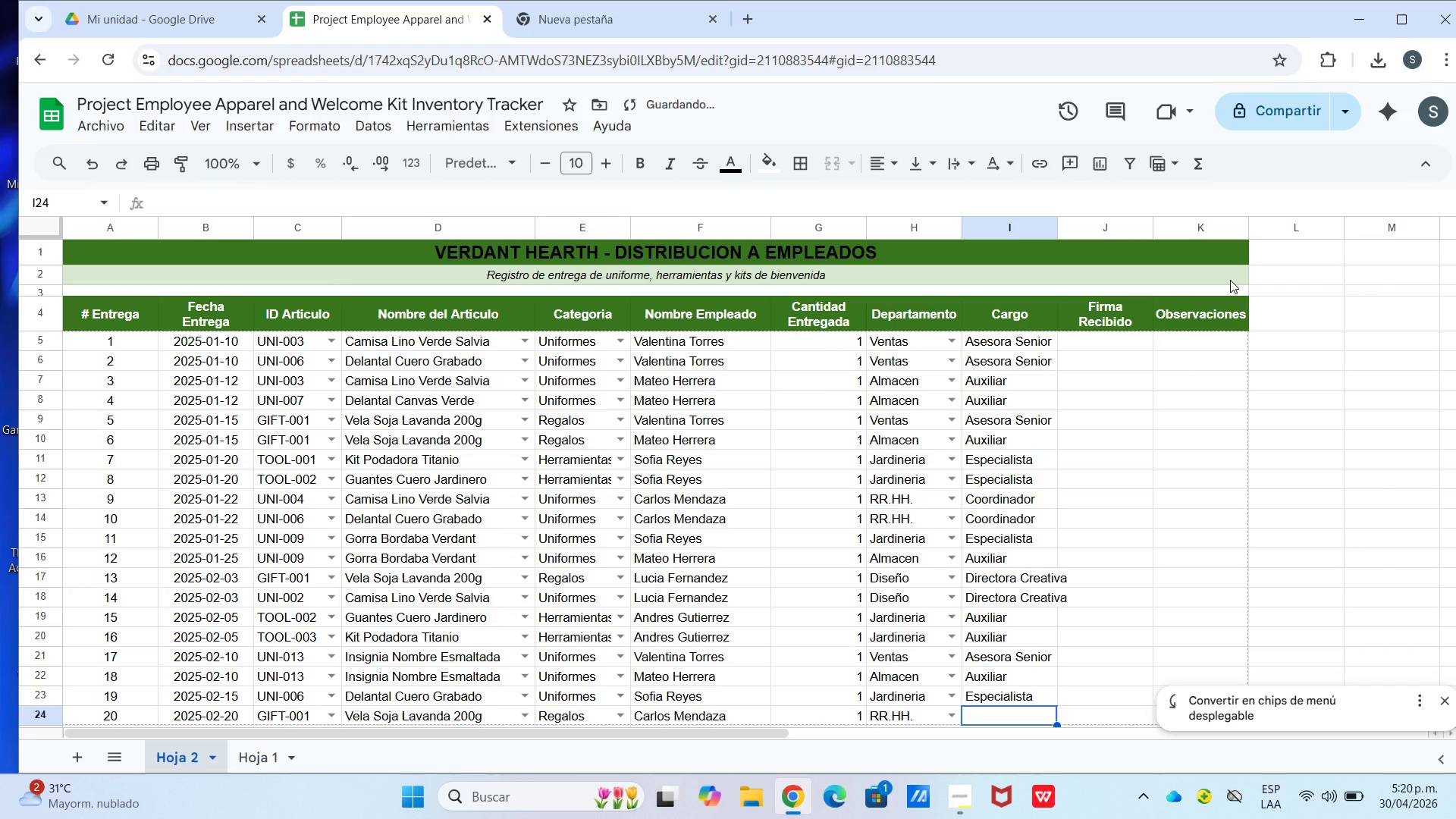 
type(Coo)
 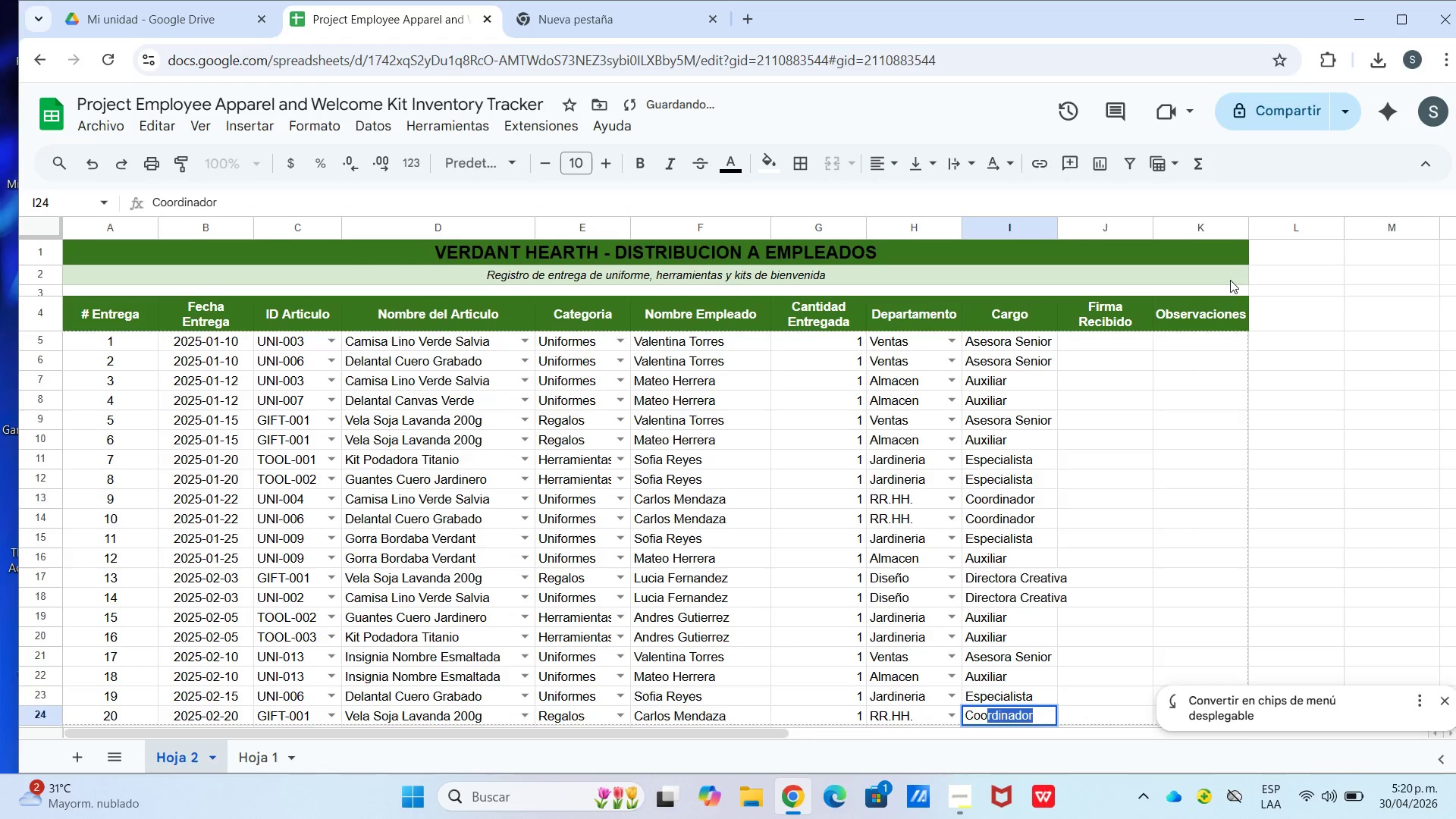 
key(Enter)
 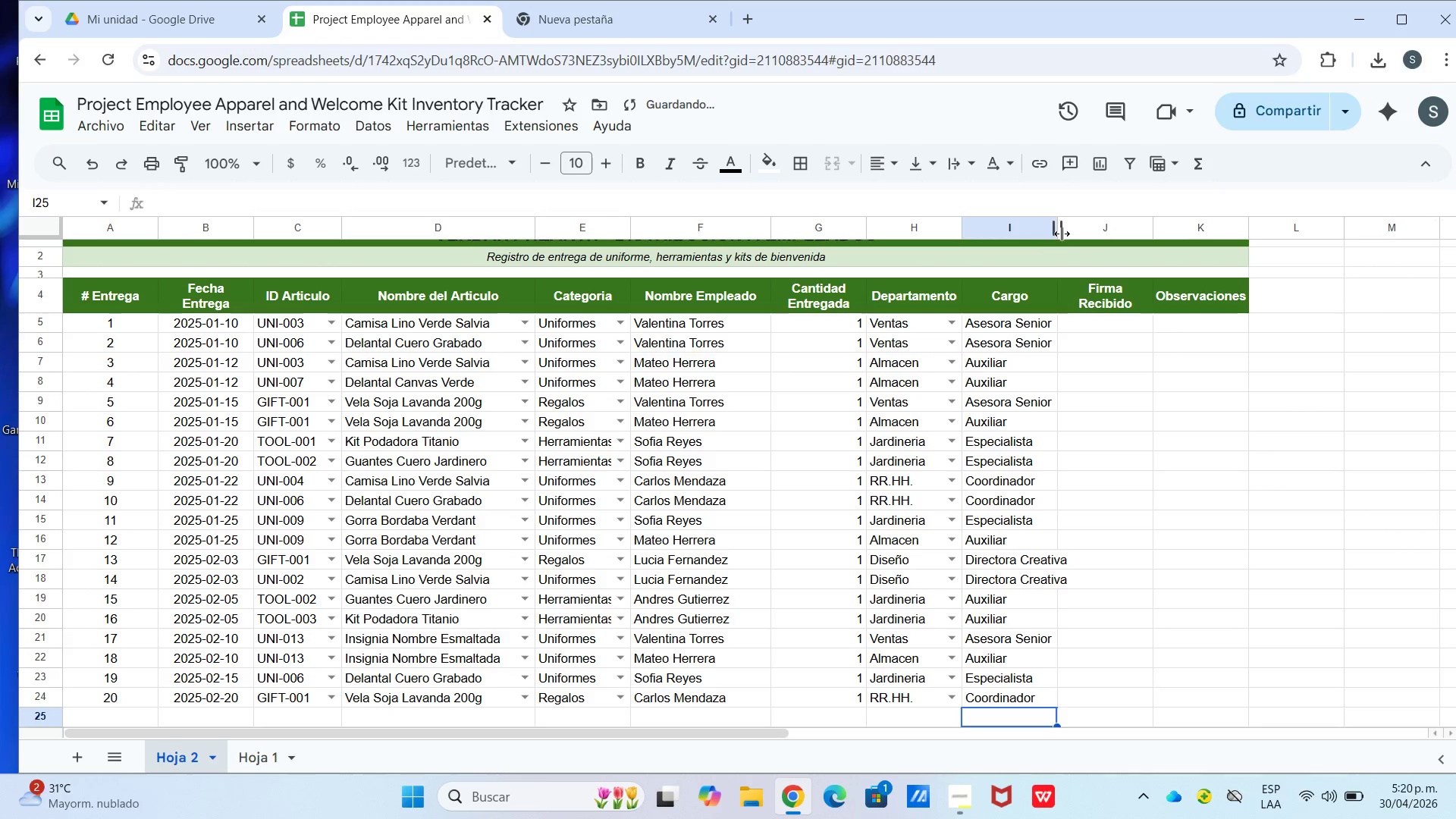 
left_click_drag(start_coordinate=[1057, 227], to_coordinate=[1086, 222])
 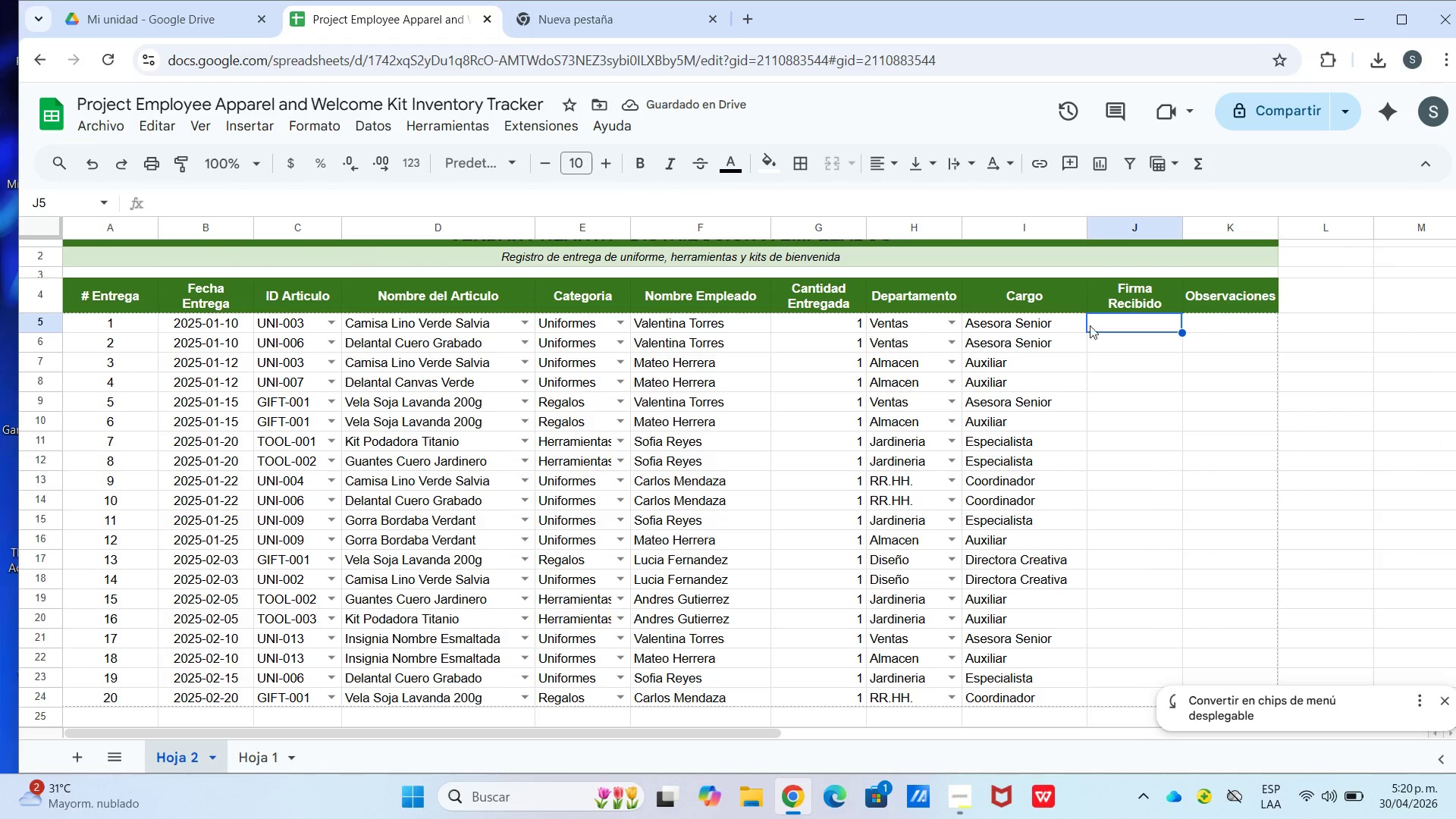 
wait(5.08)
 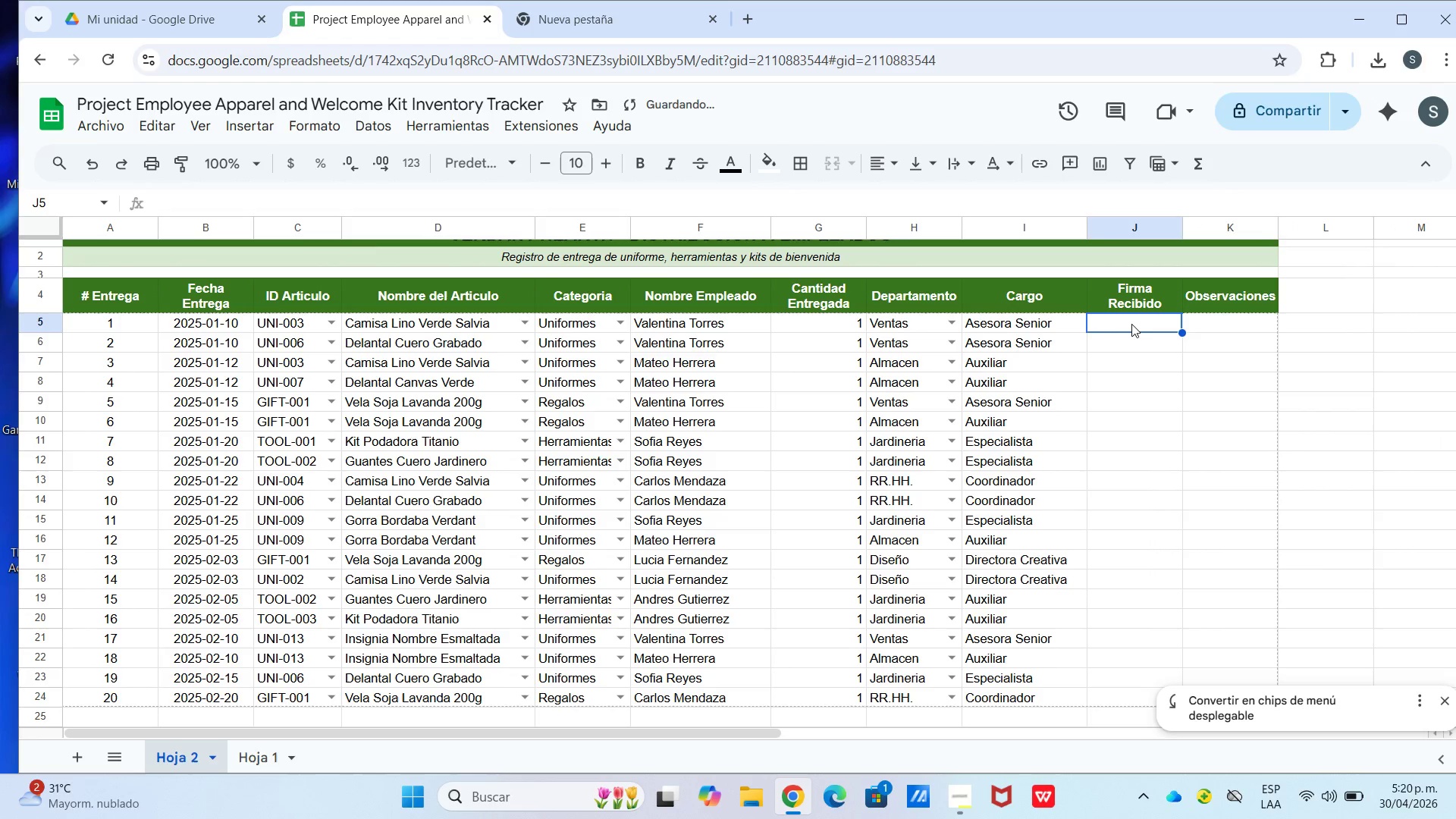 
left_click_drag(start_coordinate=[775, 737], to_coordinate=[844, 720])
 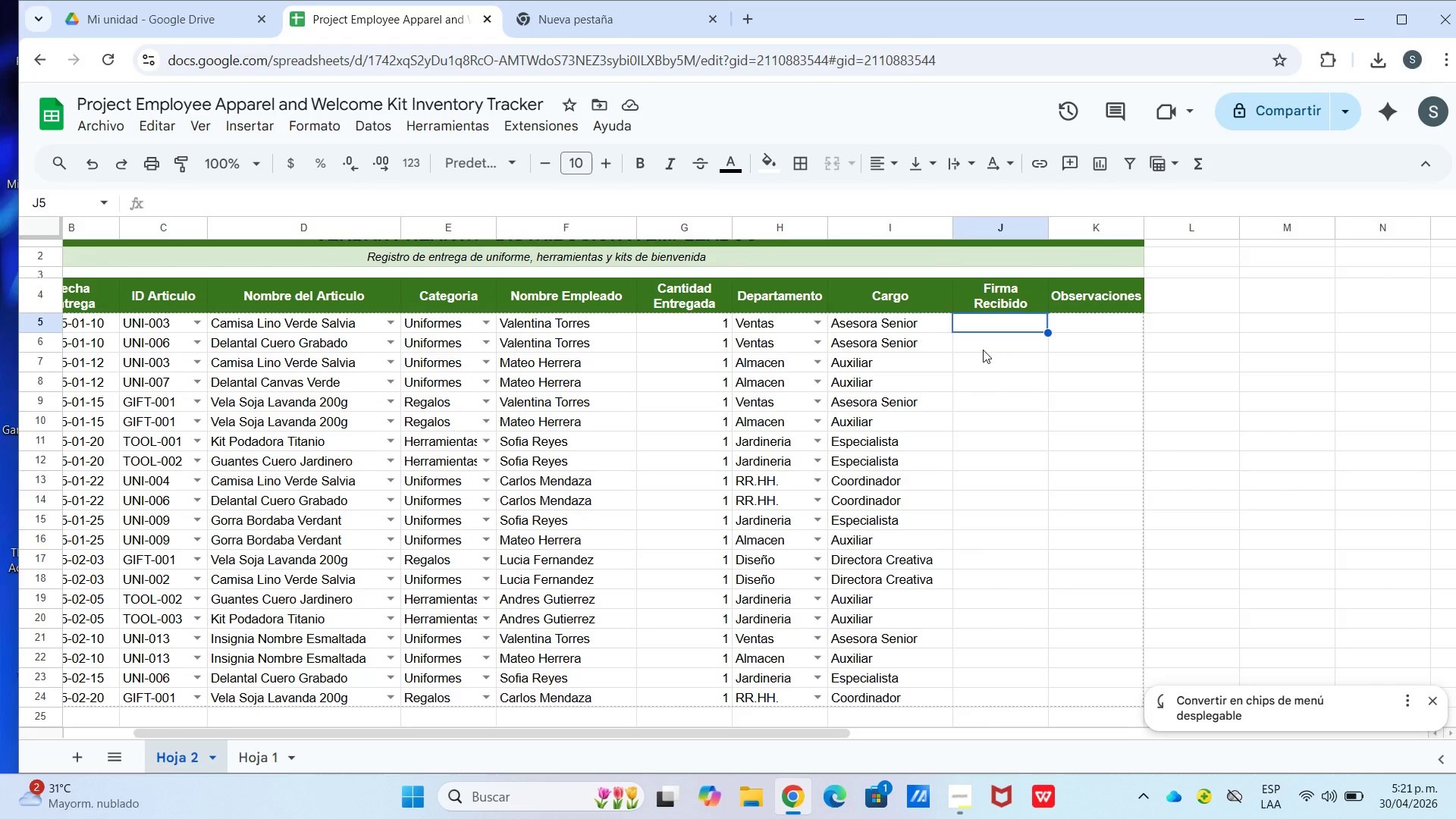 
wait(19.8)
 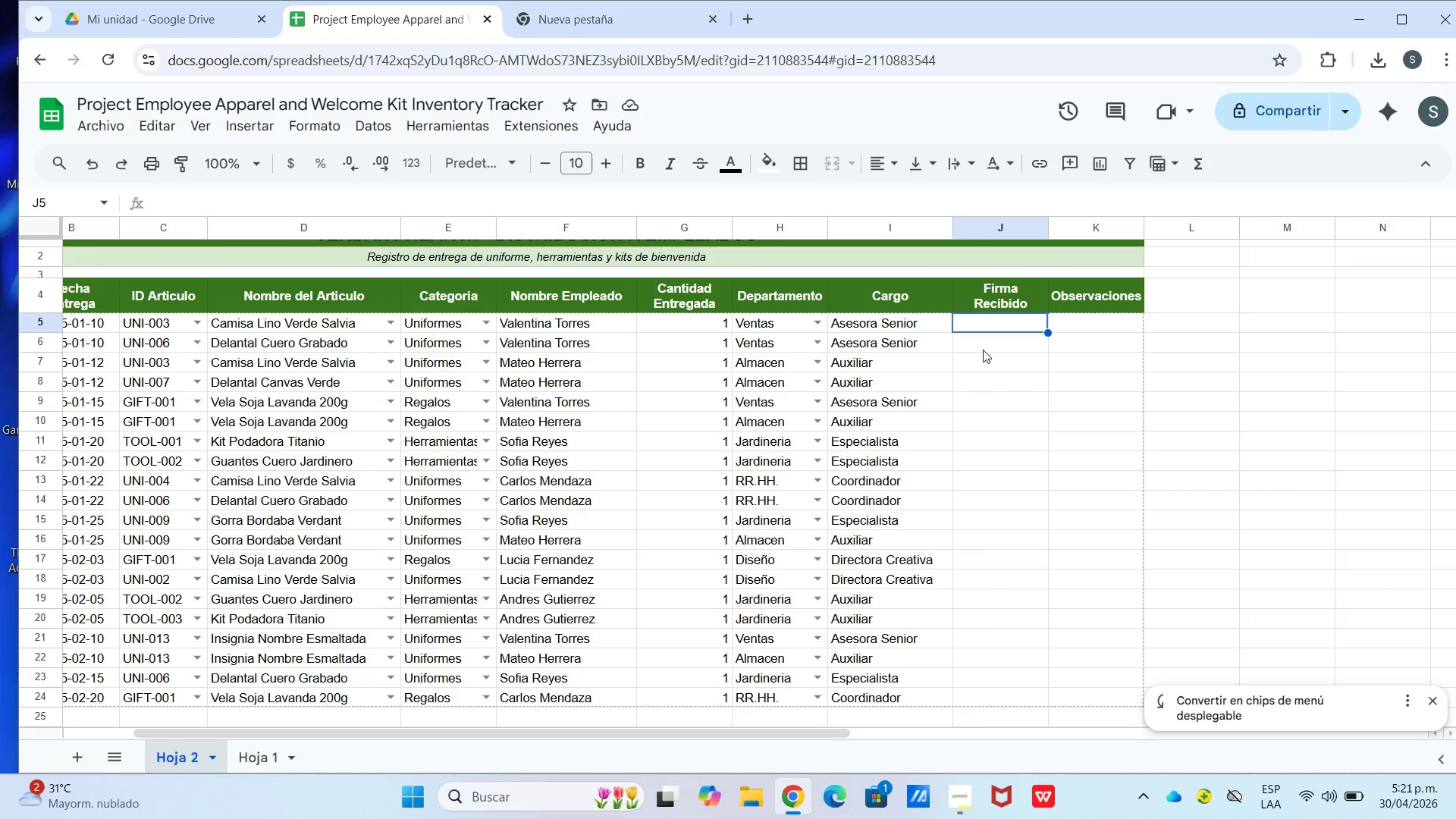 
key(CapsLock)
 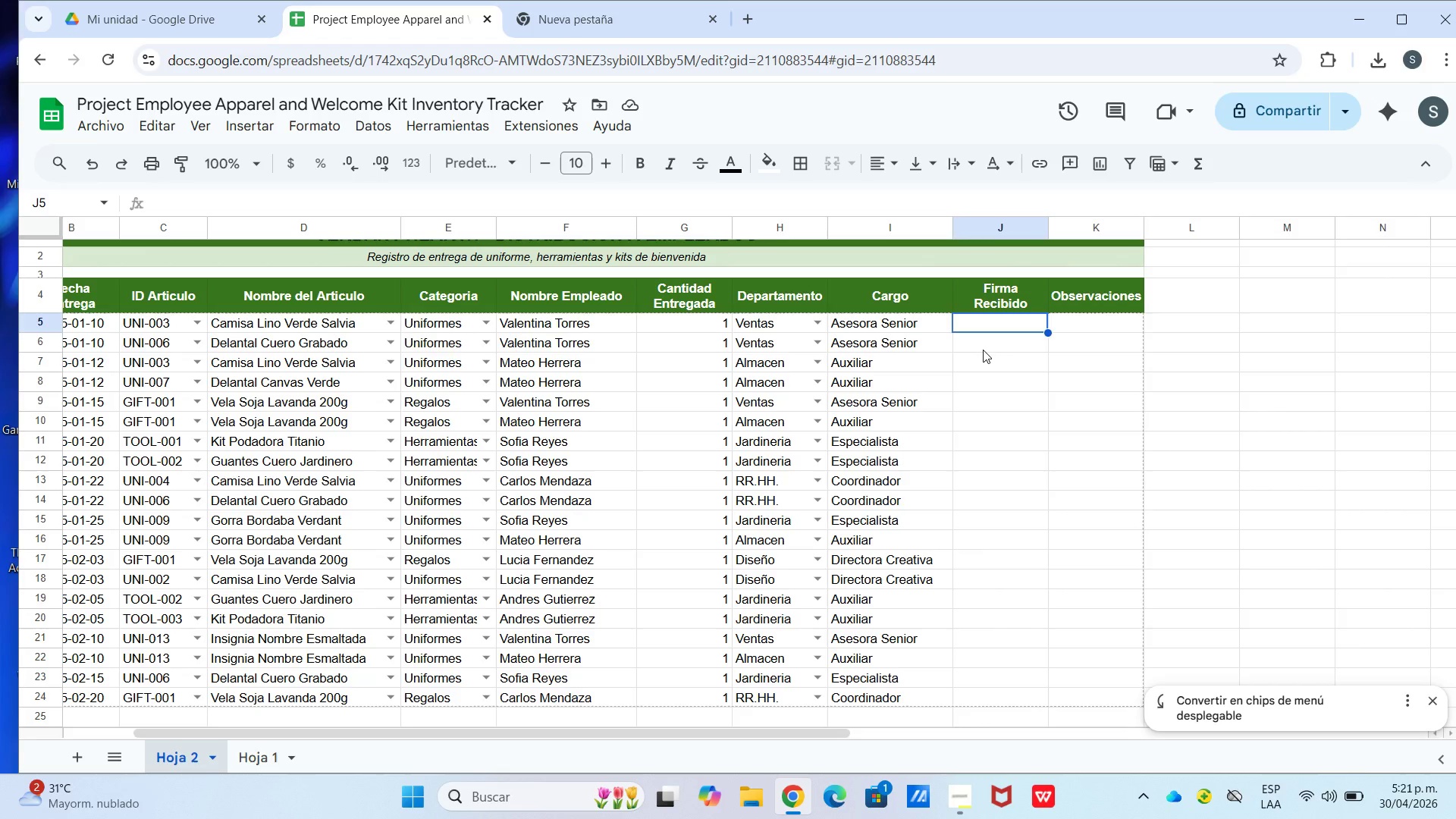 
key(V)
 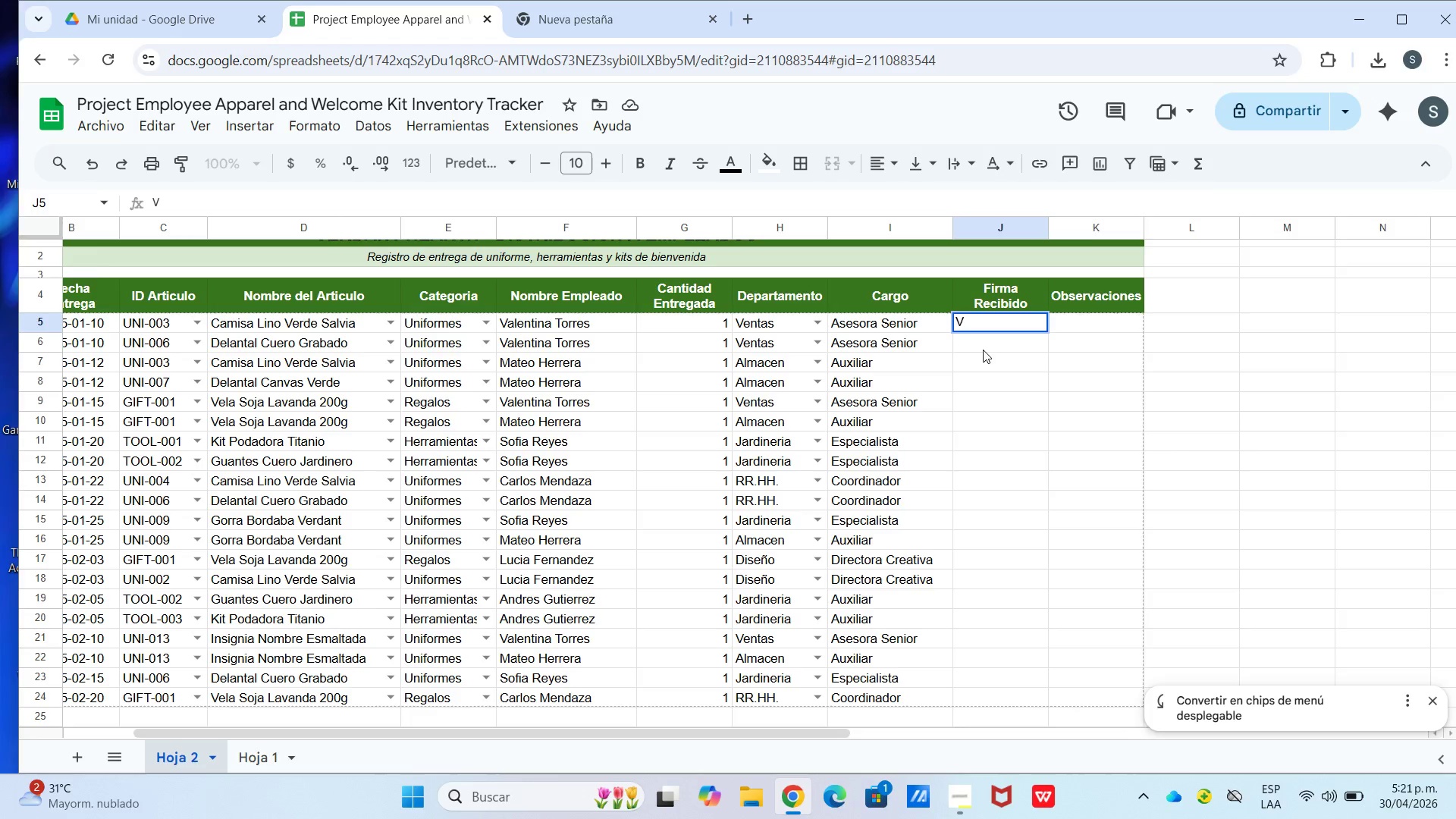 
key(Period)
 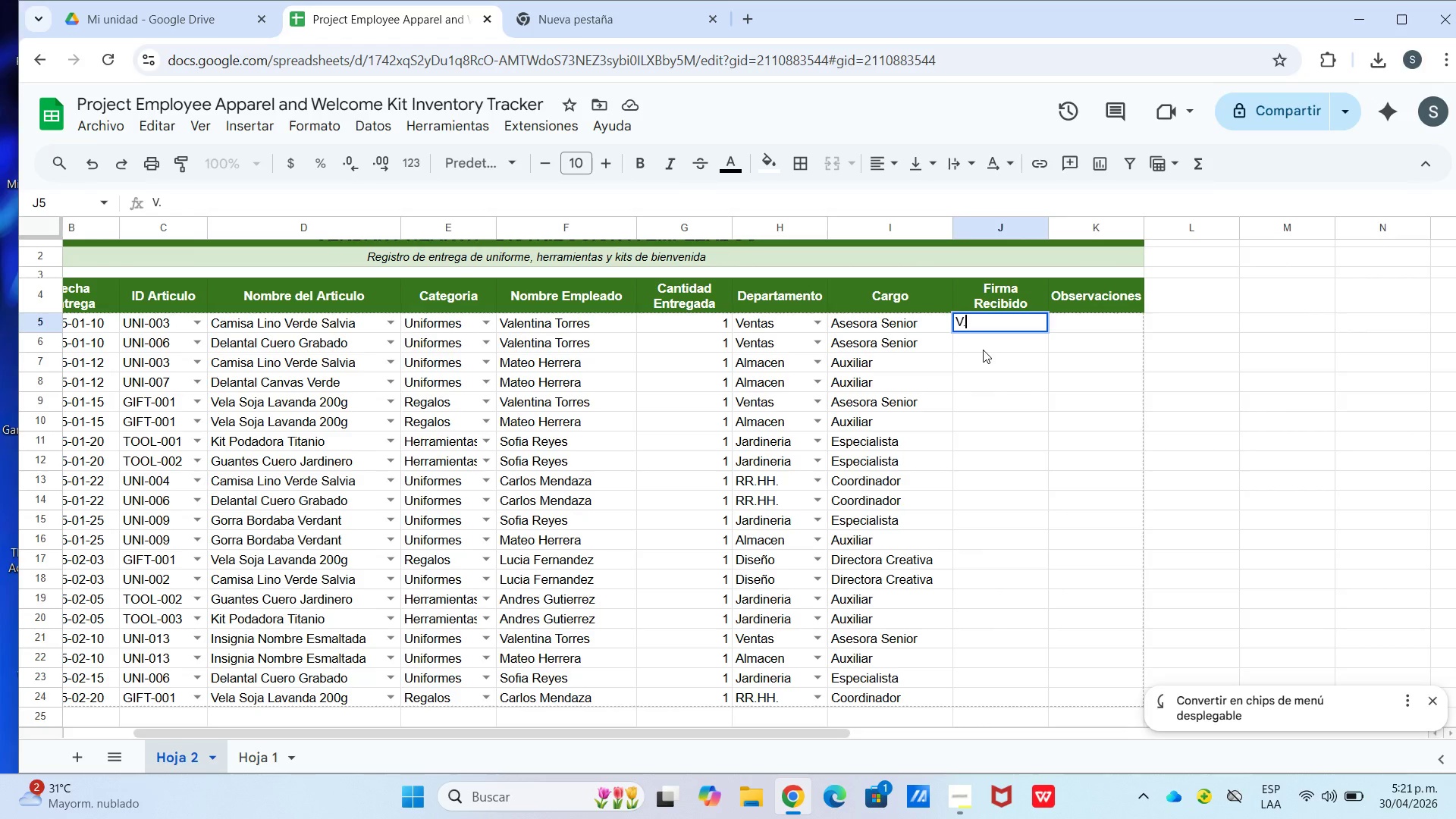 
key(T)
 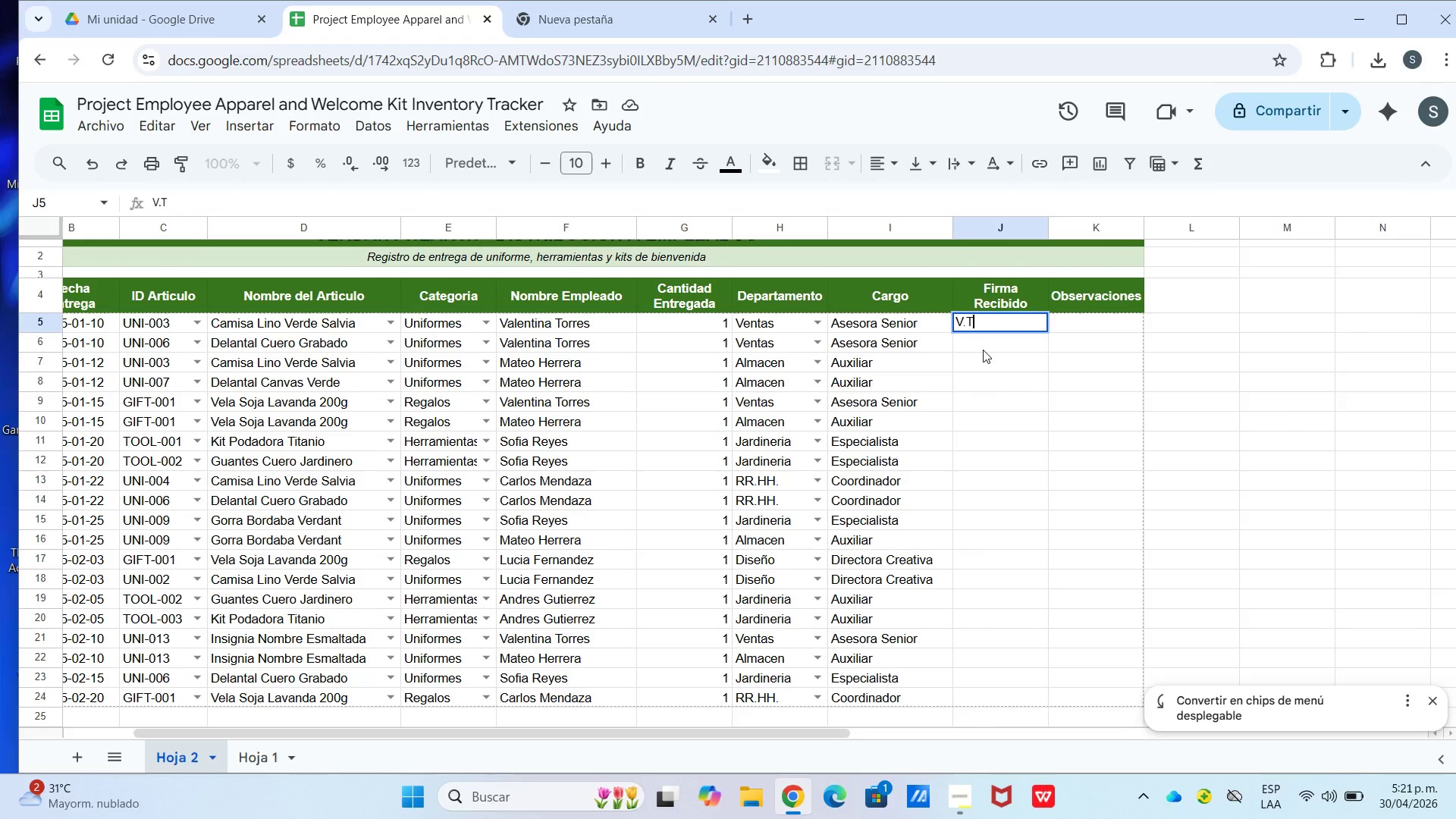 
key(Enter)
 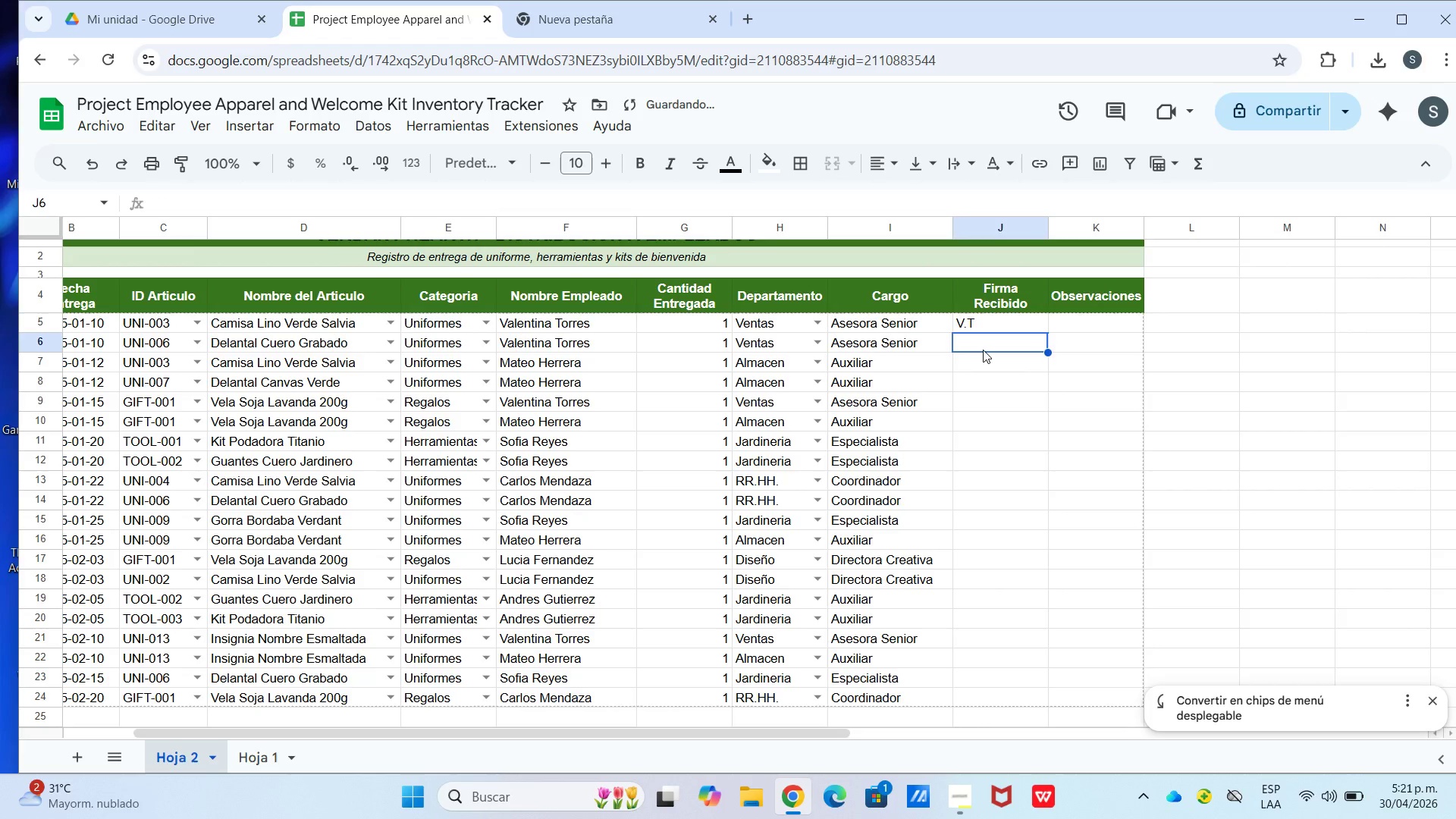 
key(V)
 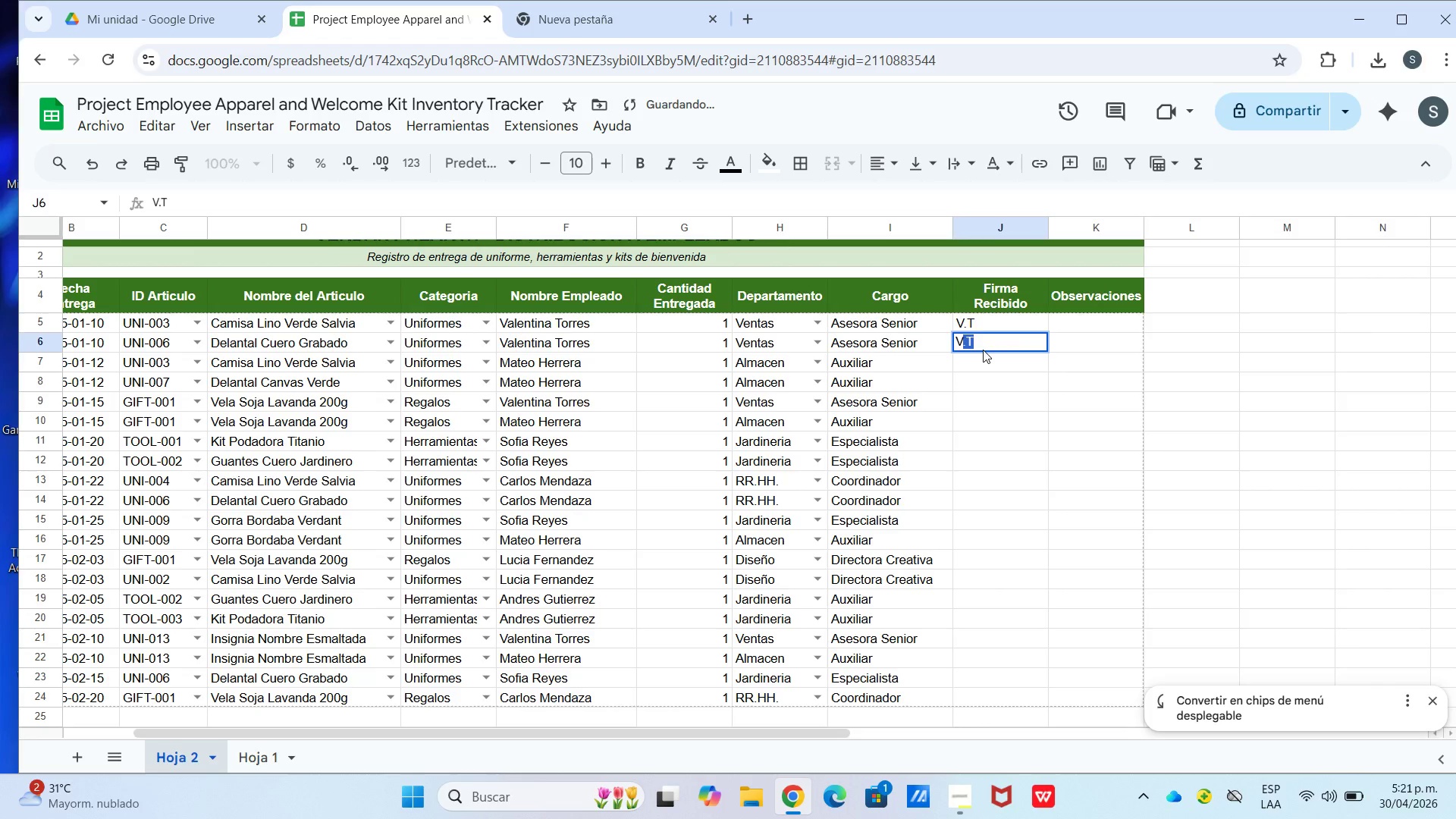 
key(Enter)
 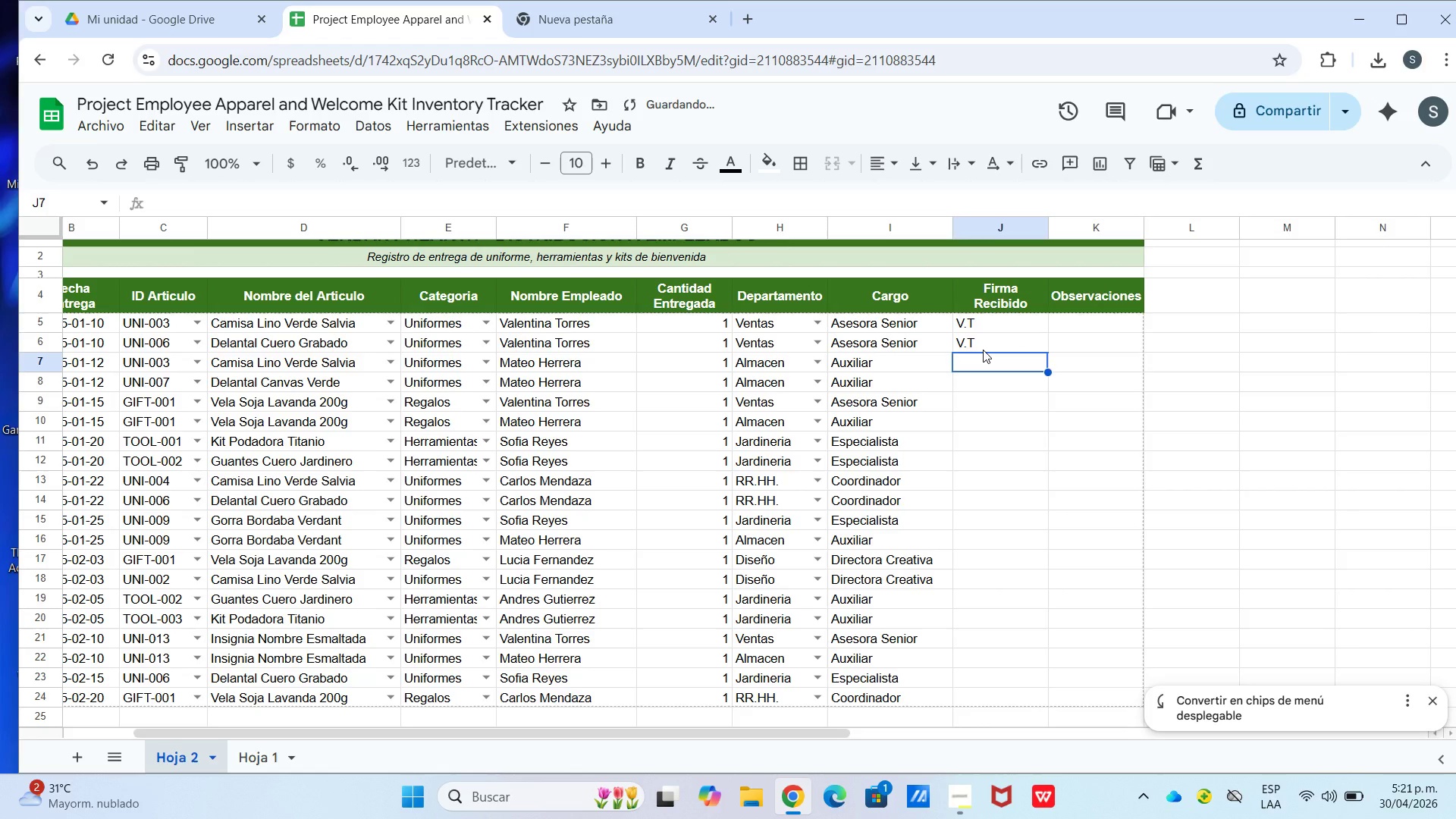 
key(M)
 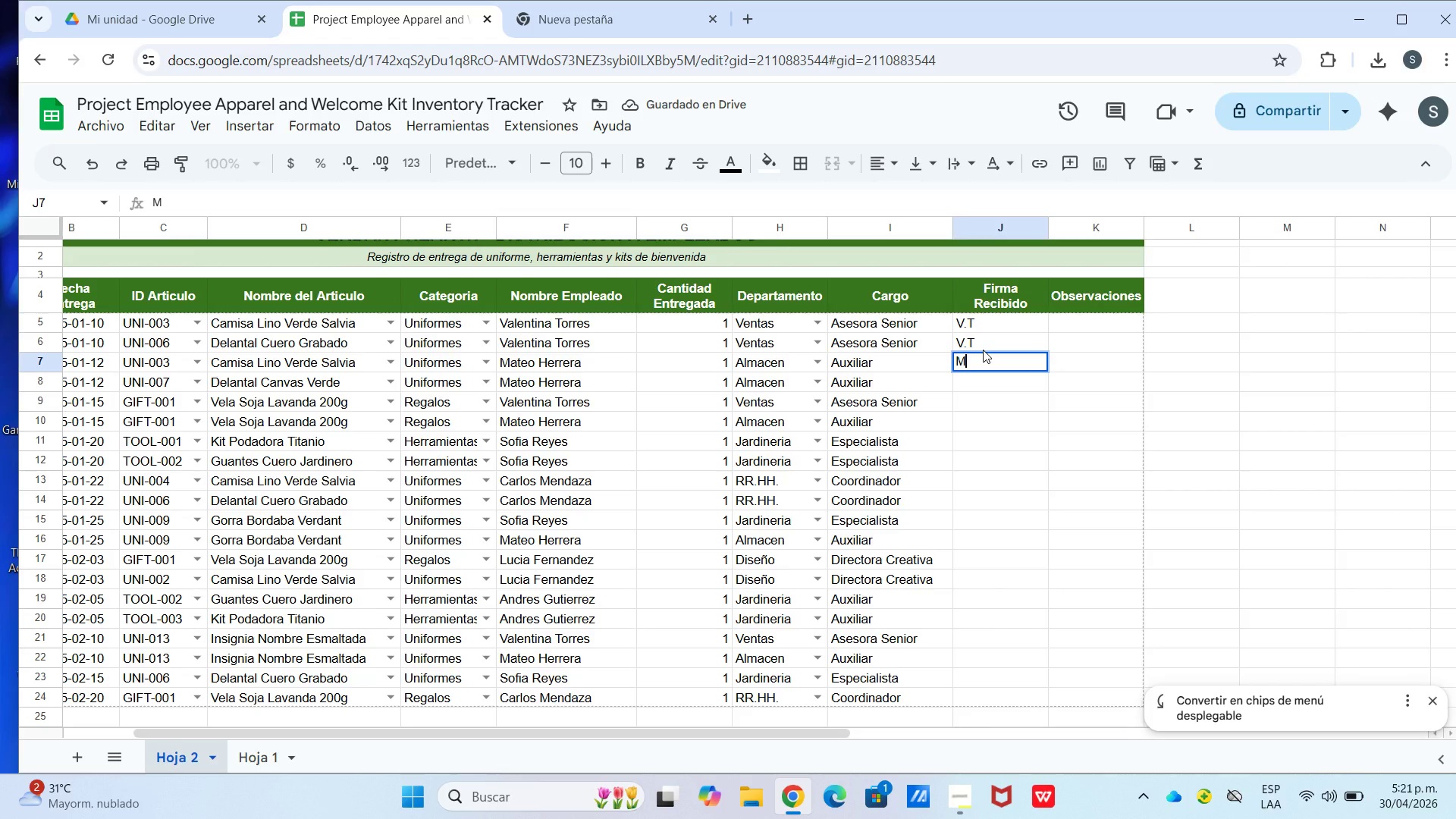 
key(Period)
 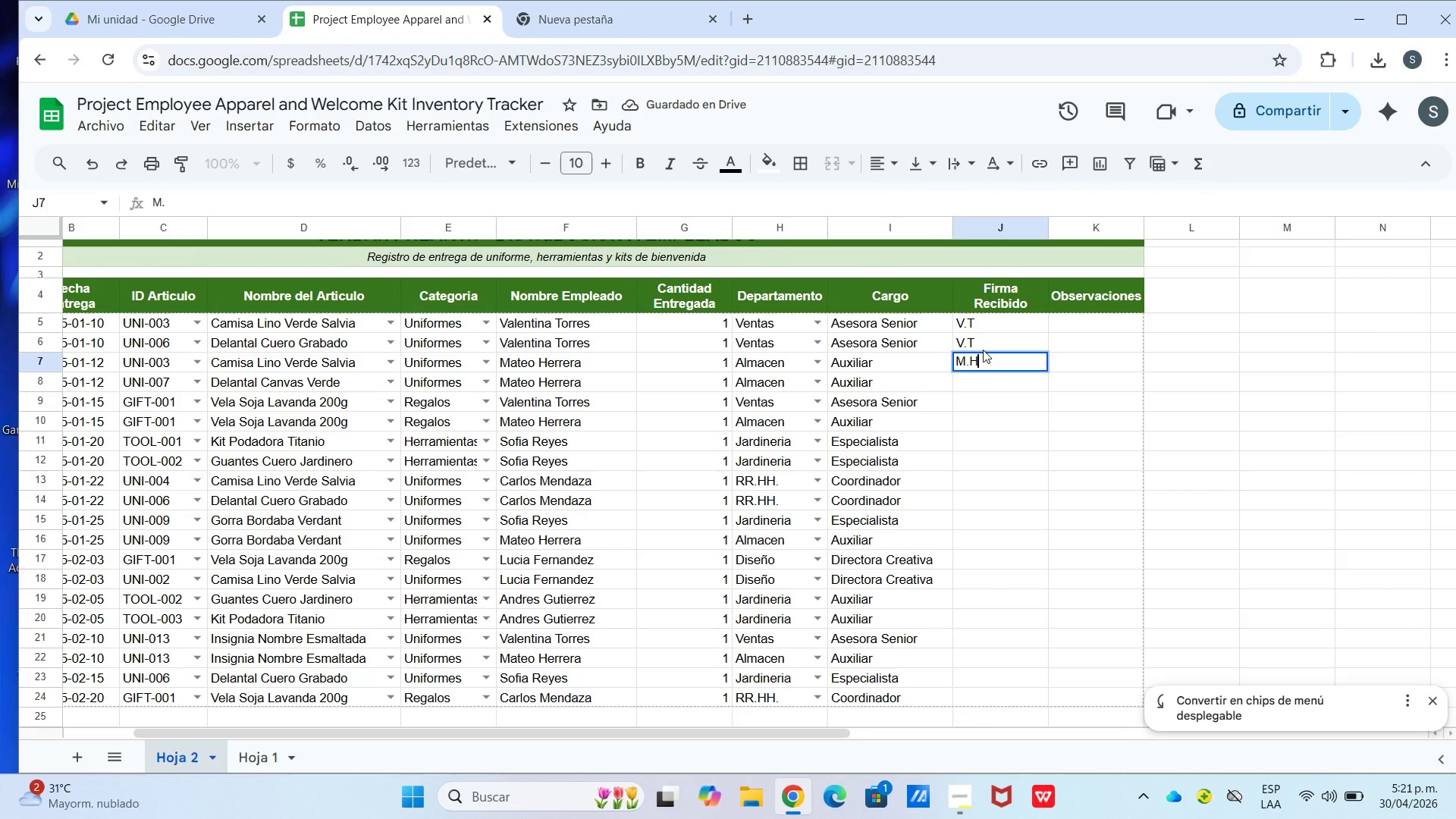 
key(H)
 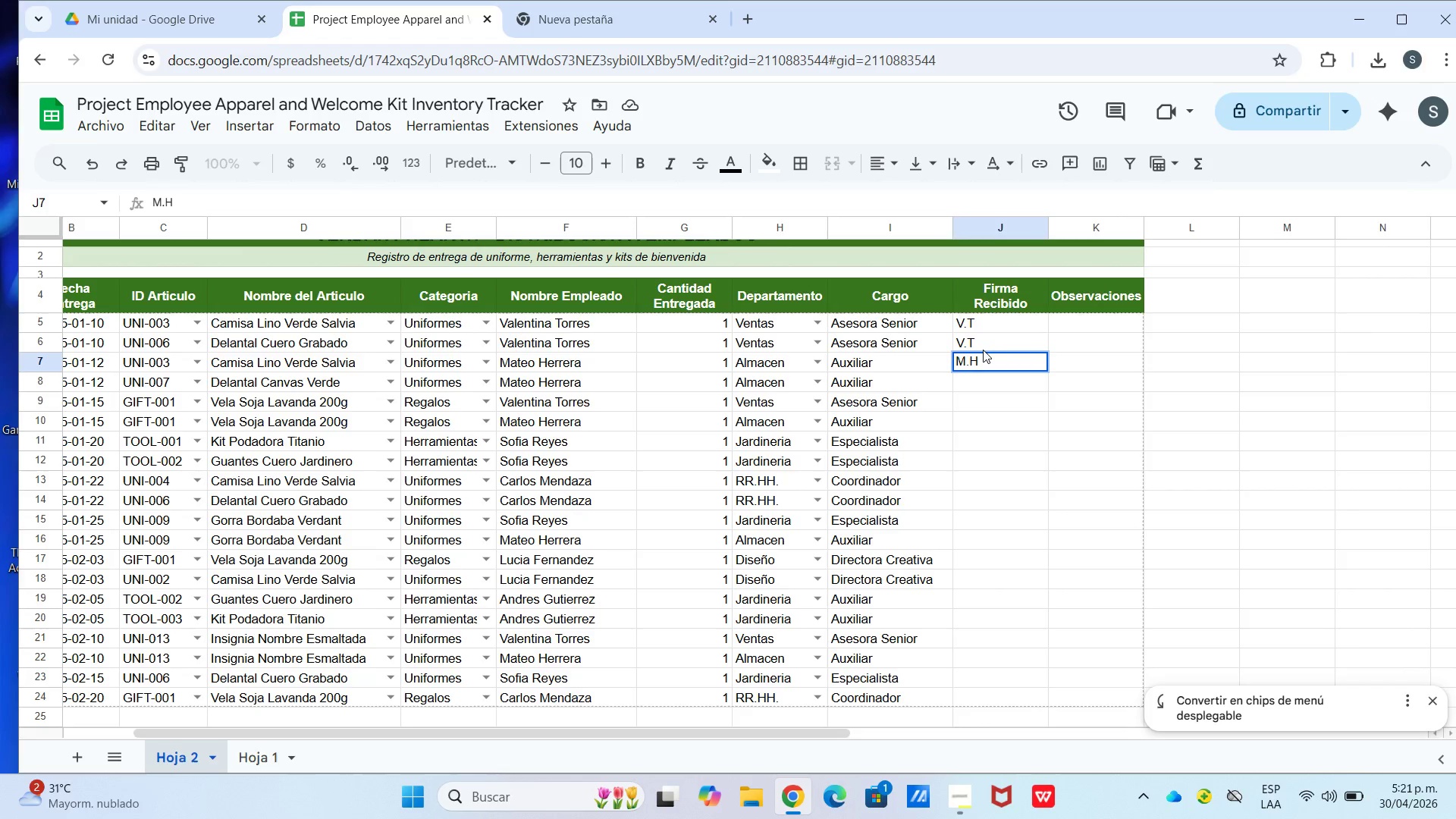 
key(Period)
 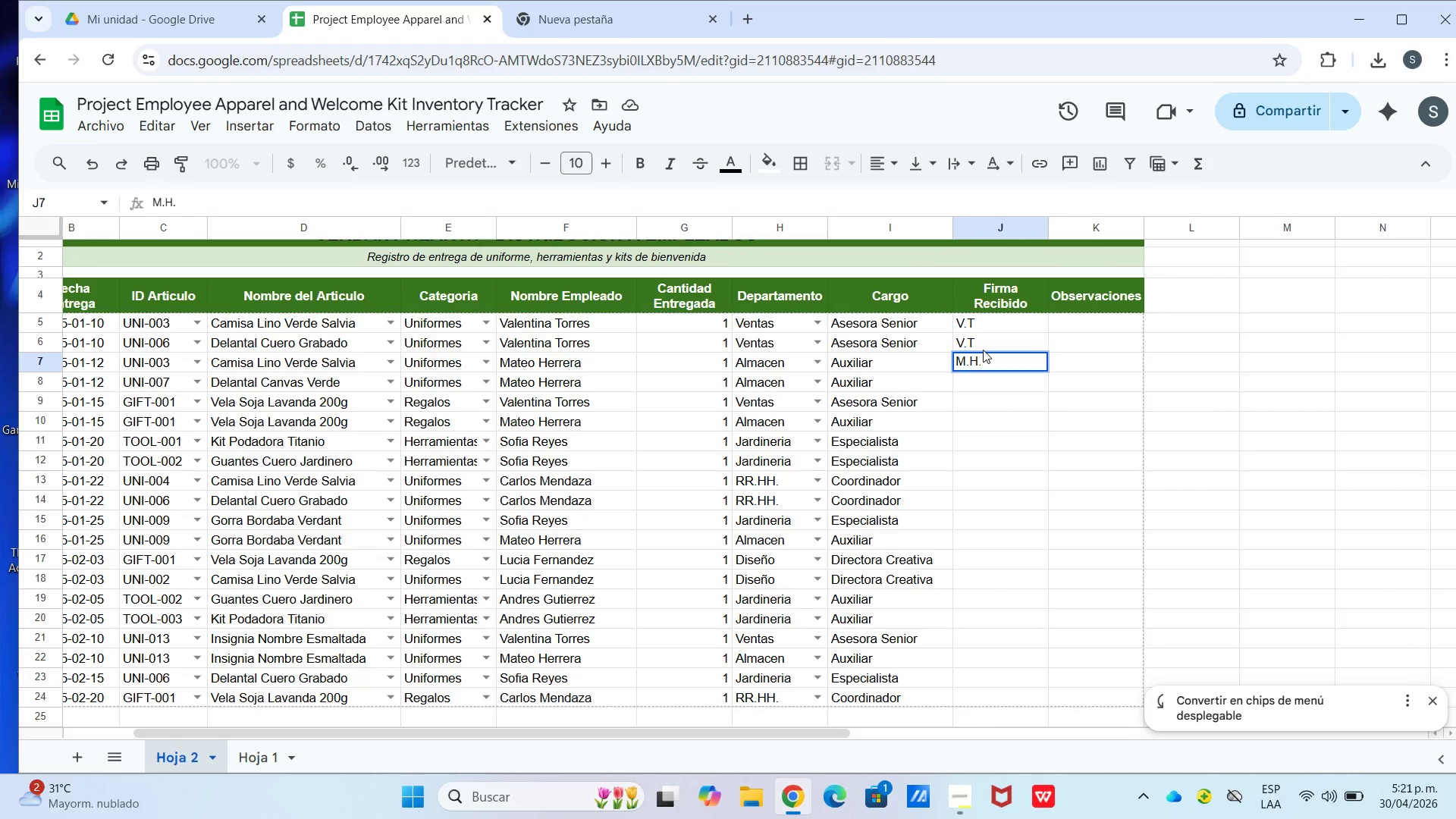 
key(Enter)
 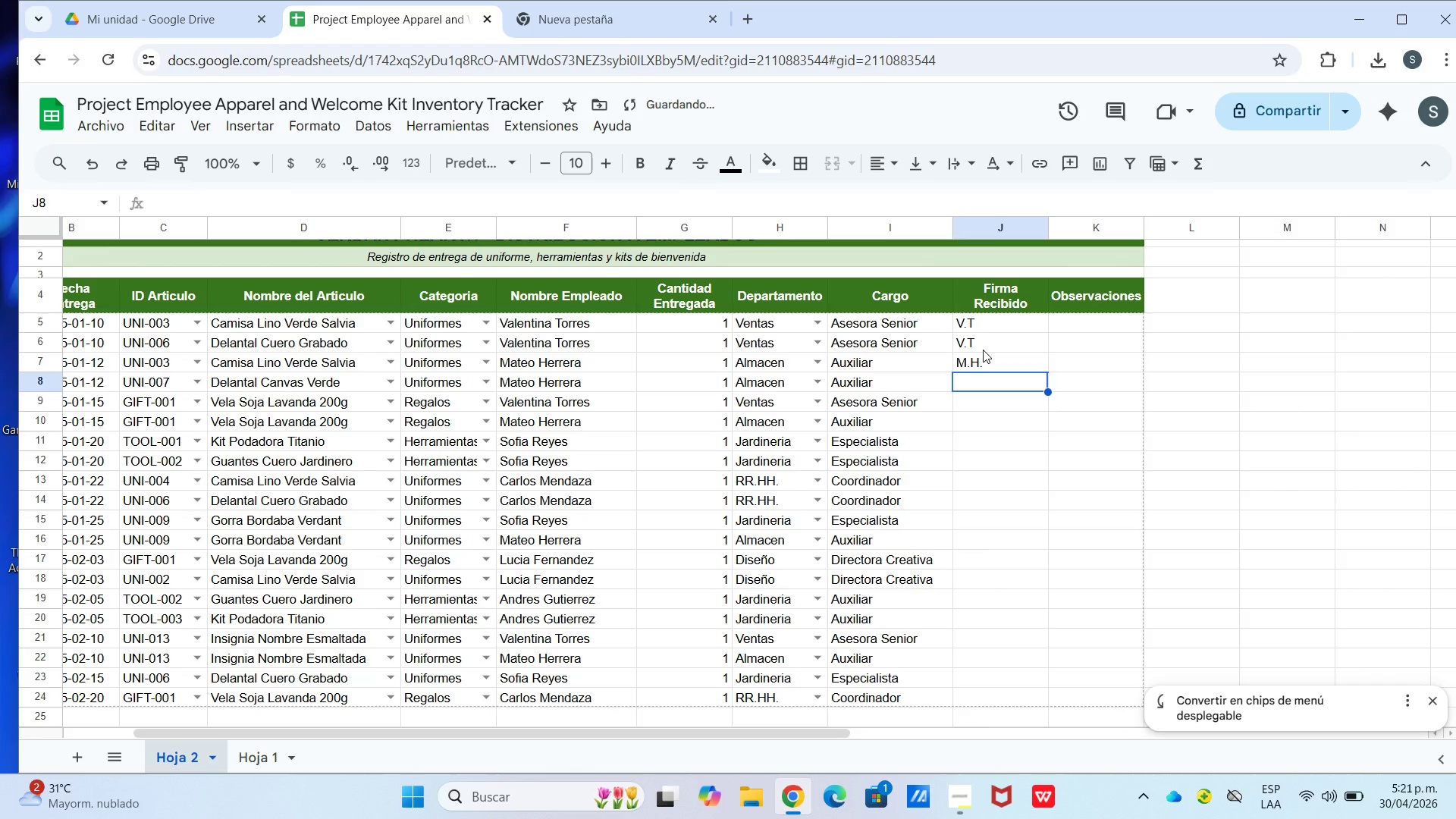 
key(ArrowUp)
 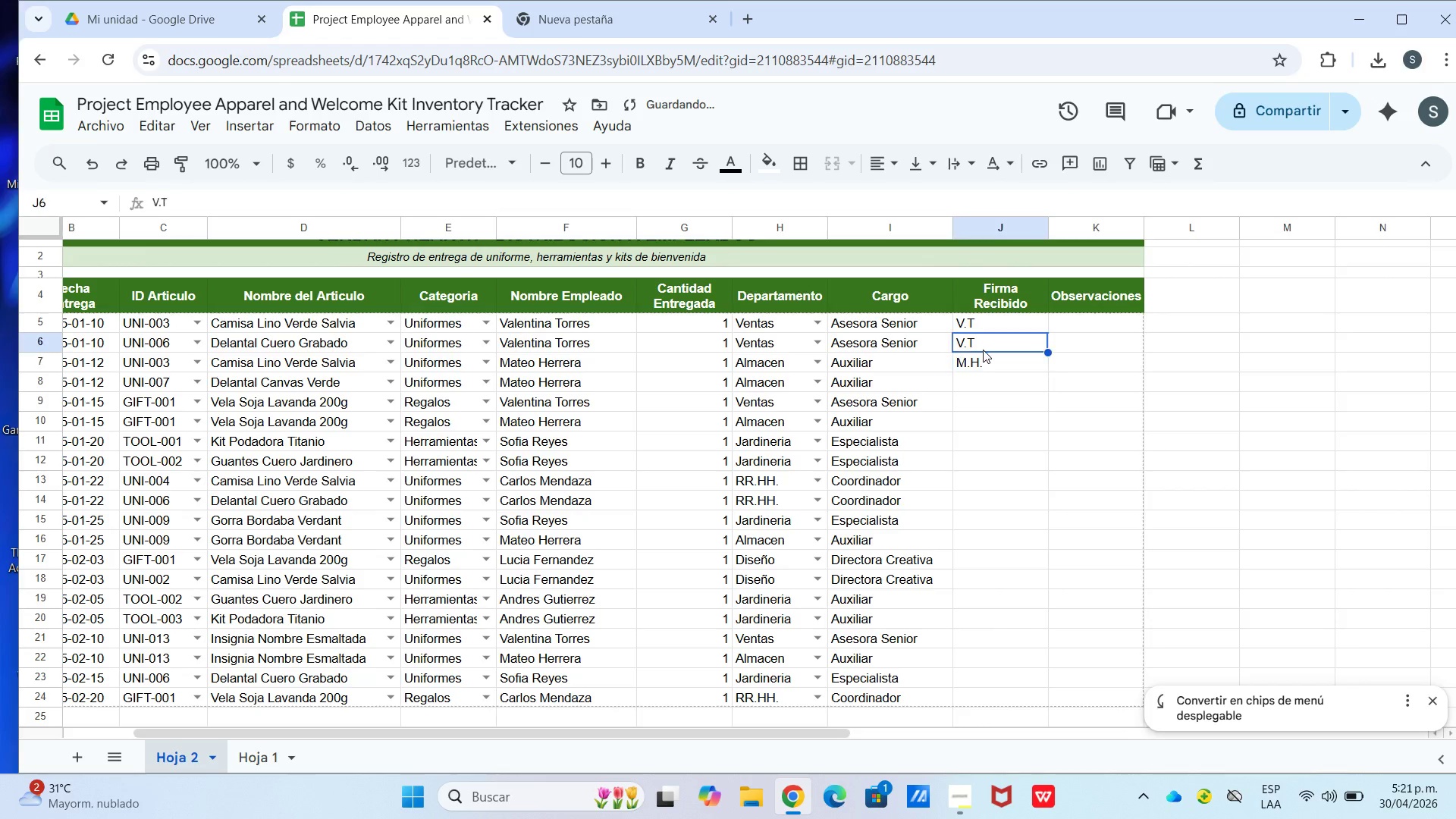 
key(ArrowUp)
 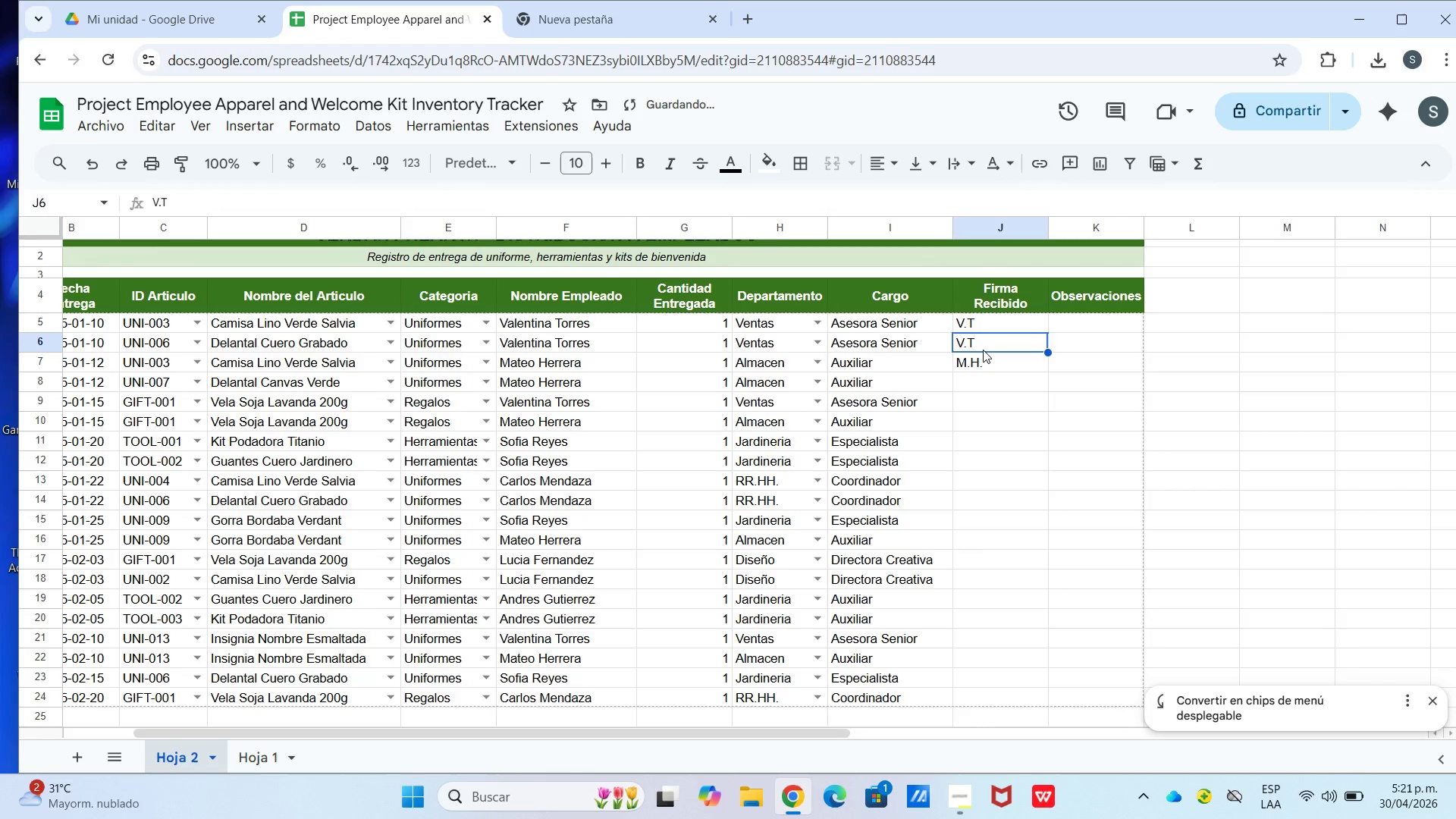 
key(ArrowUp)
 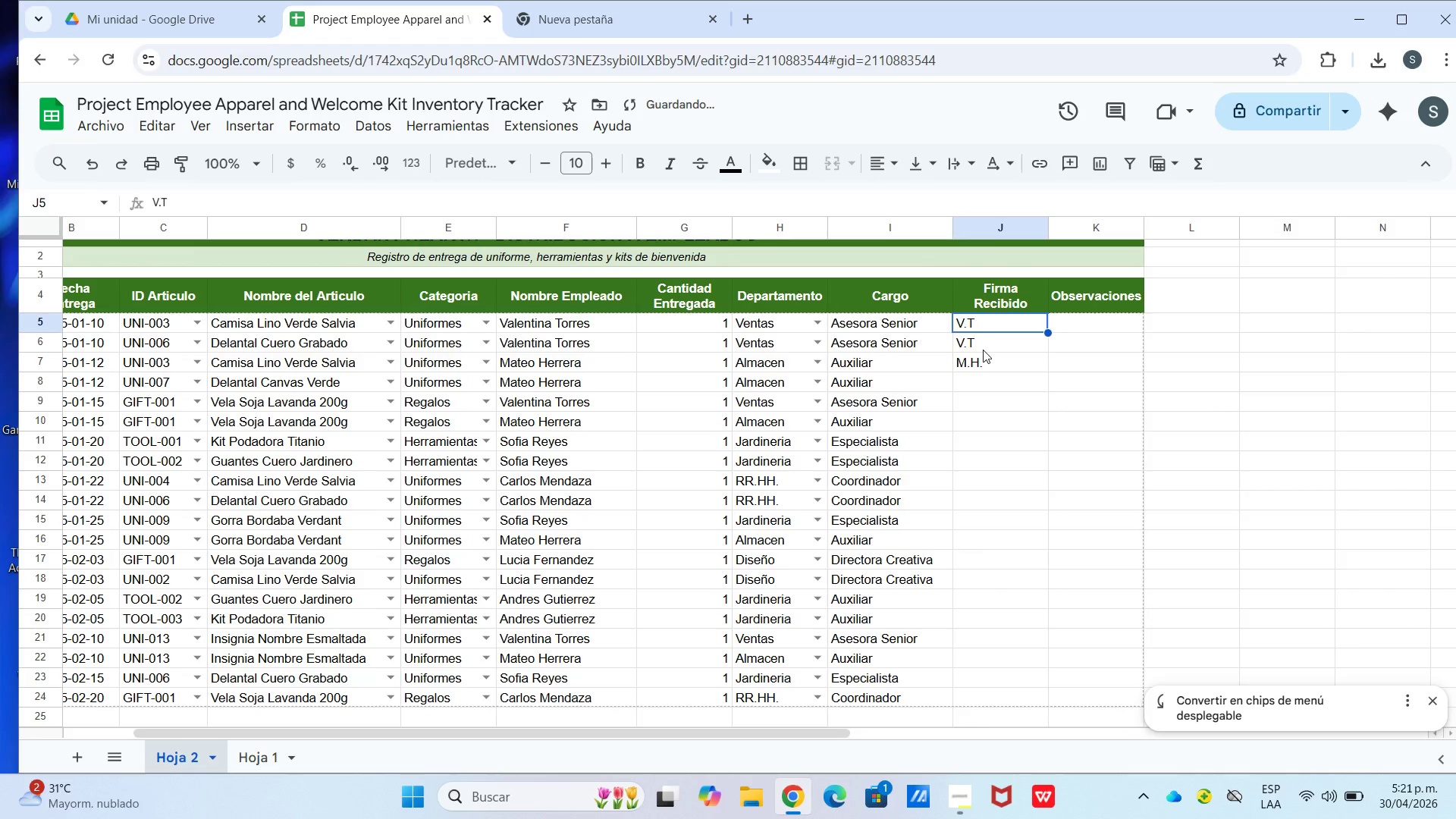 
key(Enter)
 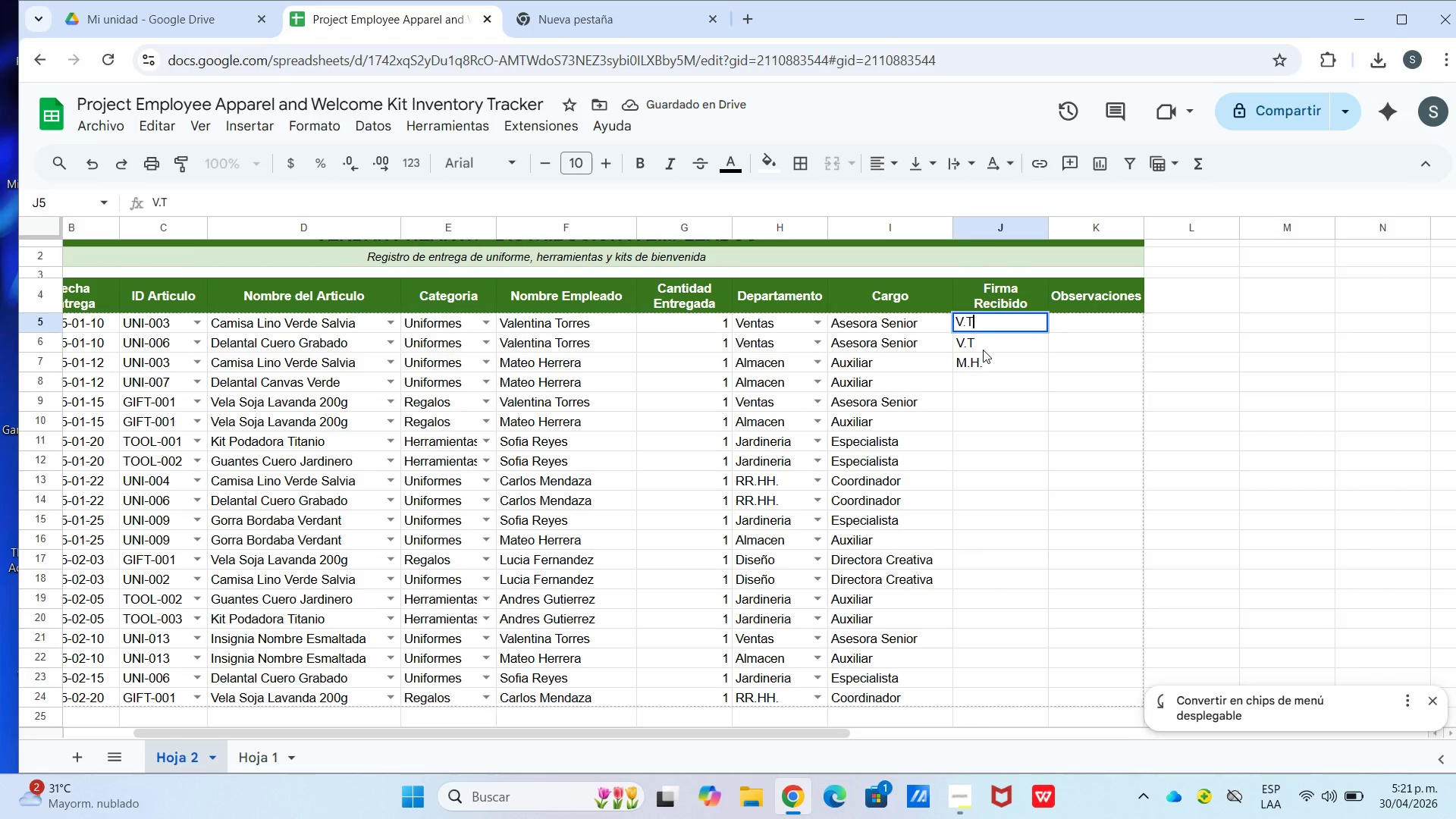 
key(Period)
 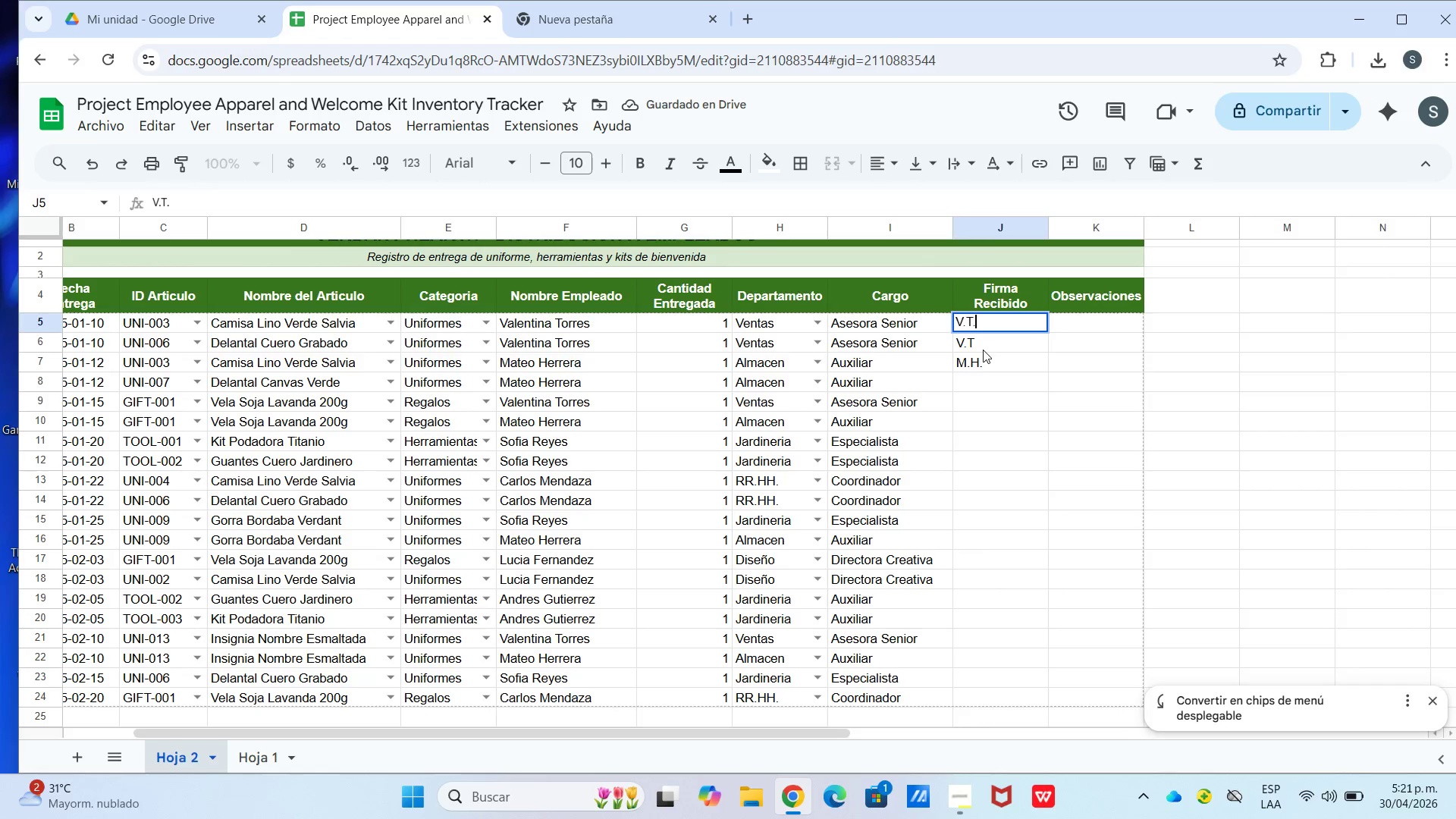 
key(ArrowUp)
 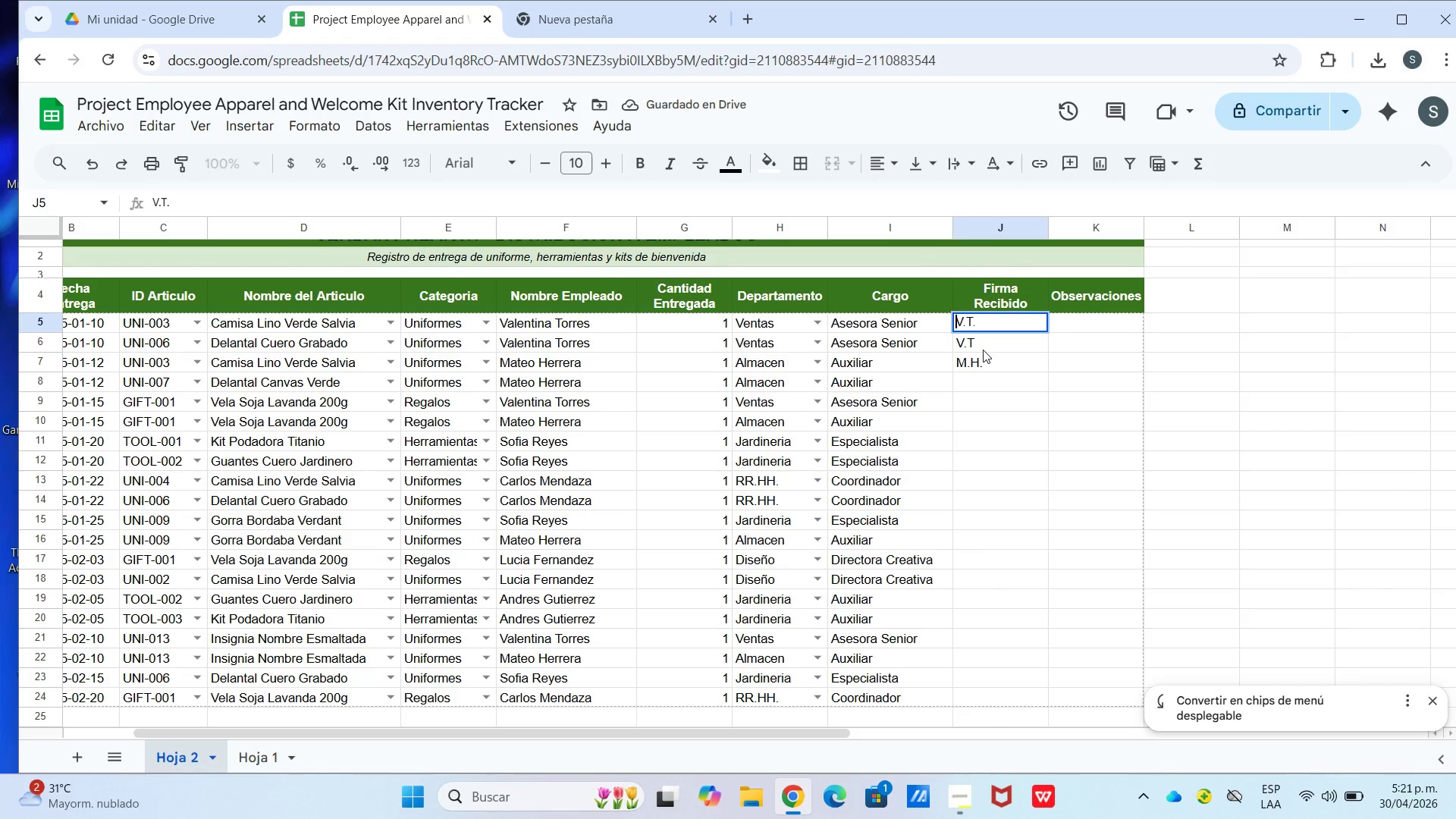 
key(Enter)
 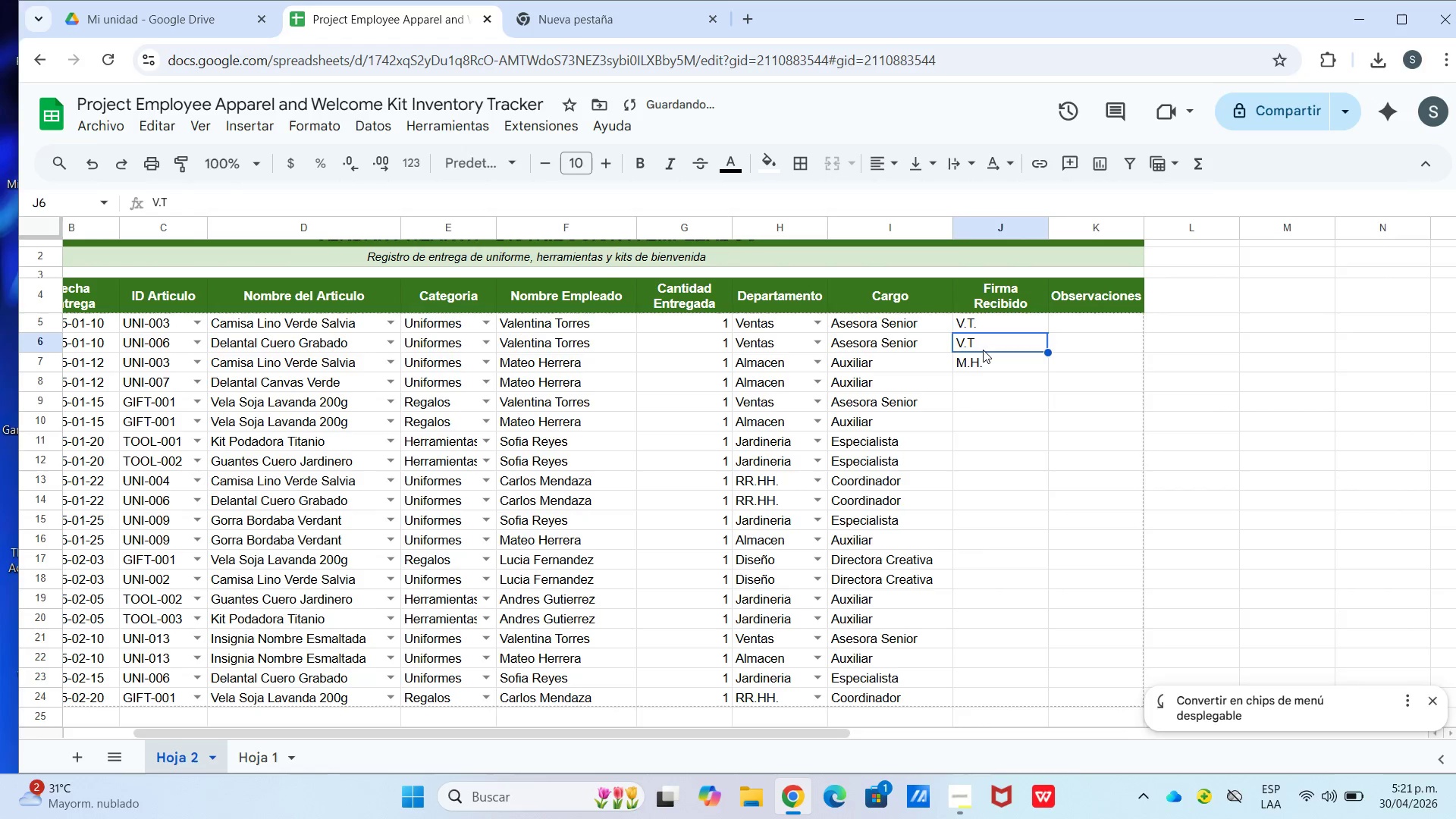 
key(Enter)
 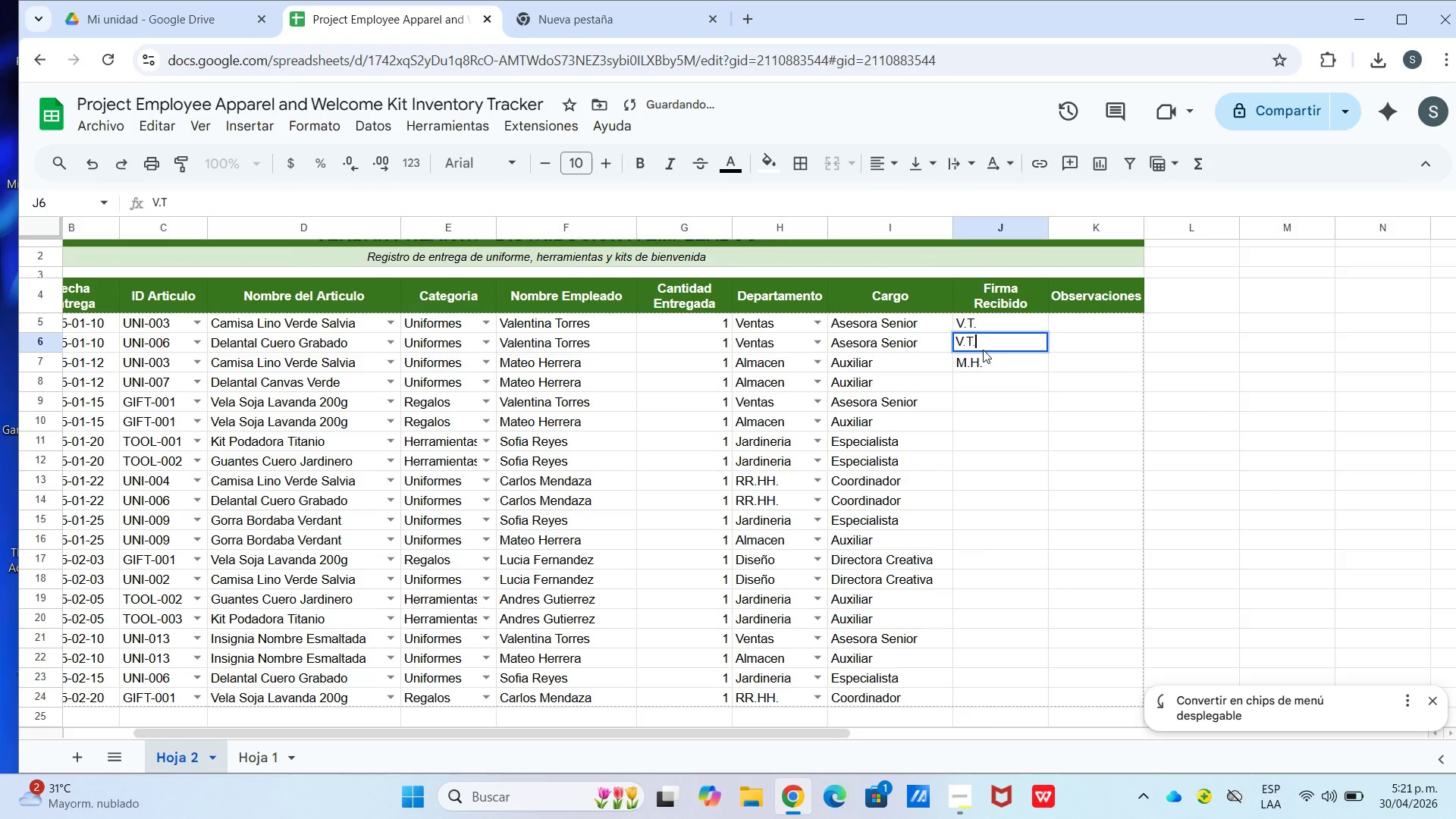 
key(Period)
 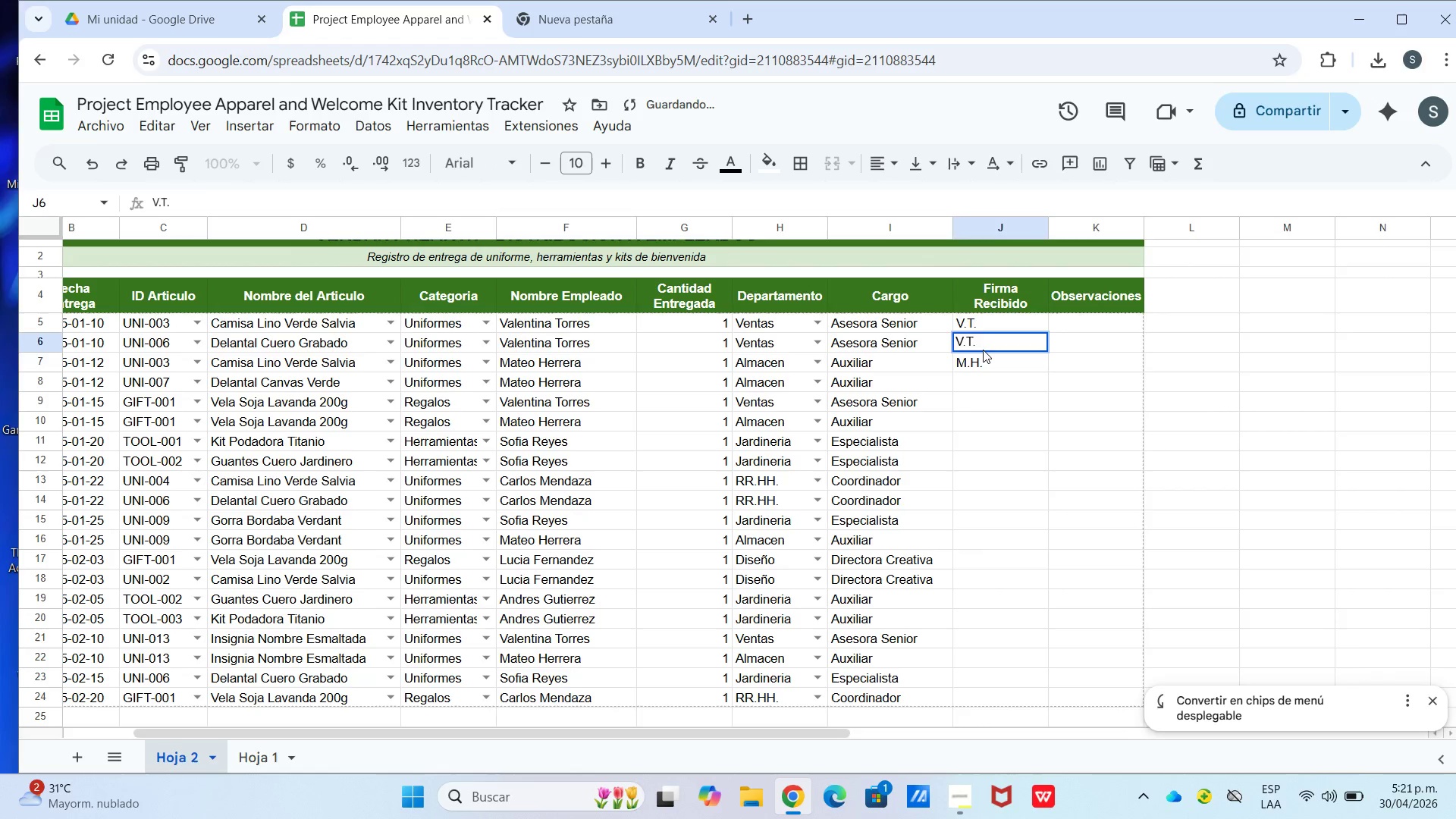 
key(Enter)
 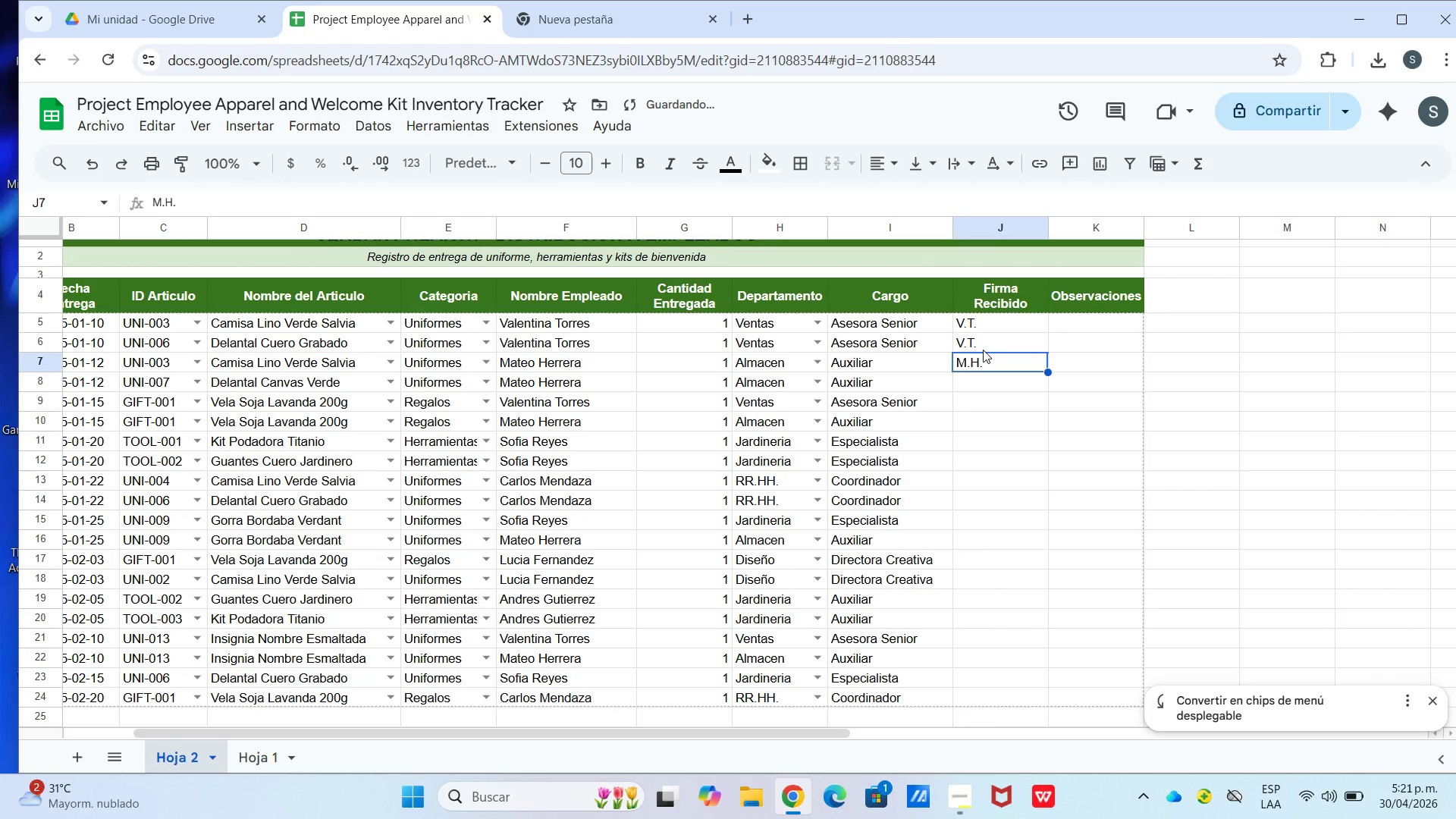 
key(Enter)
 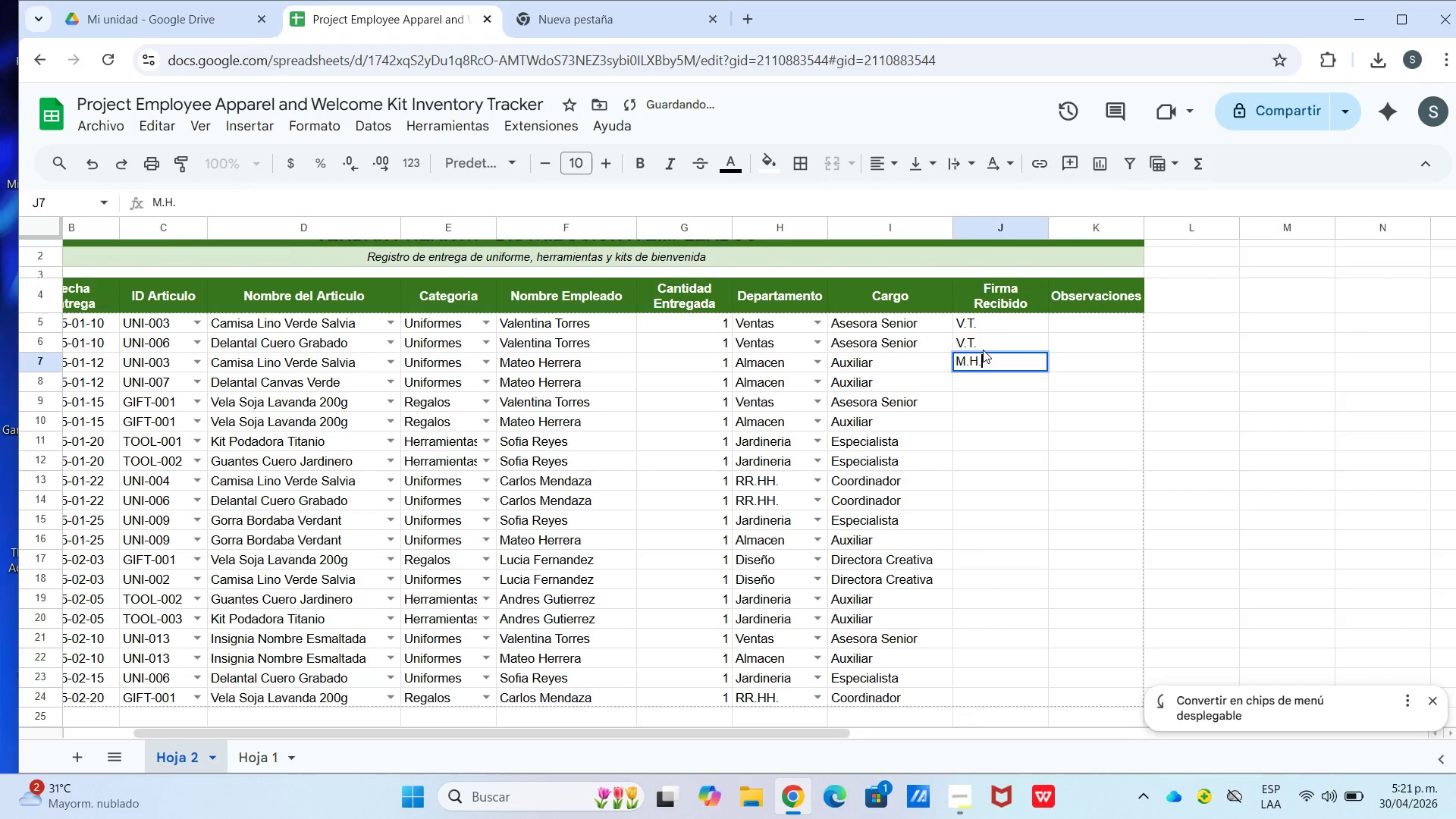 
key(Enter)
 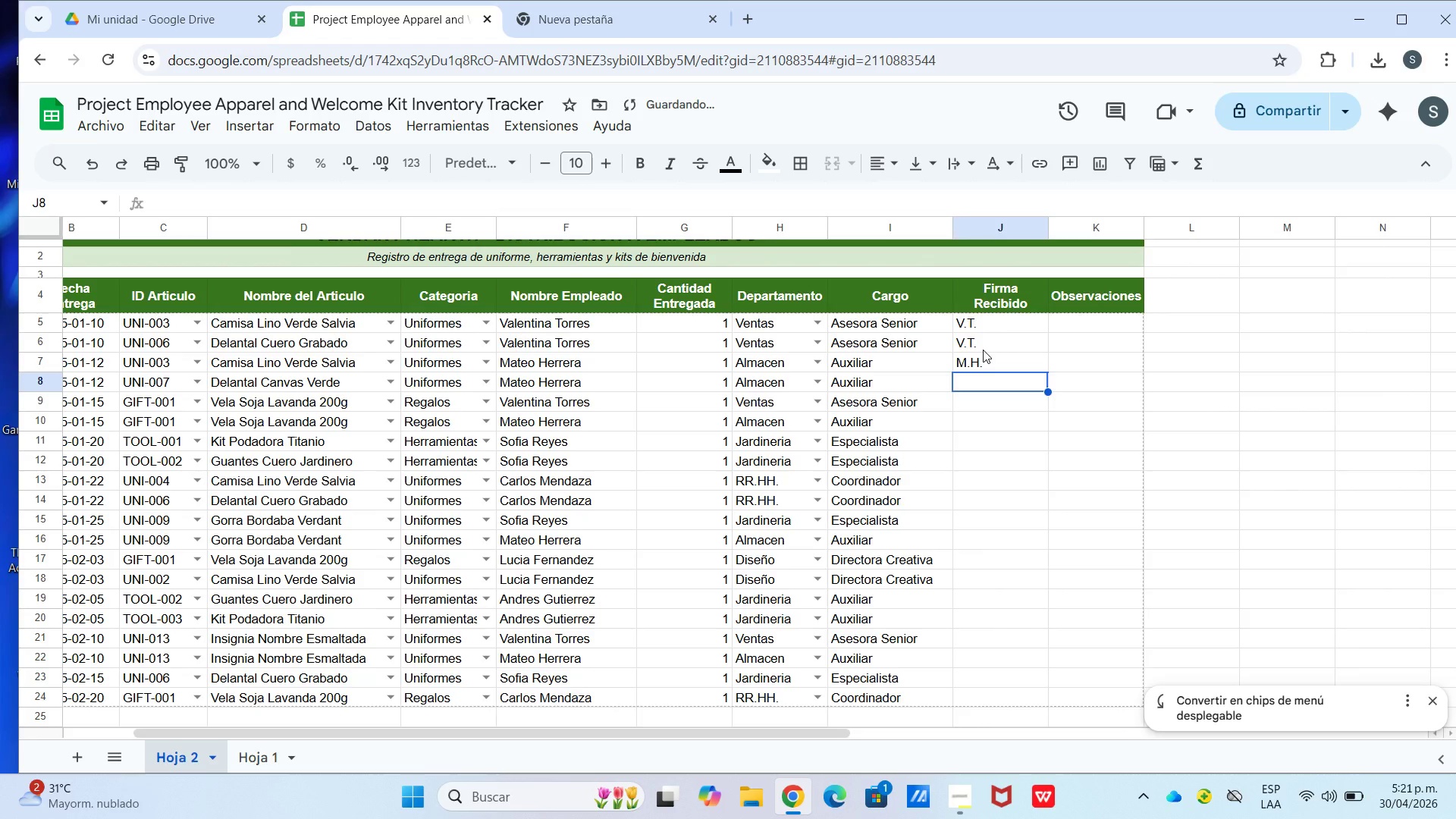 
key(M)
 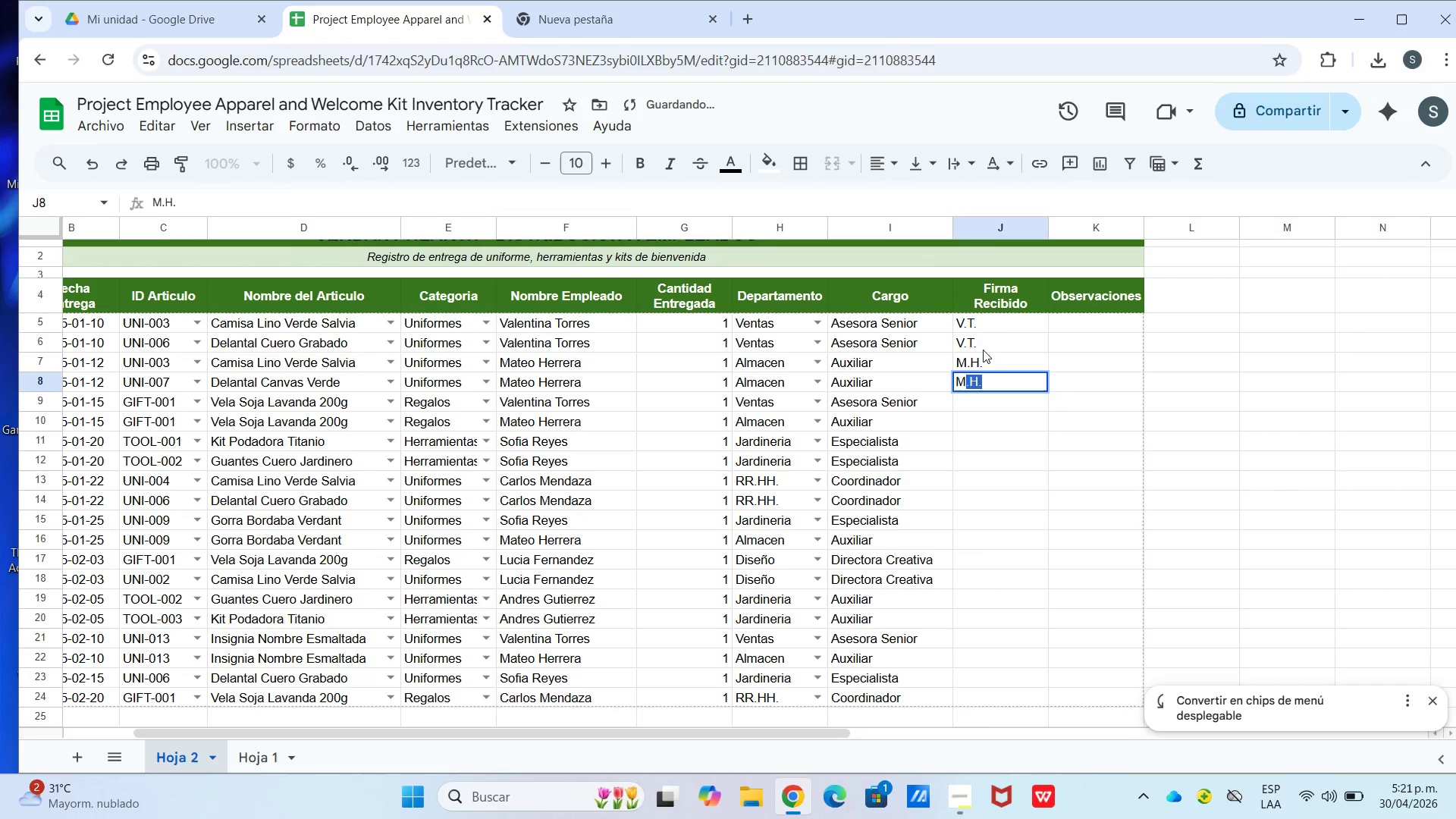 
key(Enter)
 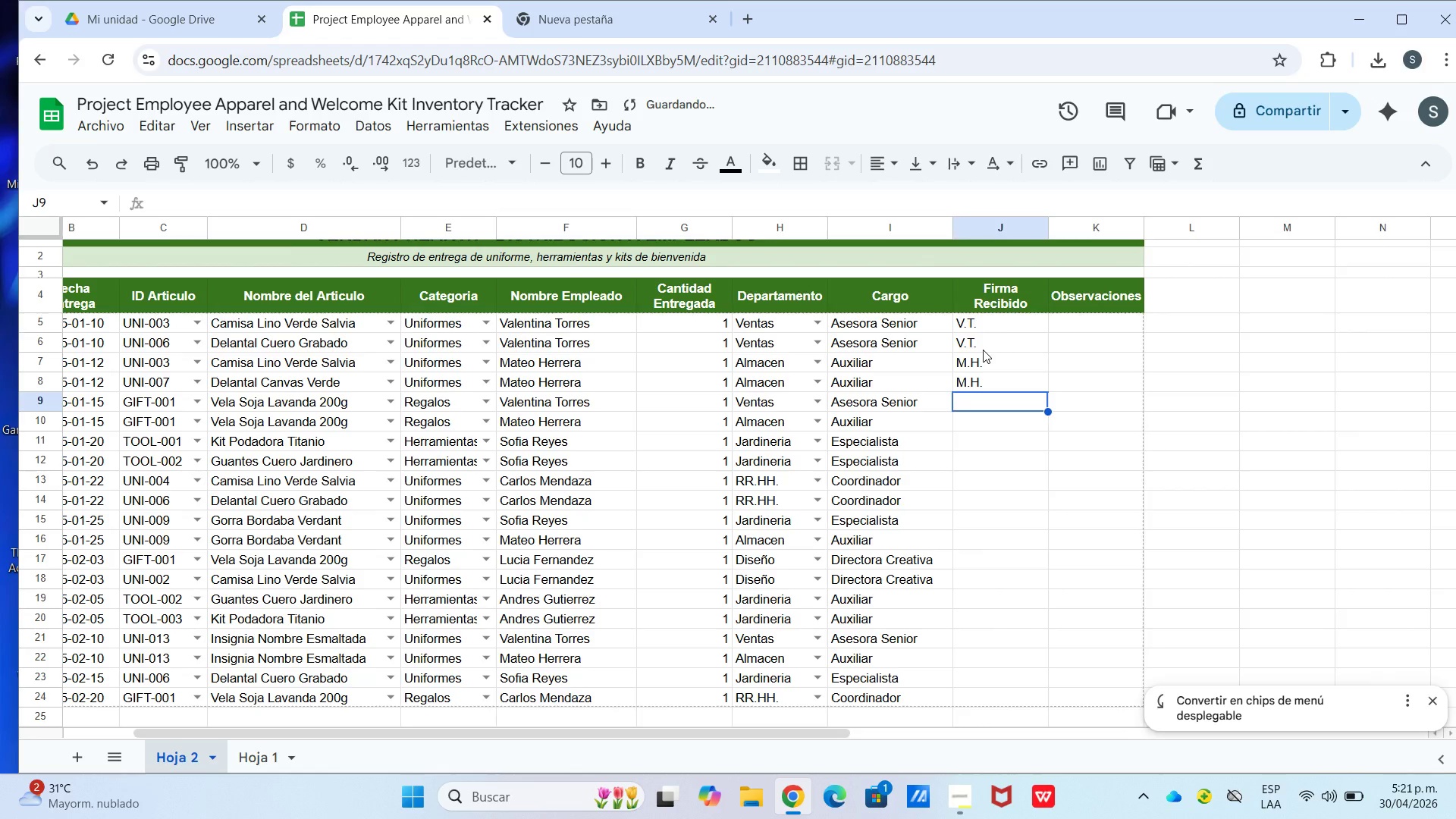 
type(C)
key(Backspace)
type(VT)
 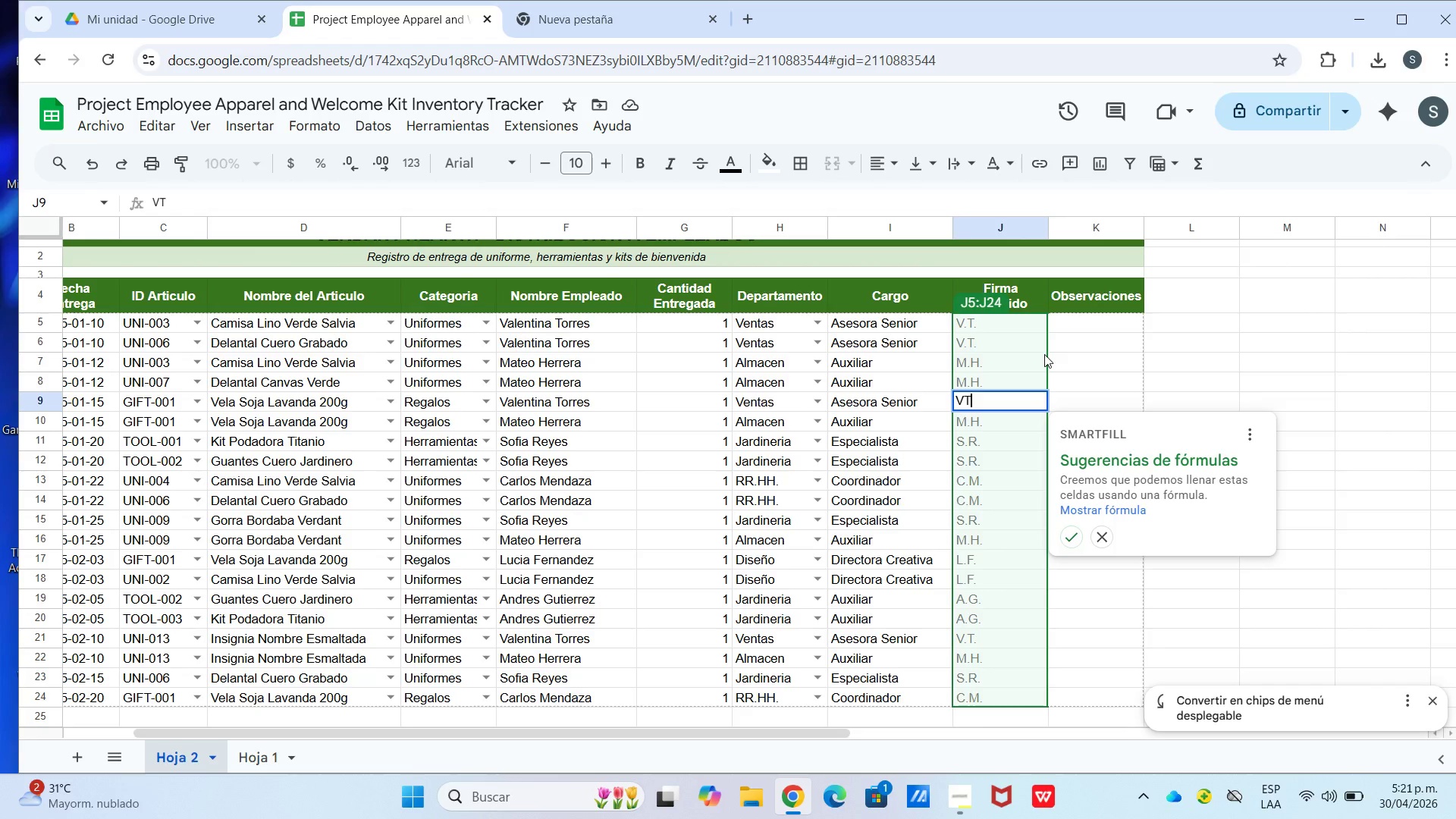 
scroll: coordinate [1050, 395], scroll_direction: none, amount: 0.0
 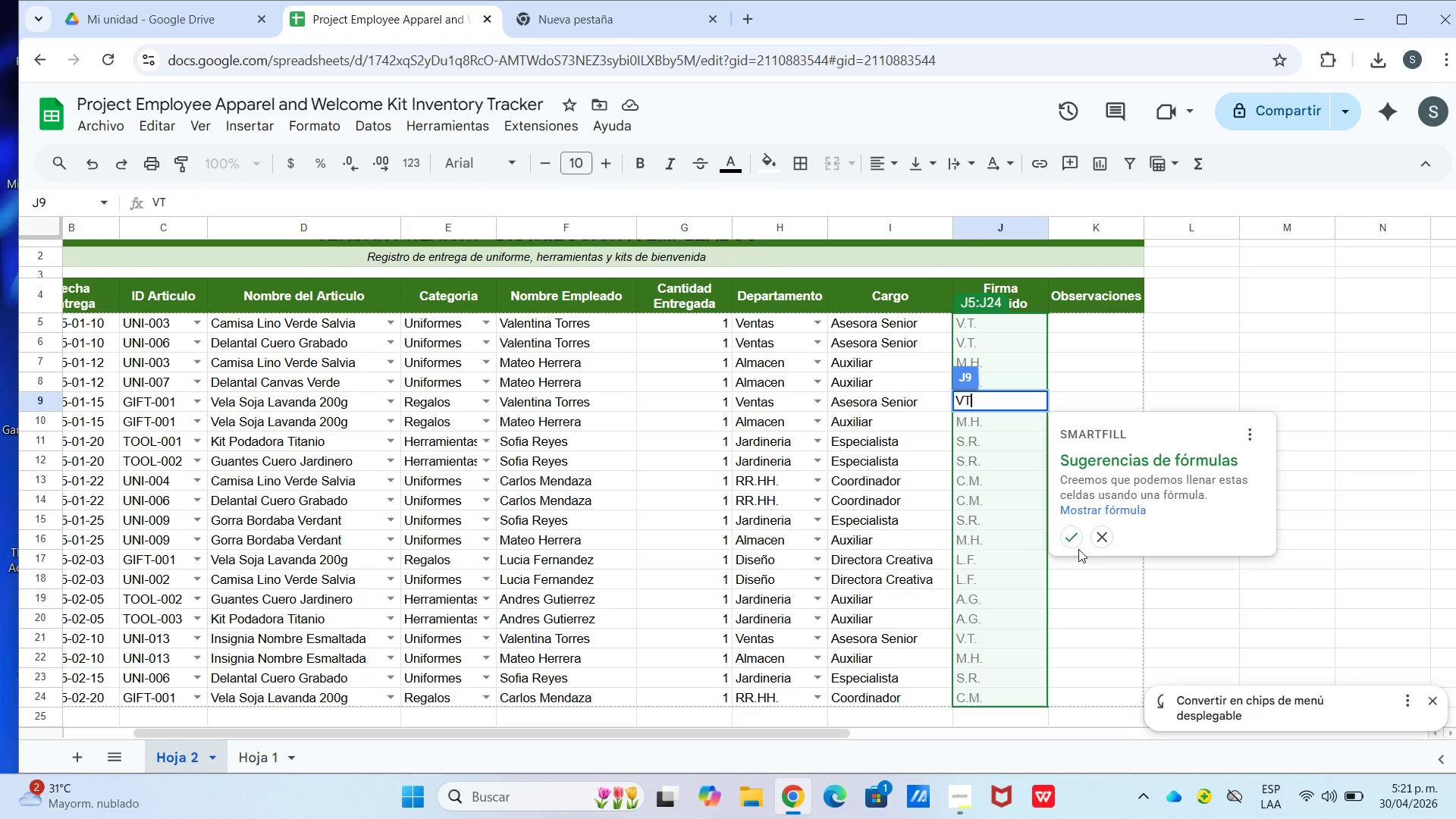 
left_click([1073, 533])
 